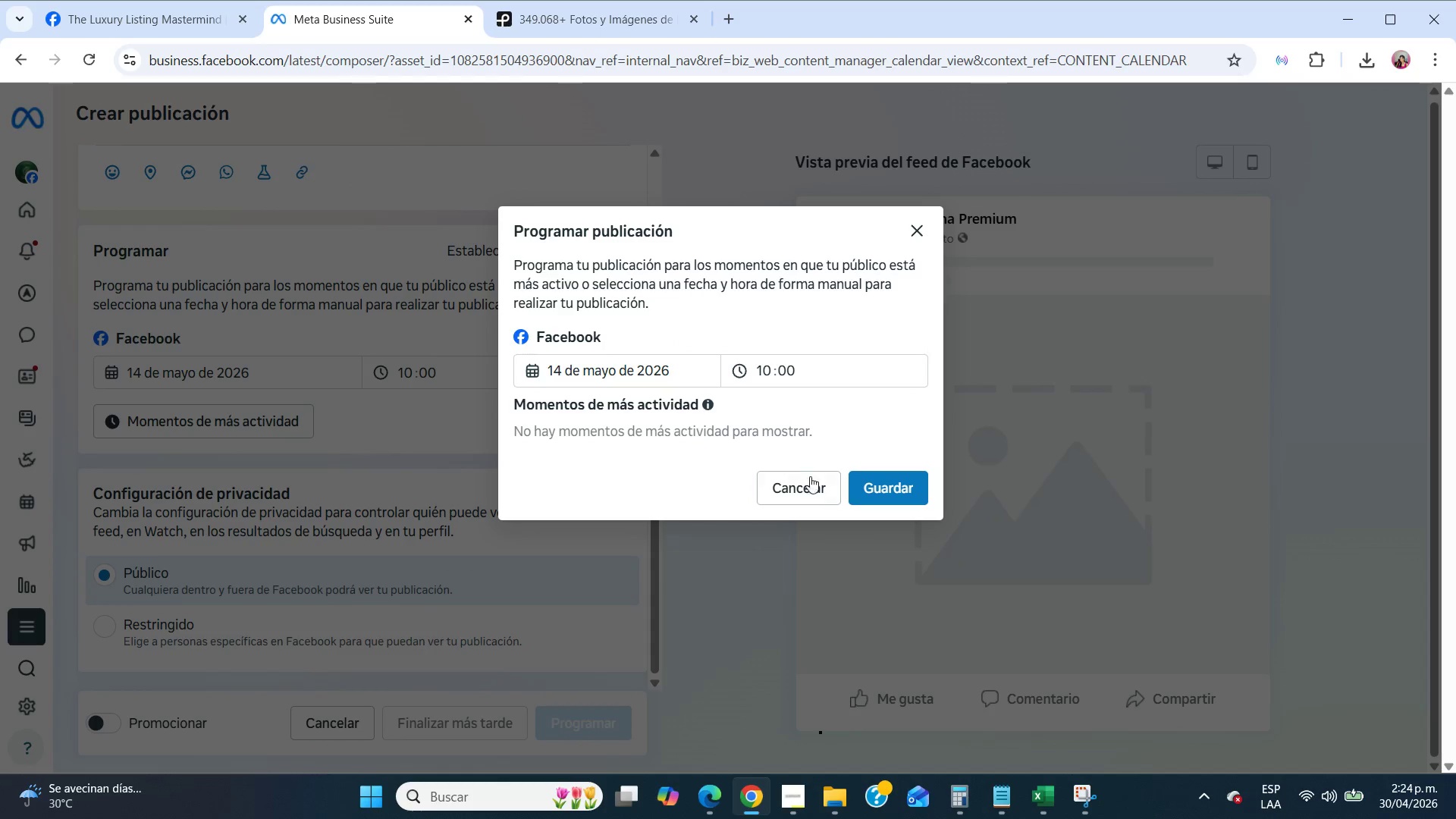 
left_click([870, 481])
 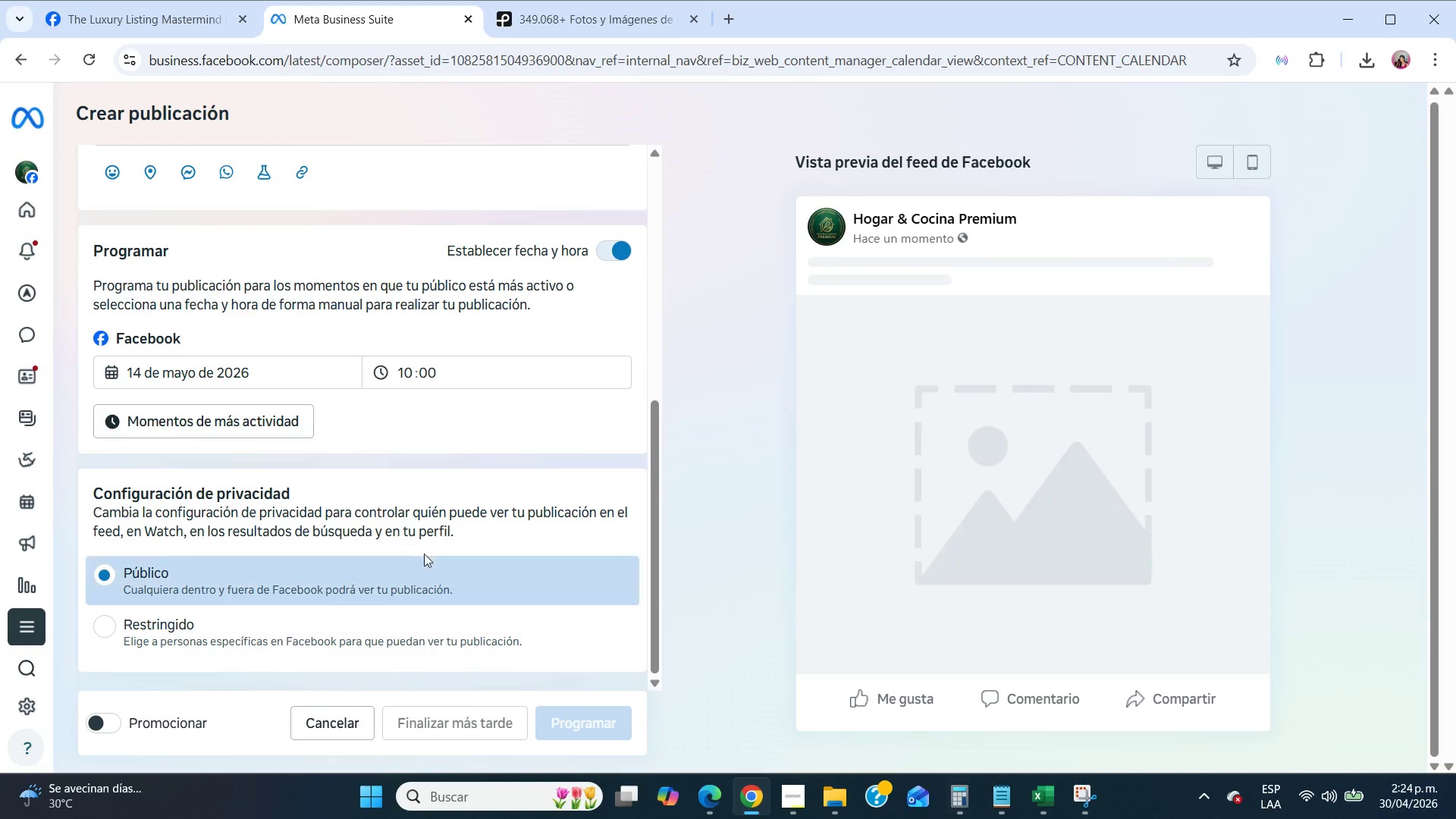 
scroll: coordinate [395, 520], scroll_direction: up, amount: 4.0
 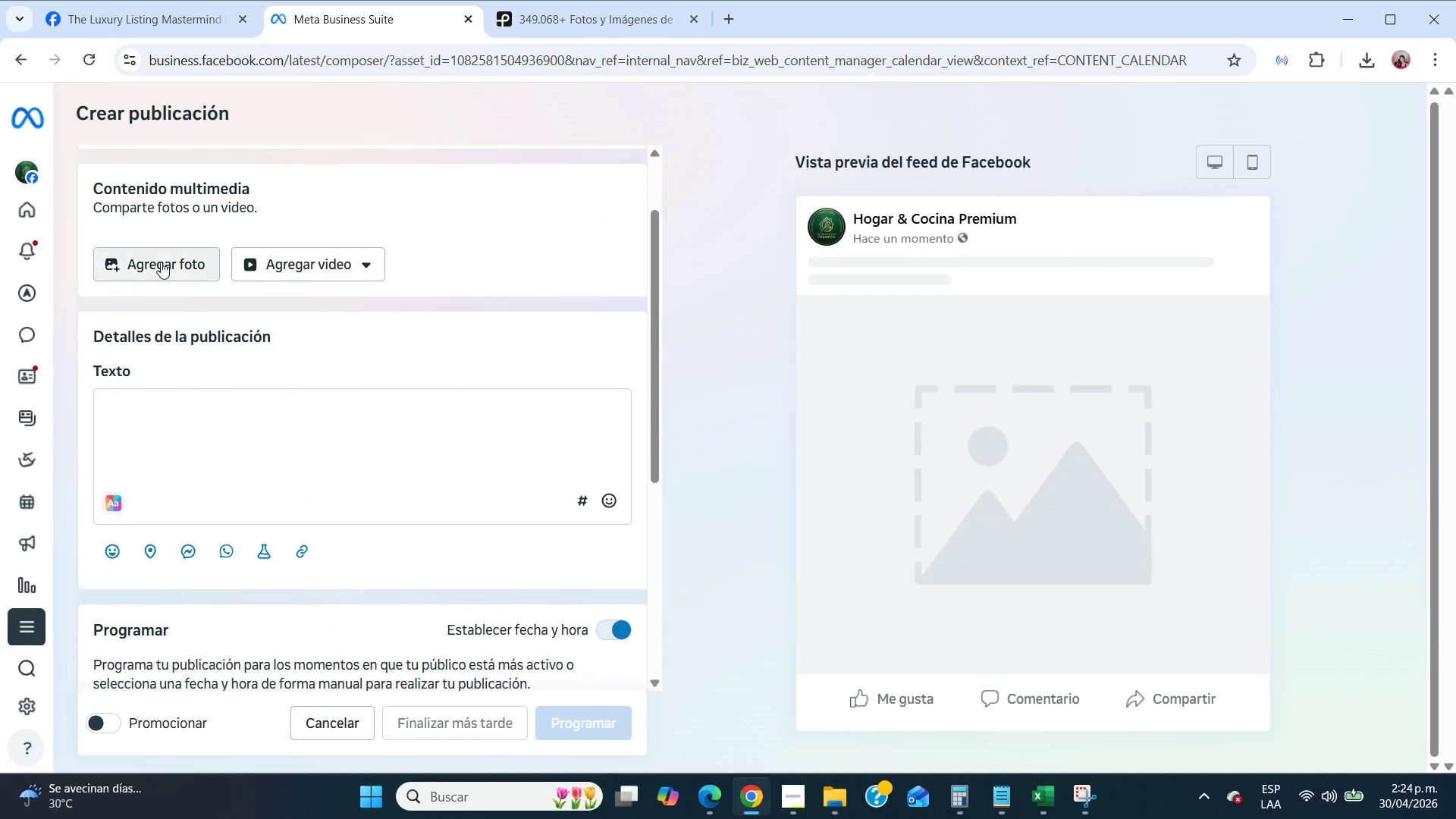 
left_click([157, 255])
 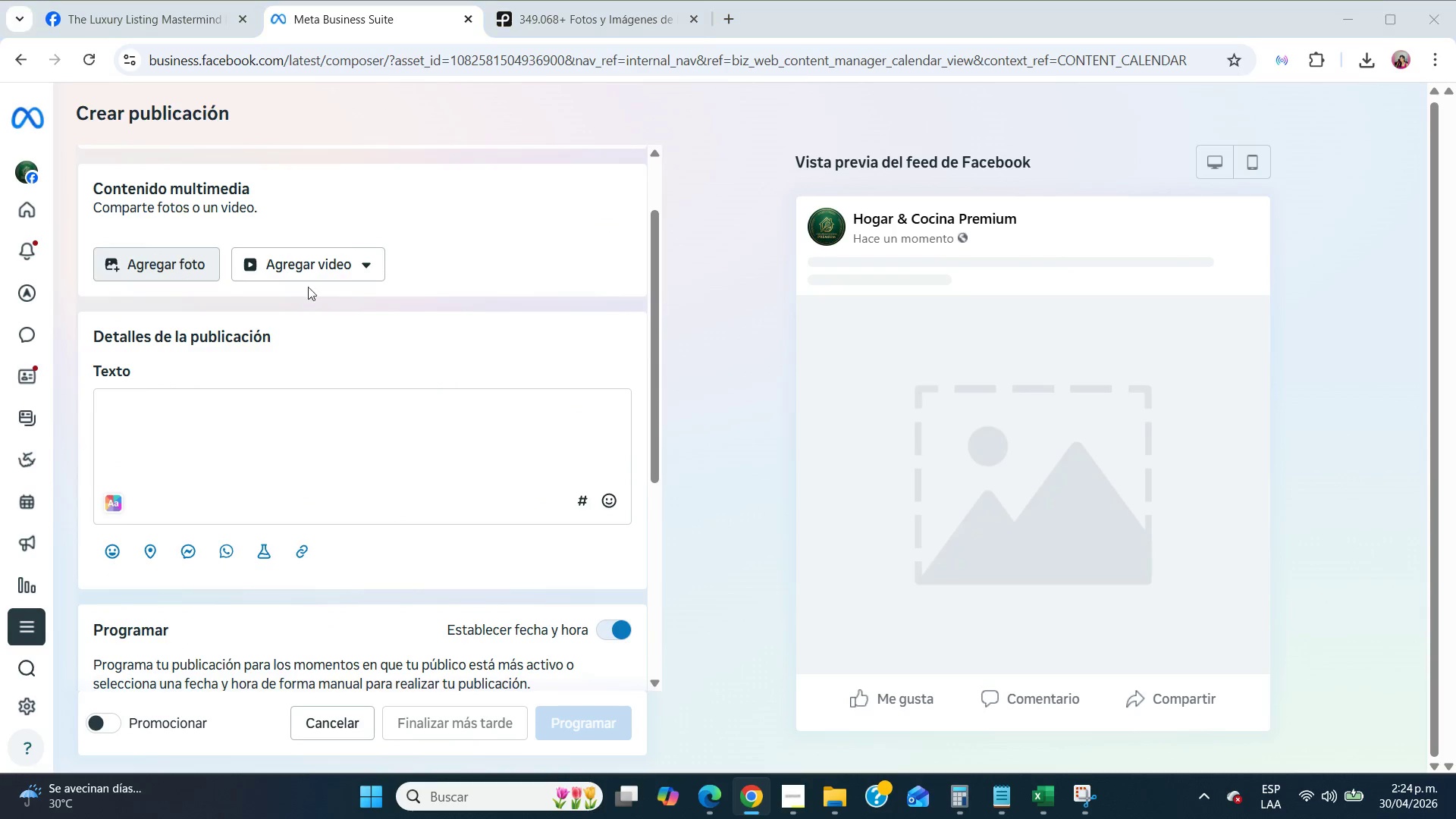 
mouse_move([341, 277])
 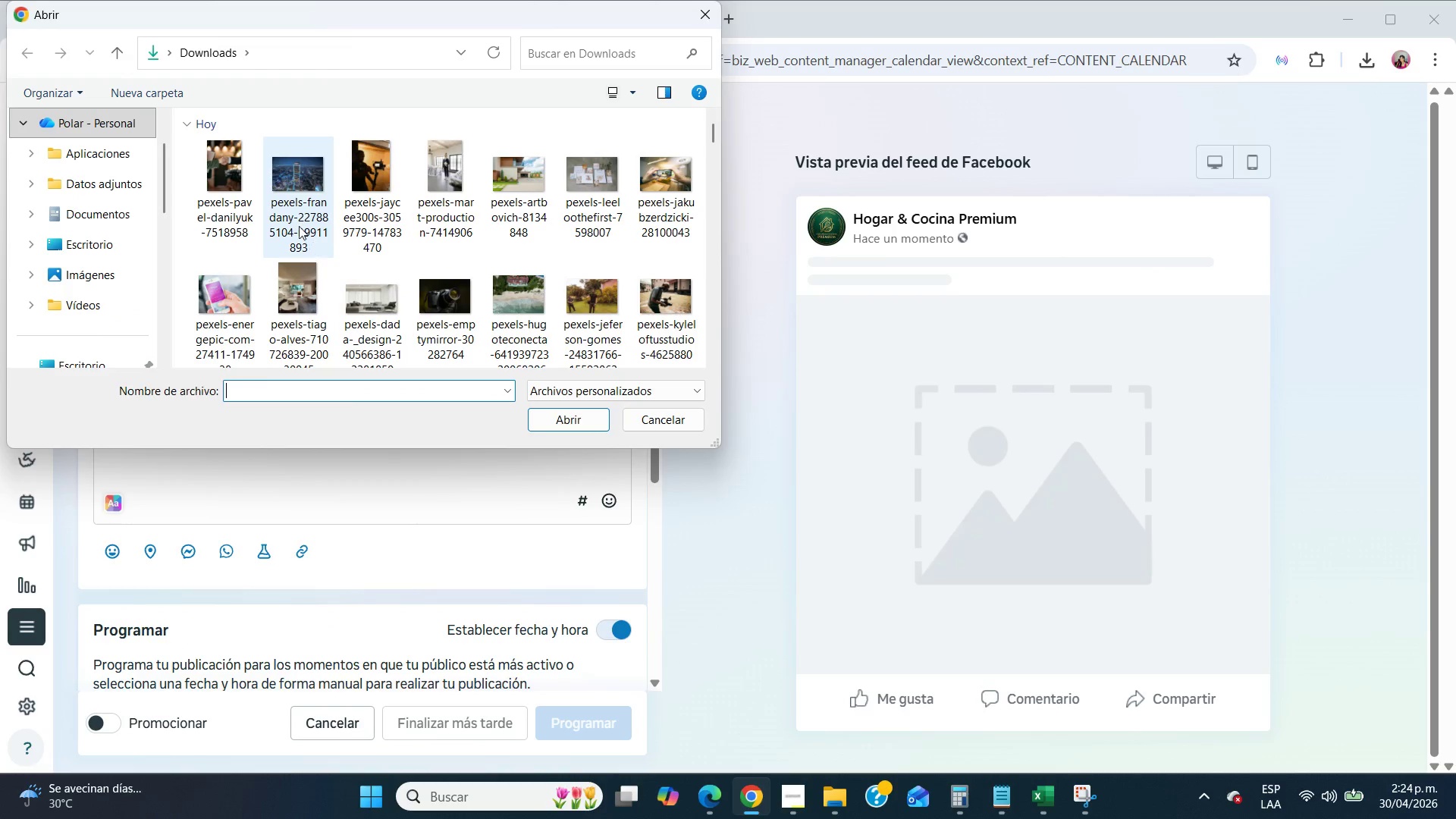 
left_click([299, 226])
 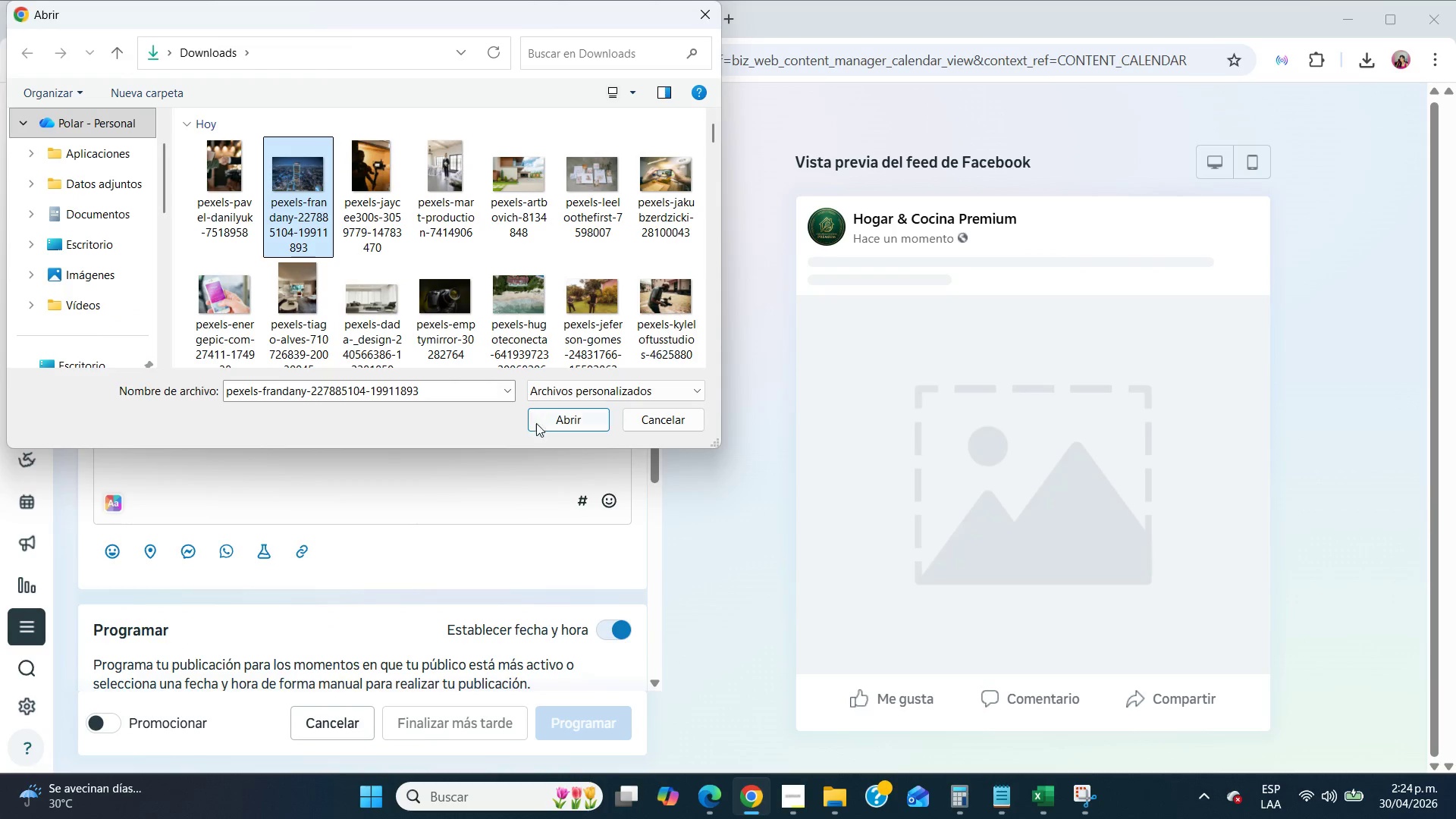 
left_click([550, 425])
 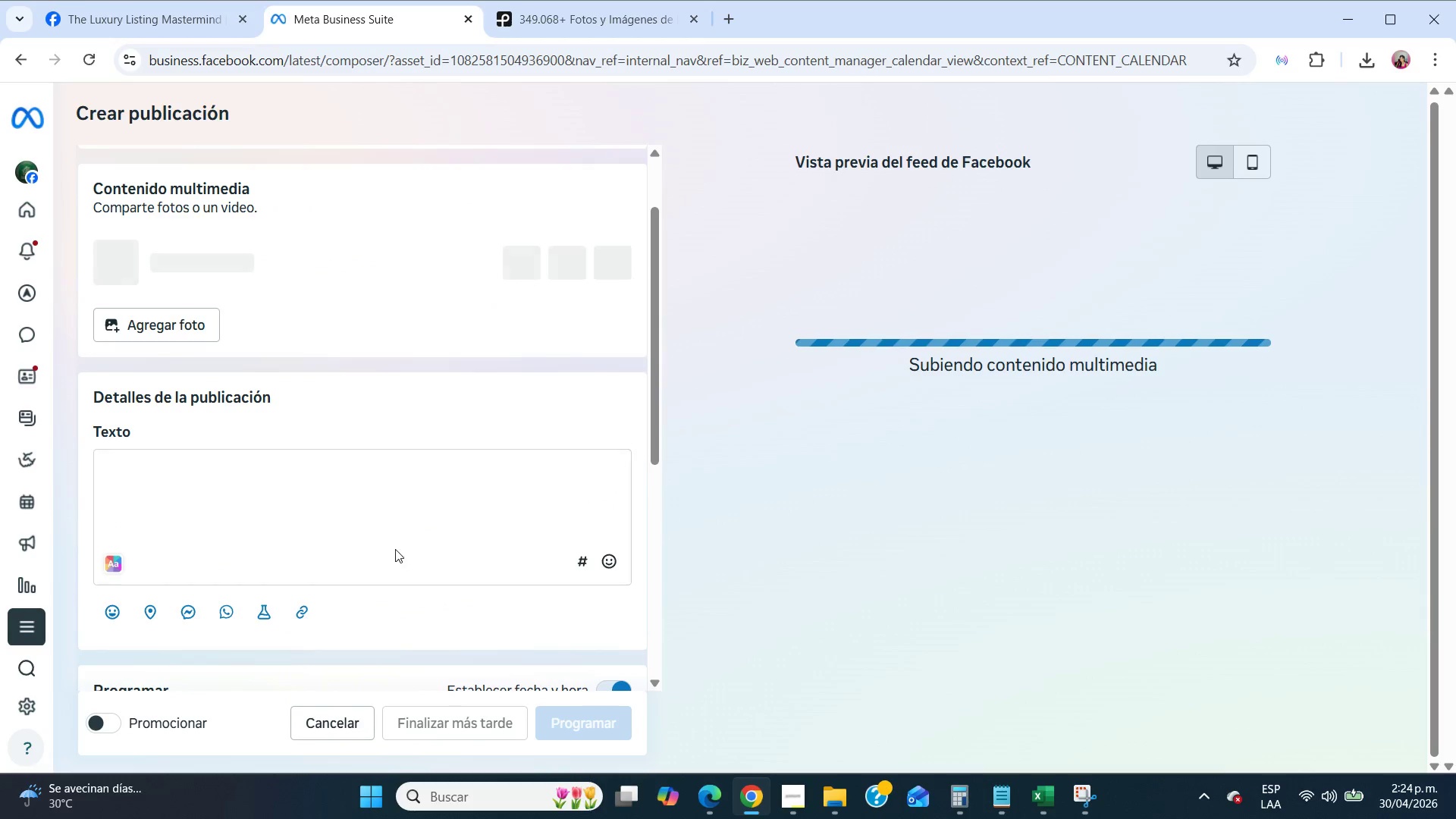 
left_click([357, 513])
 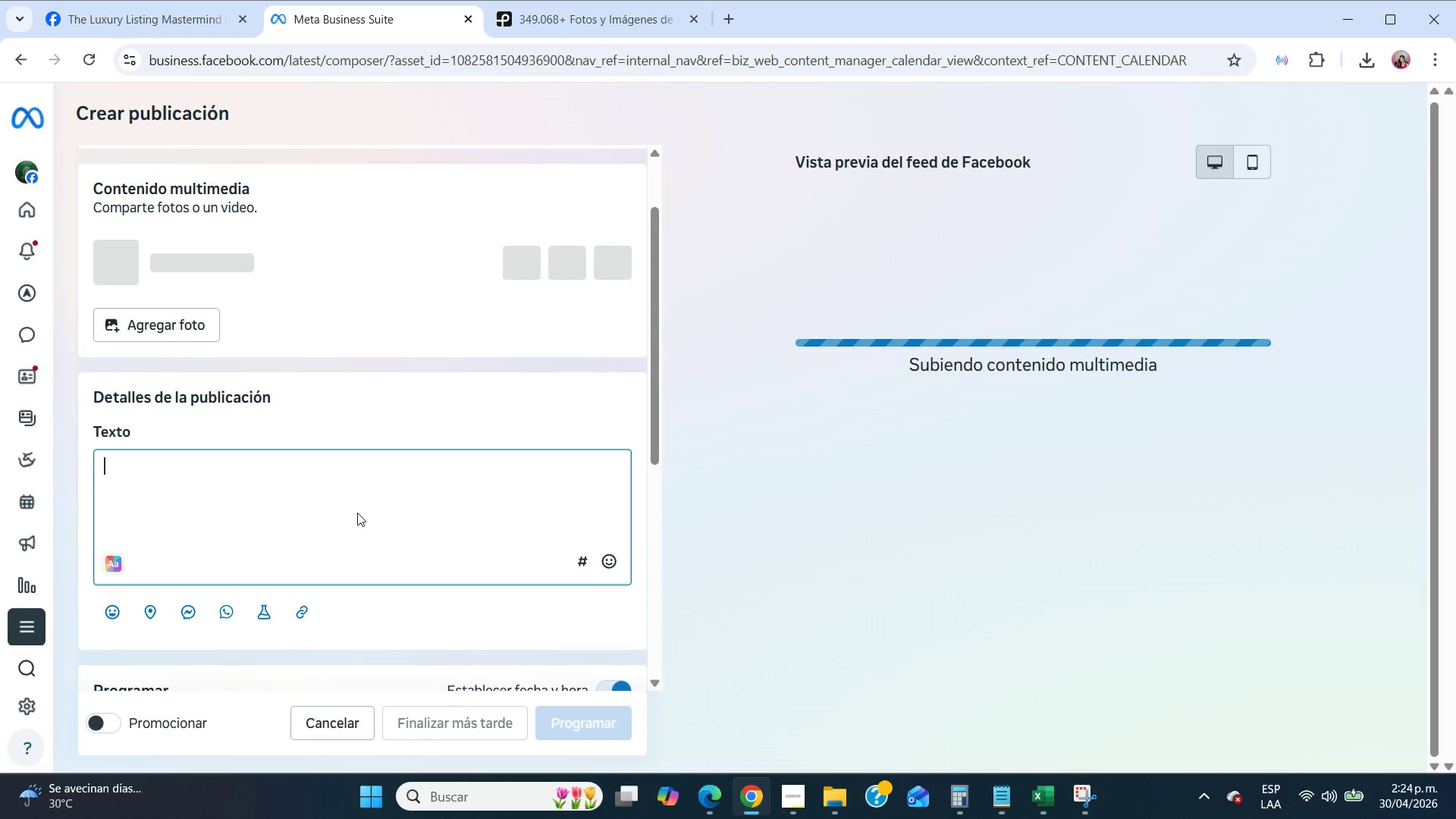 
type(High-rise penthouses require peci)
key(Backspace)
key(Backspace)
key(Backspace)
type(recision.)
 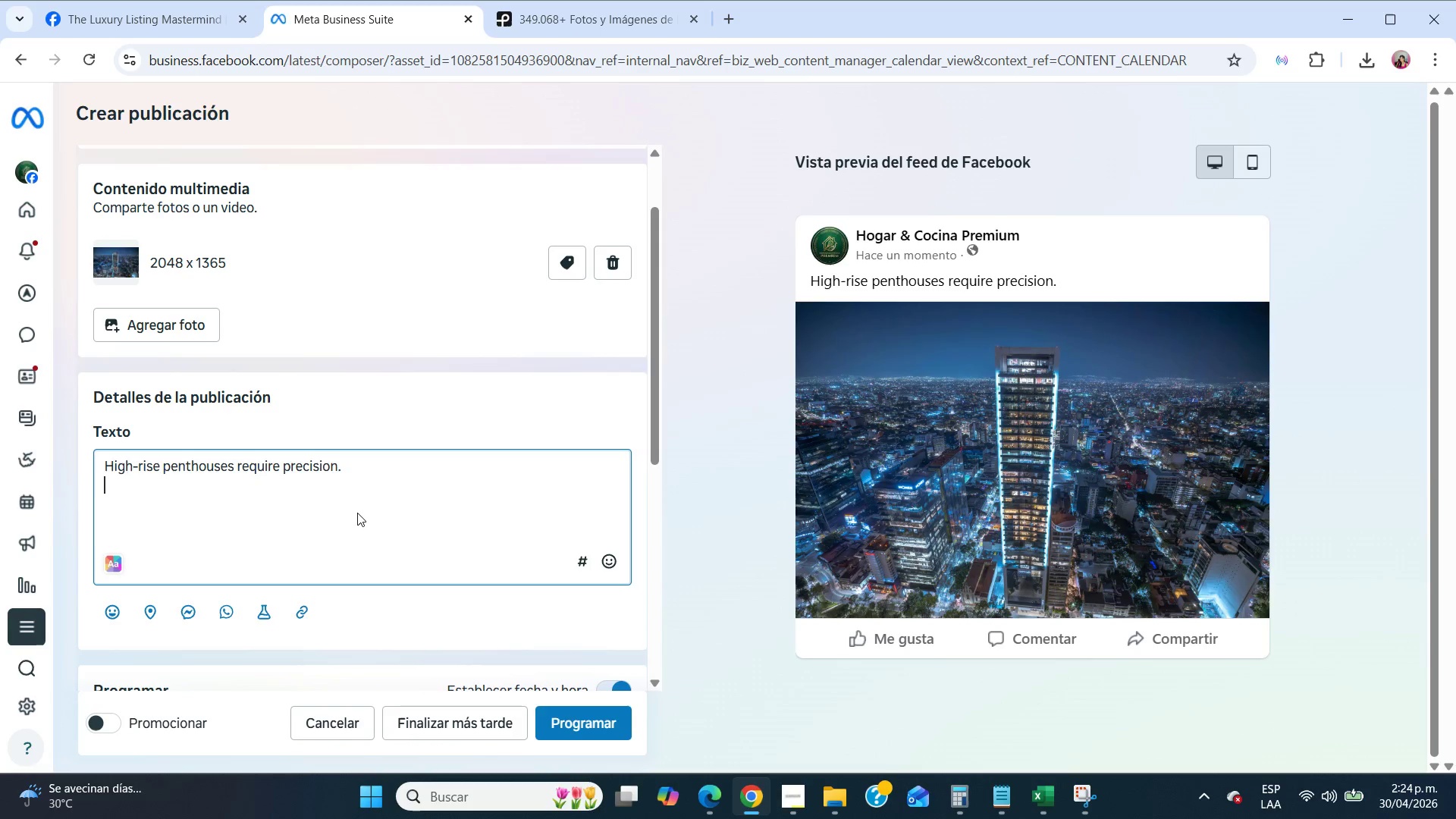 
key(Enter)
 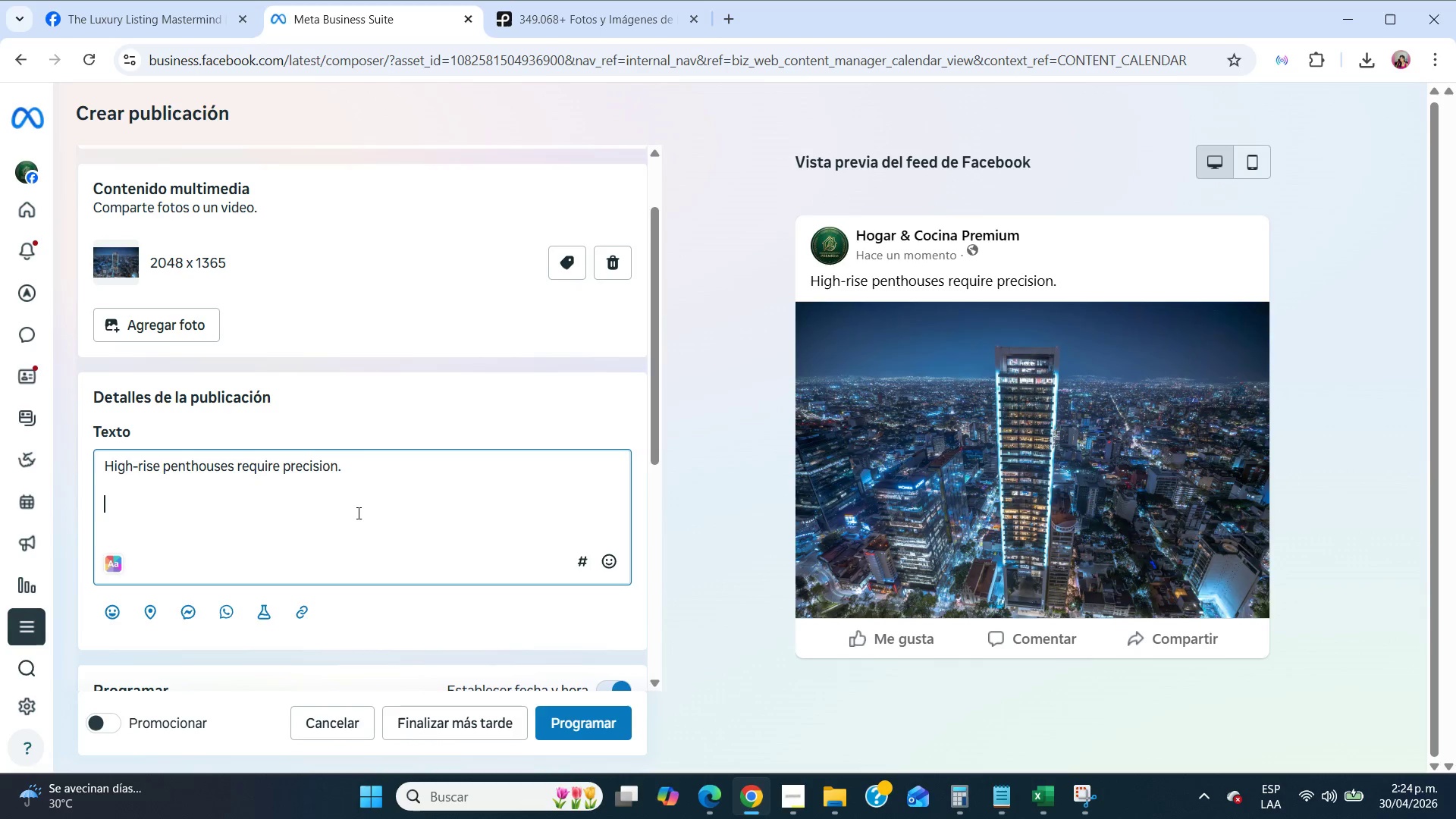 
key(Enter)
 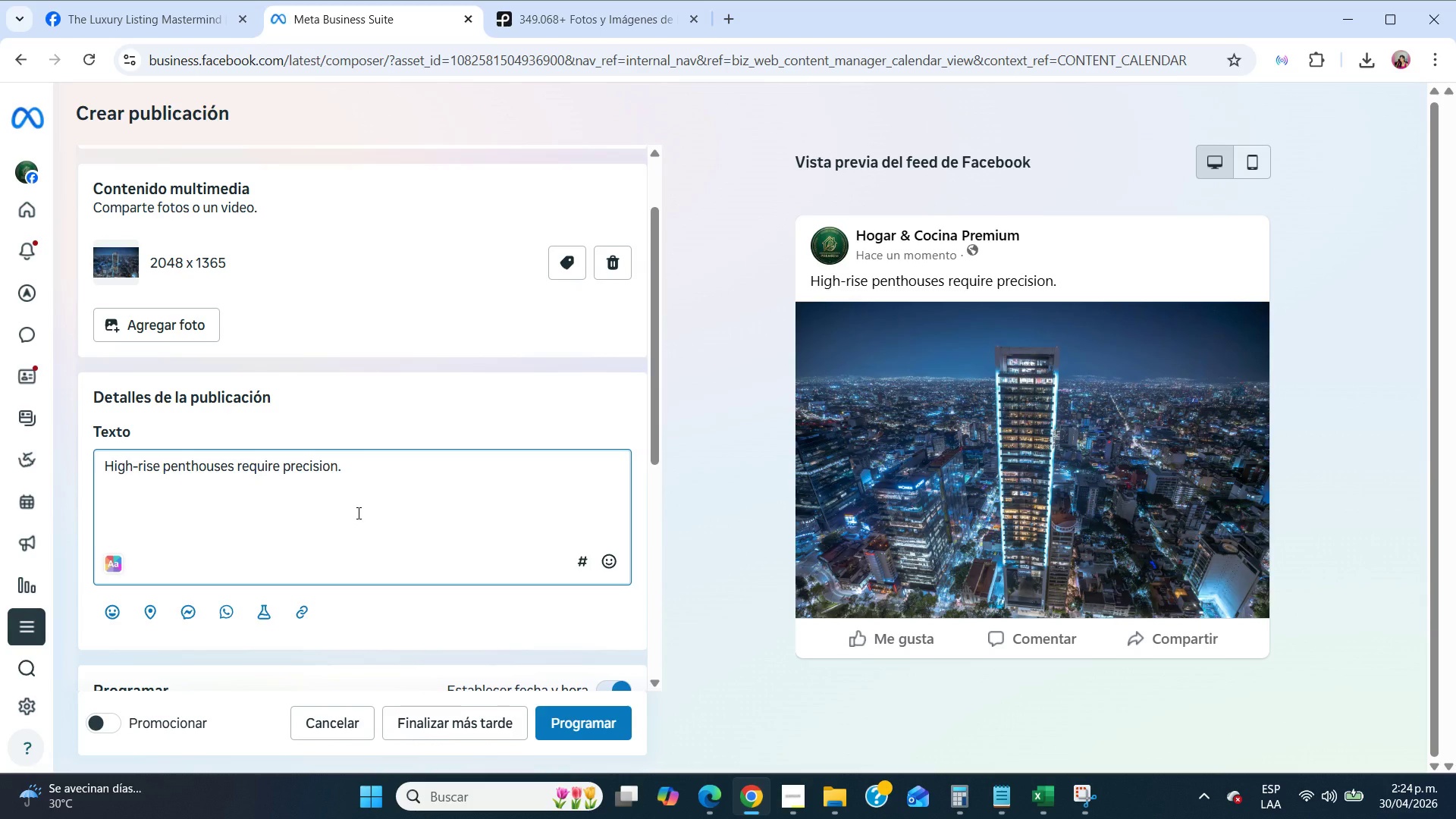 
type(AN)
key(Backspace)
type(ngles and lighting can double the perceived value of a scape.)
 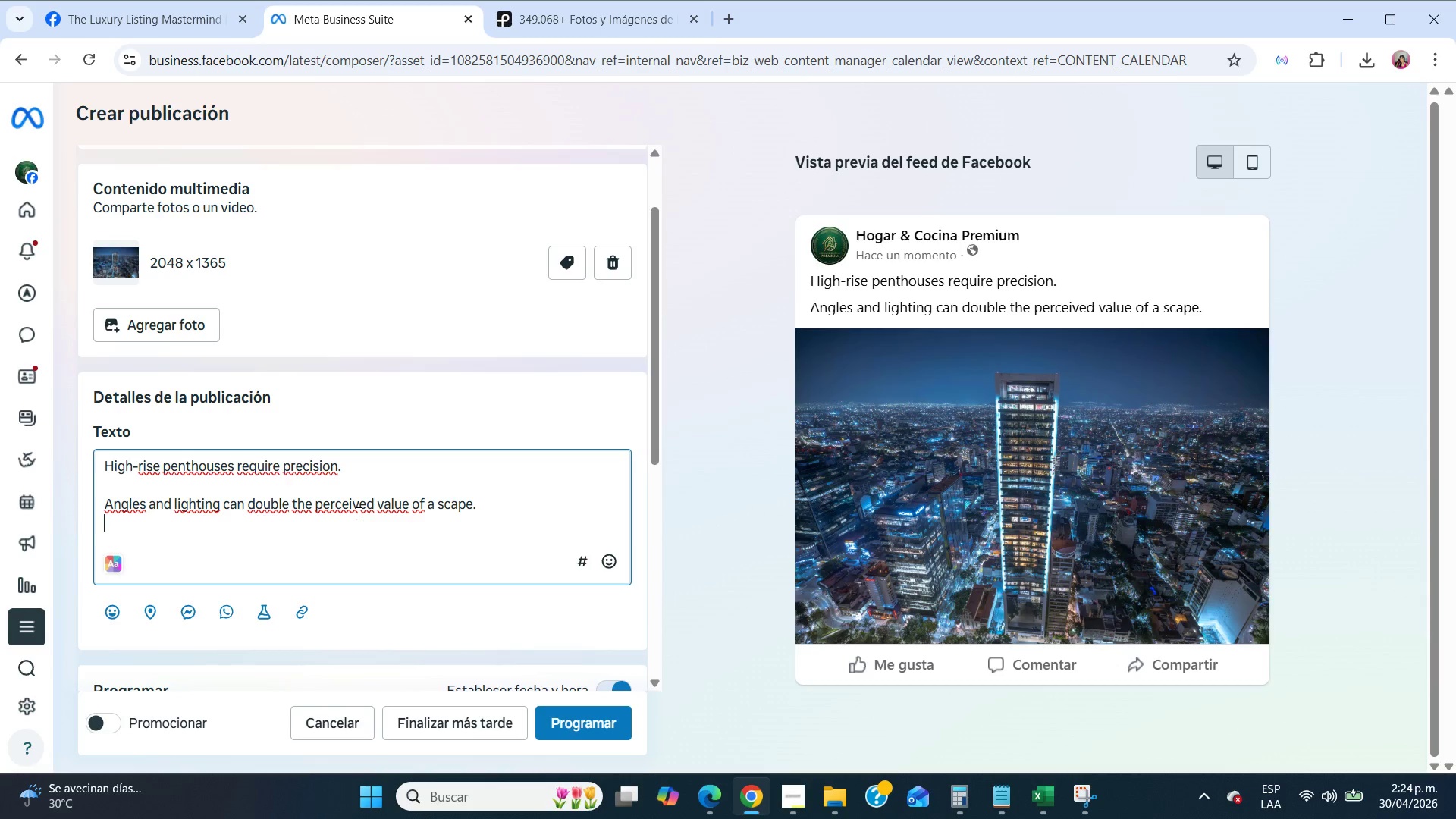 
key(Enter)
 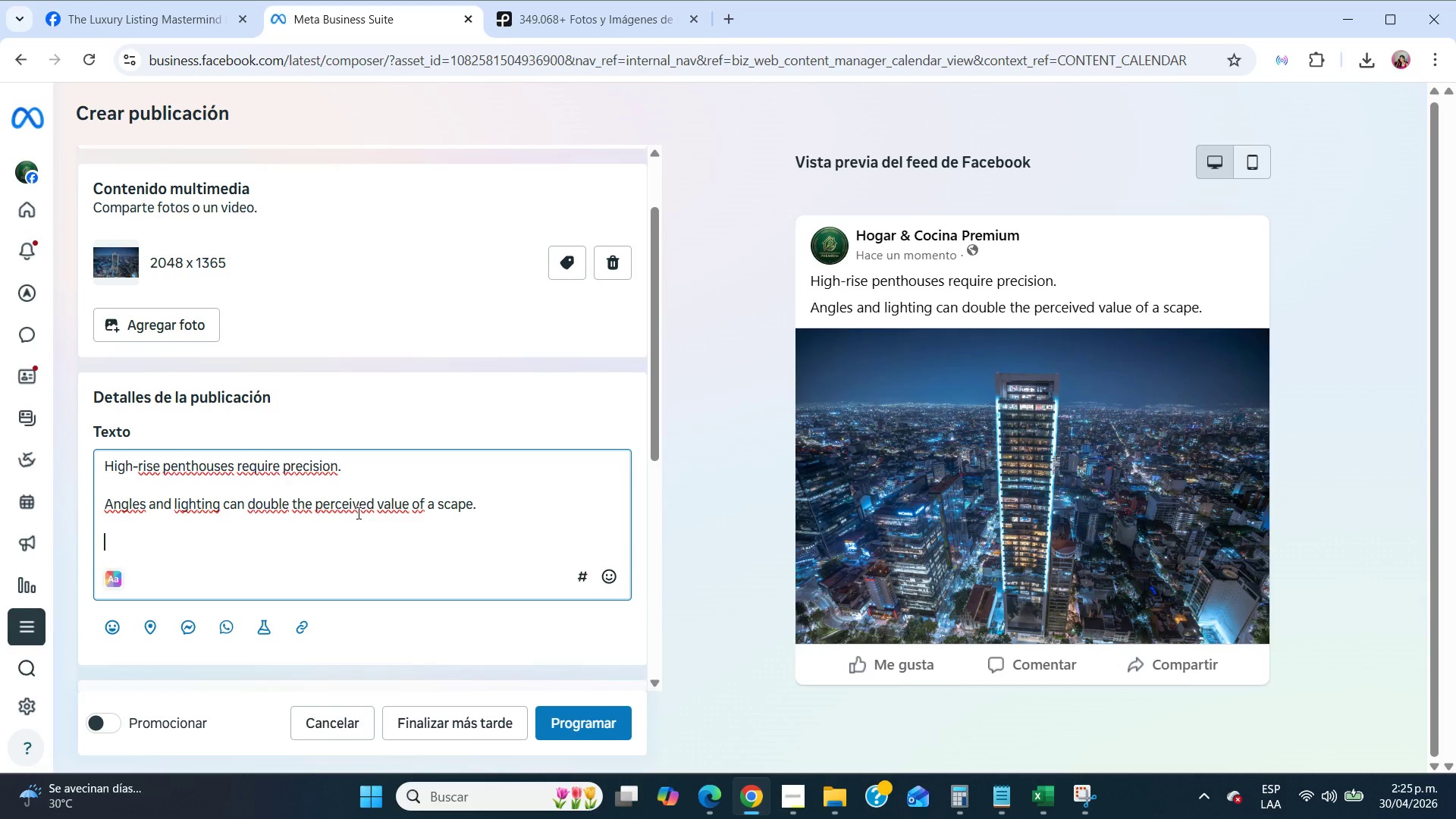 
key(Enter)
 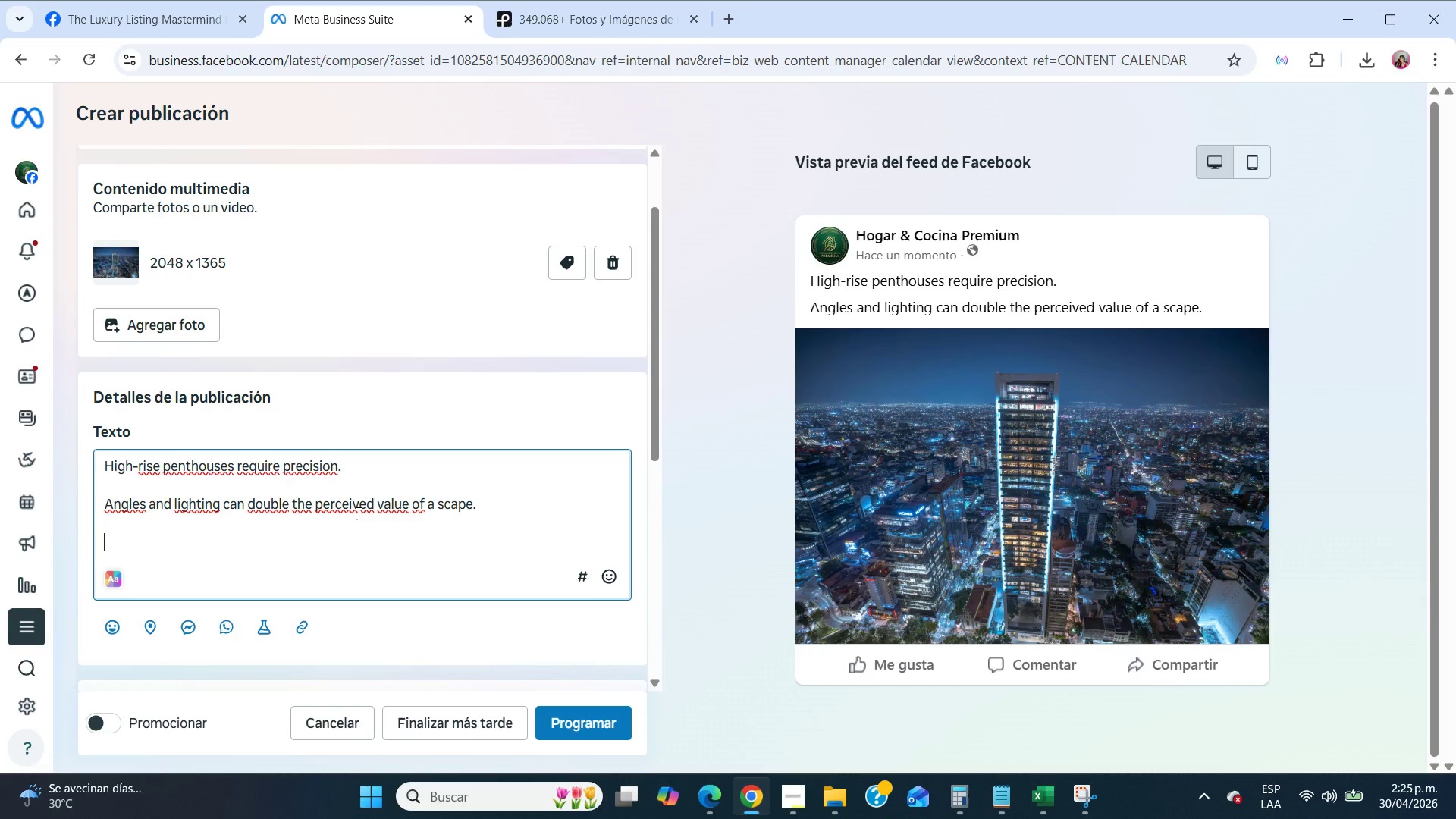 
key(NumpadEnter)
 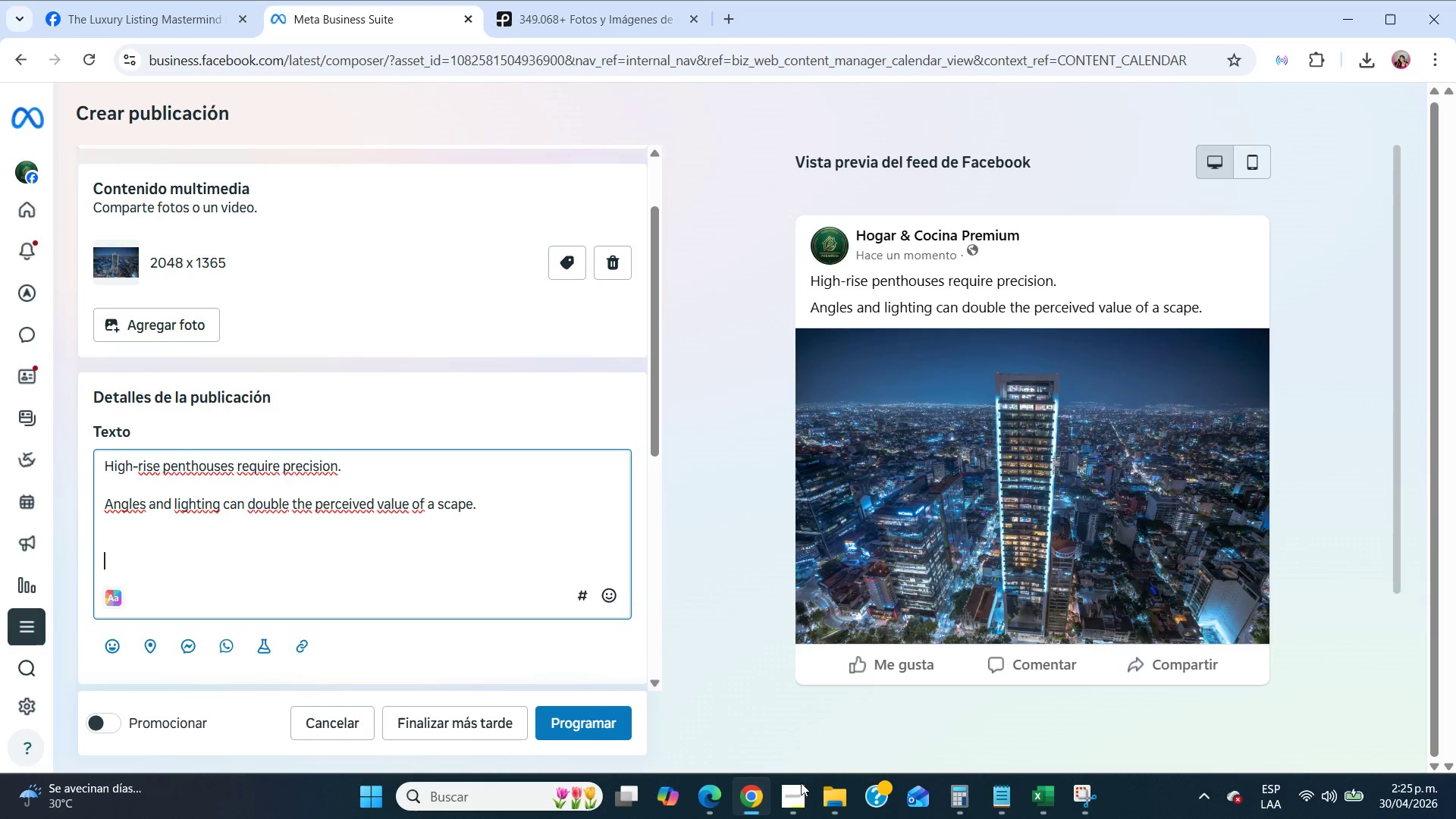 
left_click([999, 799])
 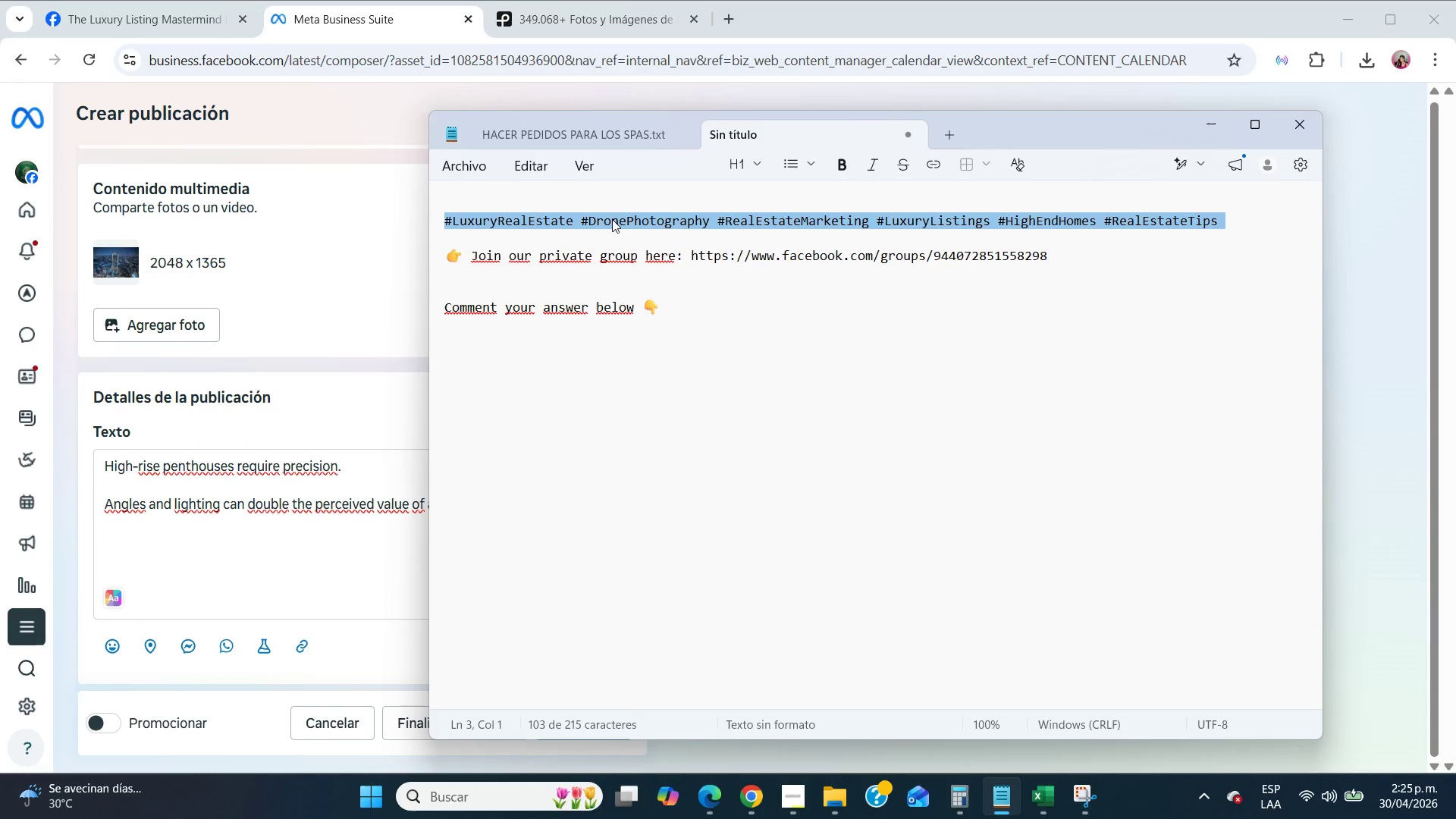 
key(Control+C)
 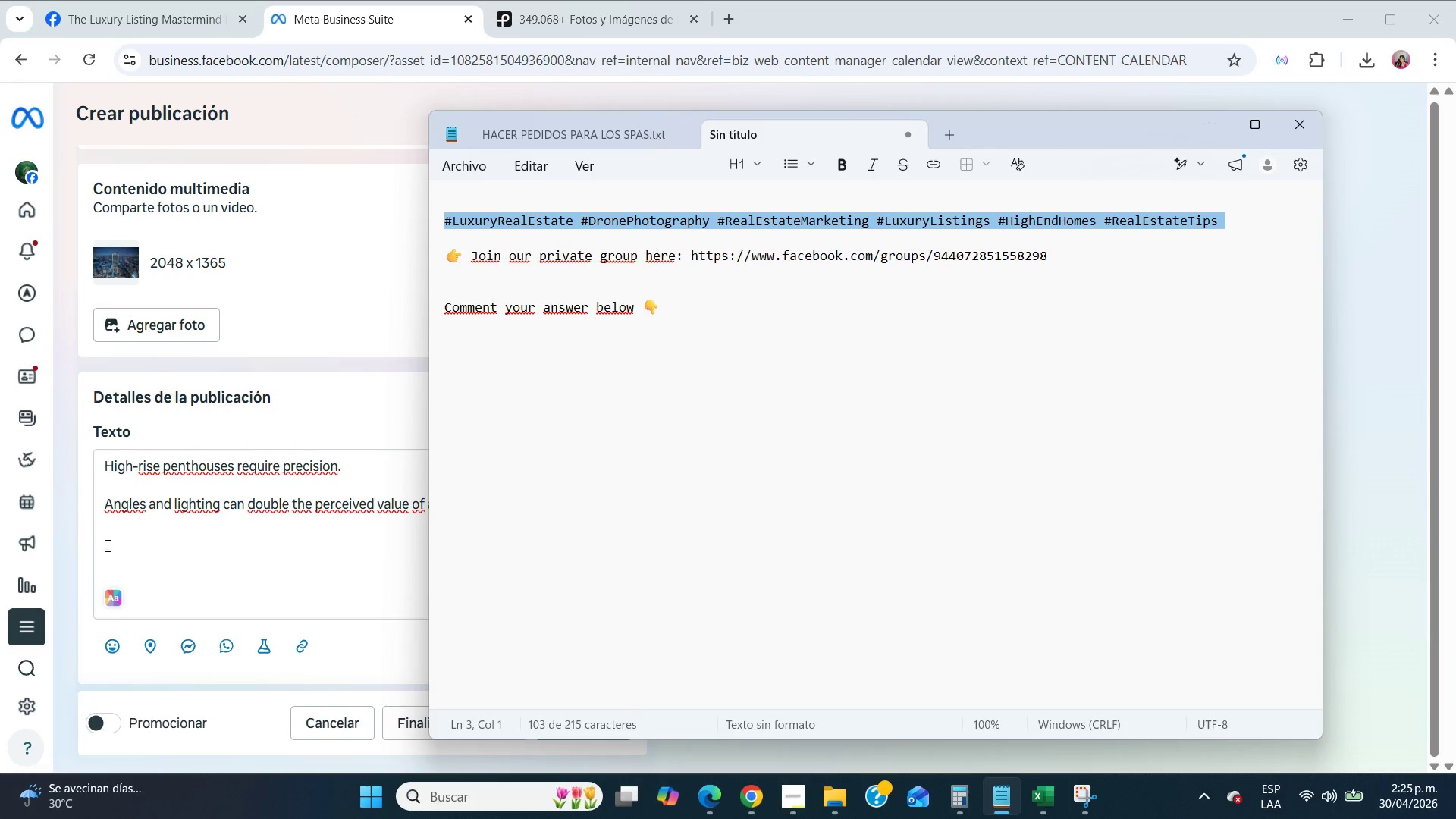 
left_click([107, 548])
 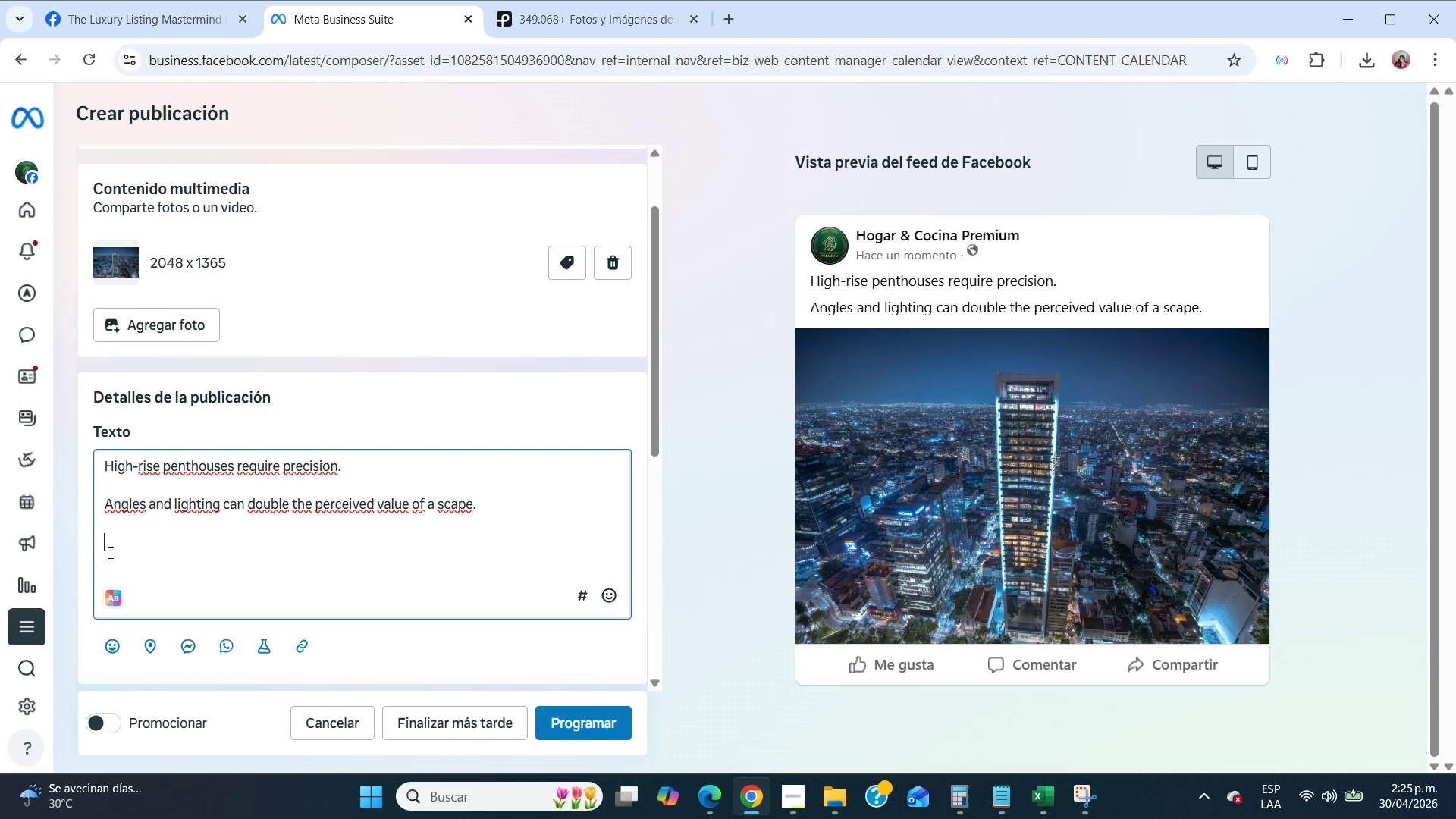 
left_click([109, 552])
 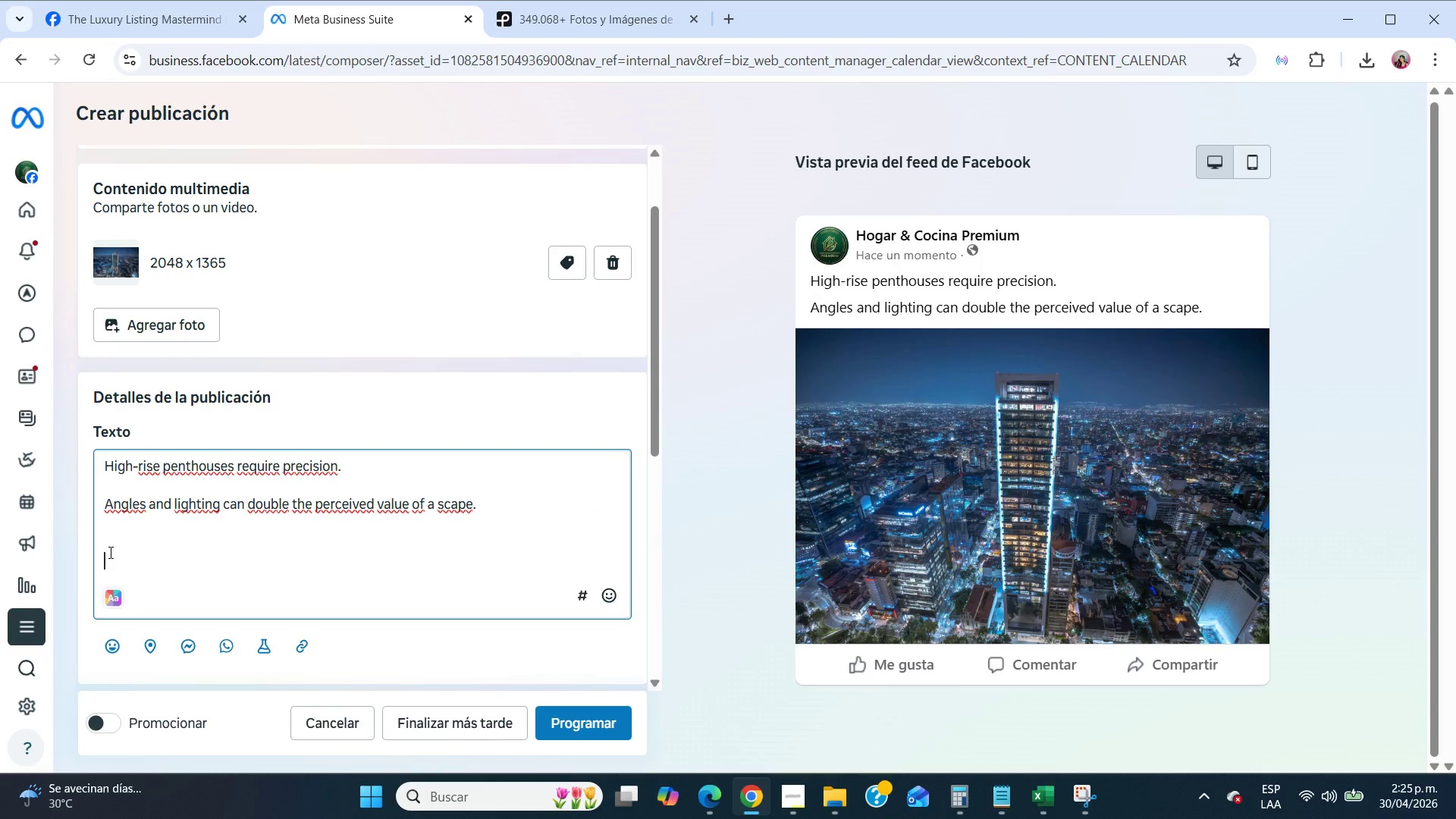 
key(Control+ControlLeft)
 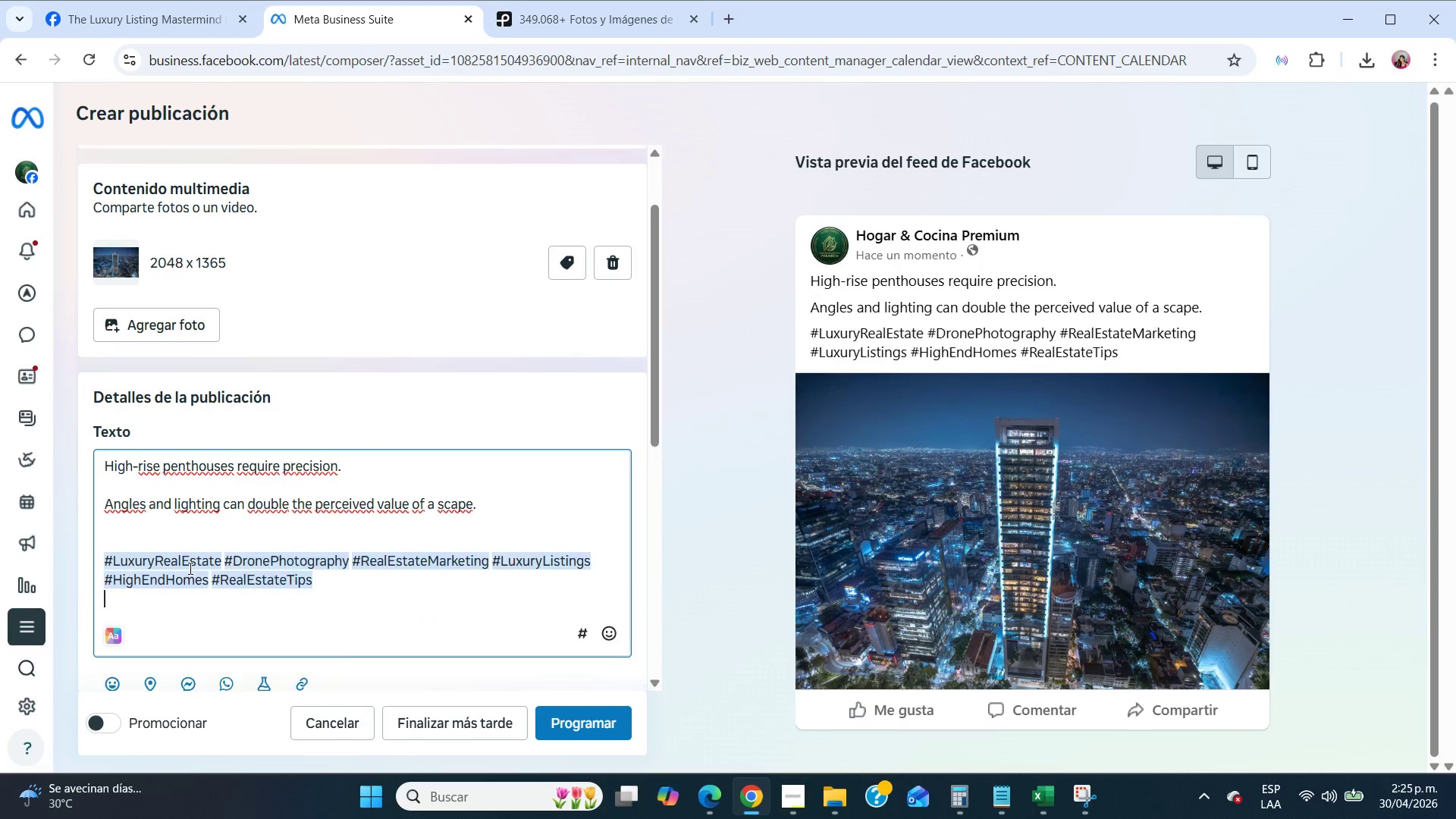 
key(Control+V)
 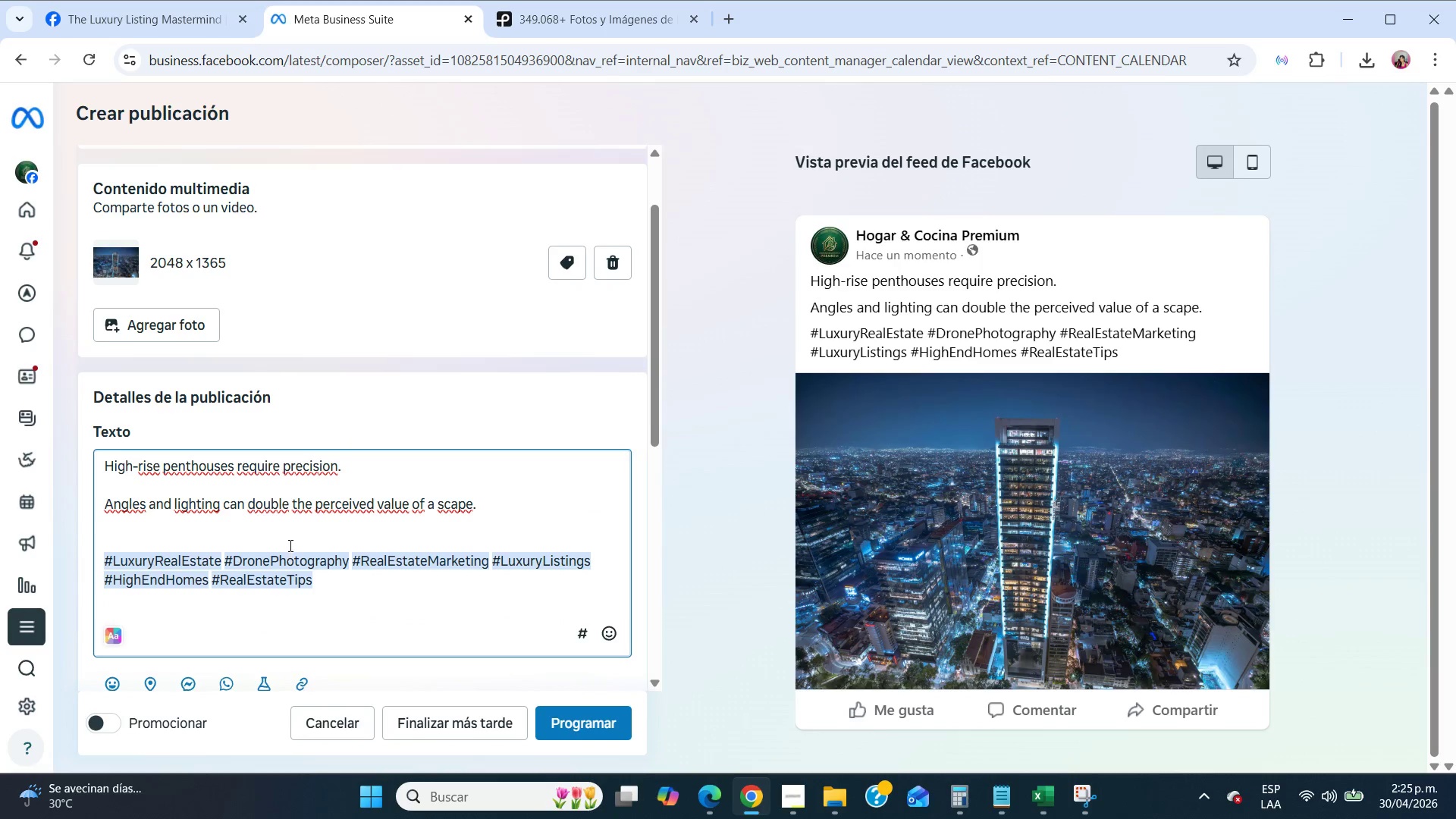 
scroll: coordinate [289, 545], scroll_direction: down, amount: 1.0
 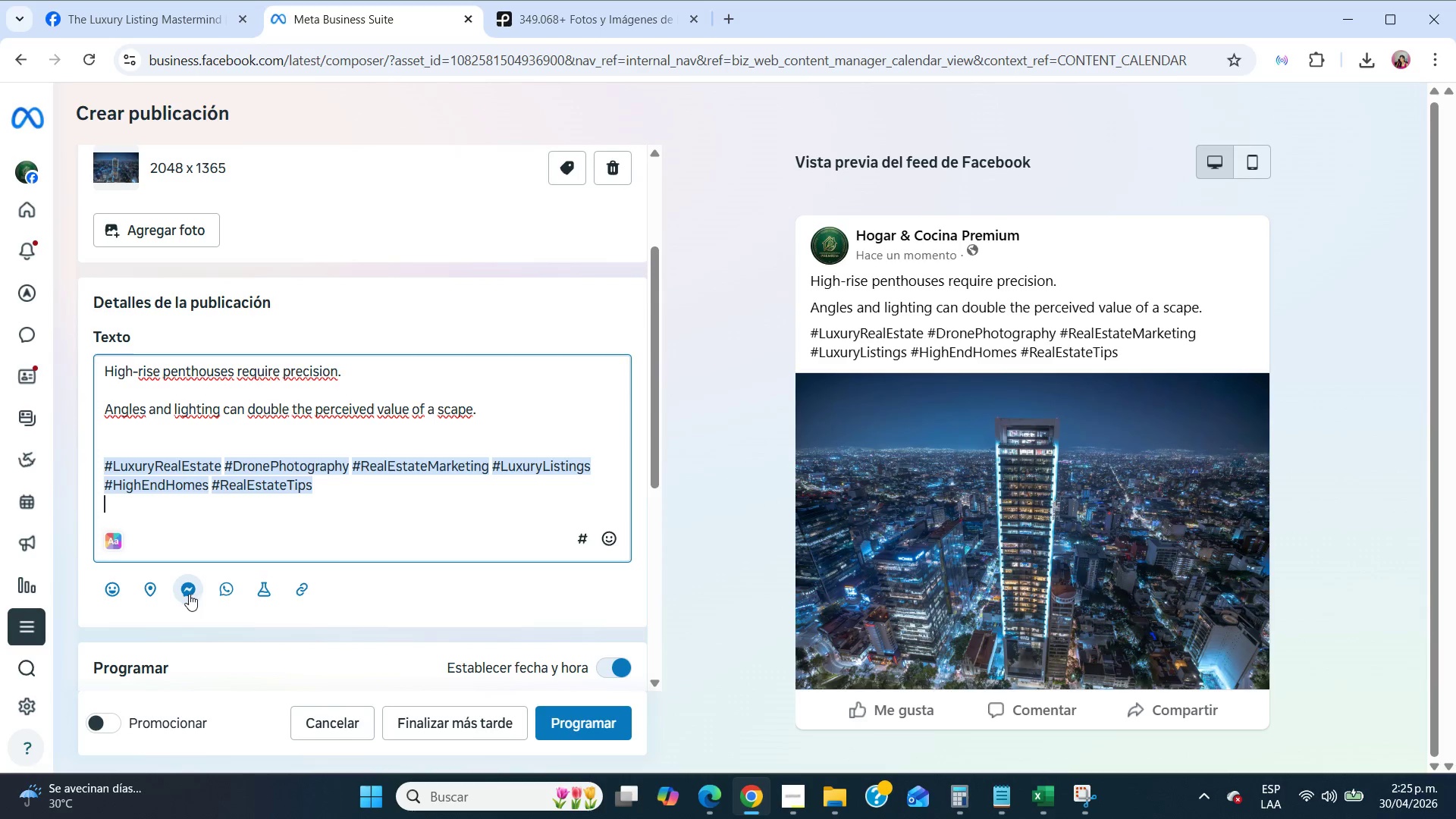 
left_click([158, 589])
 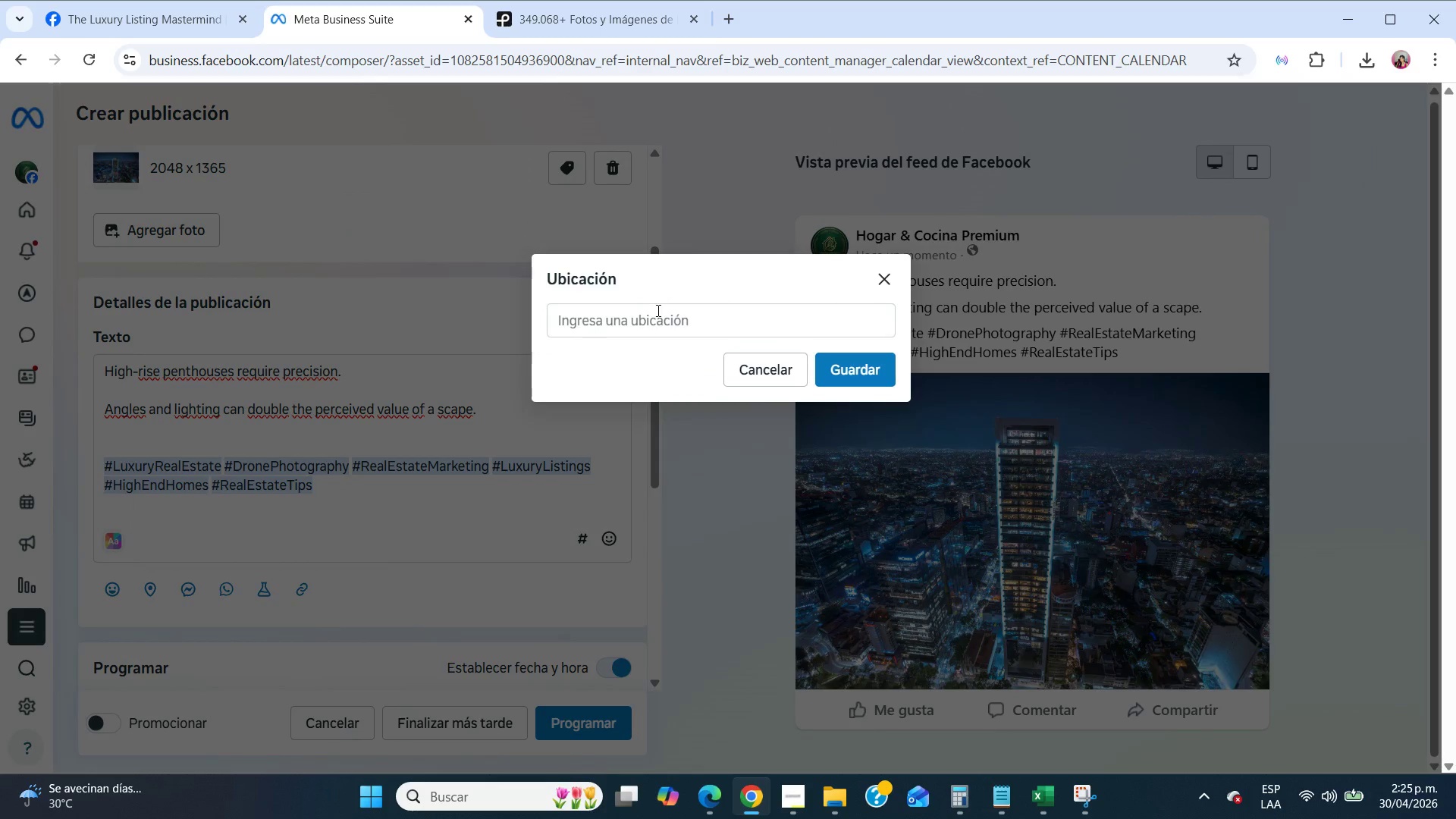 
left_click([657, 315])
 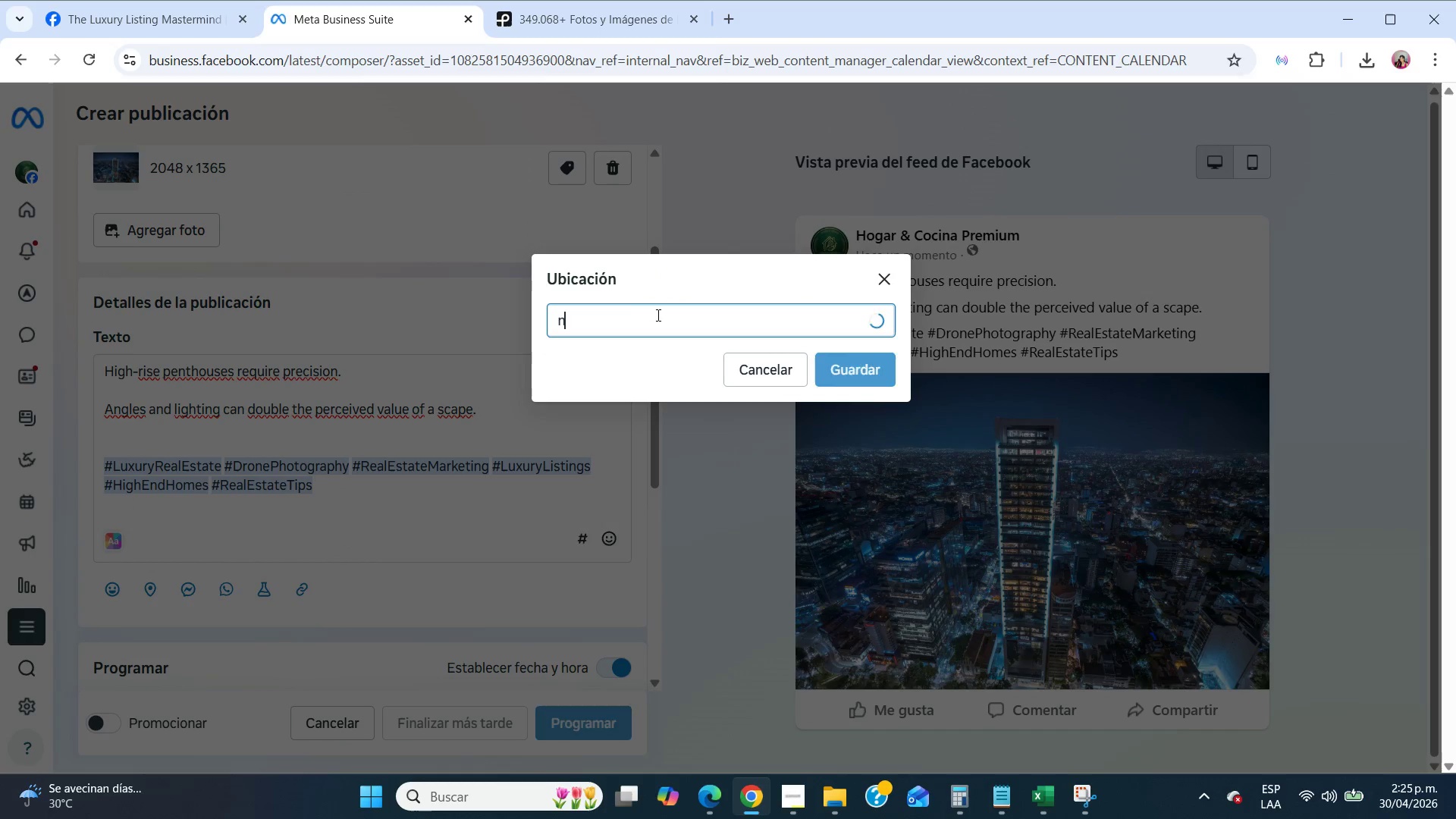 
type(new y)
 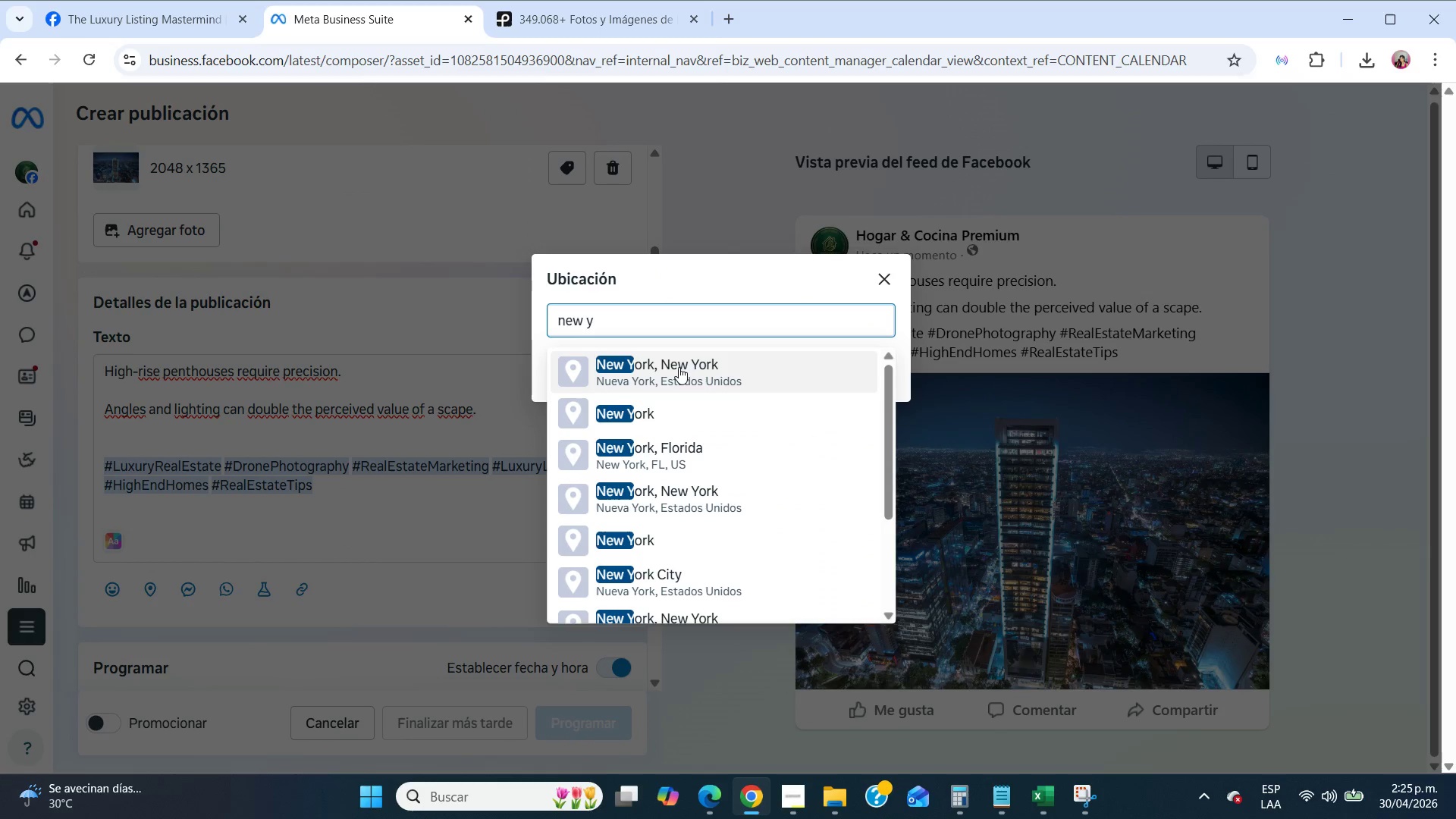 
left_click([679, 368])
 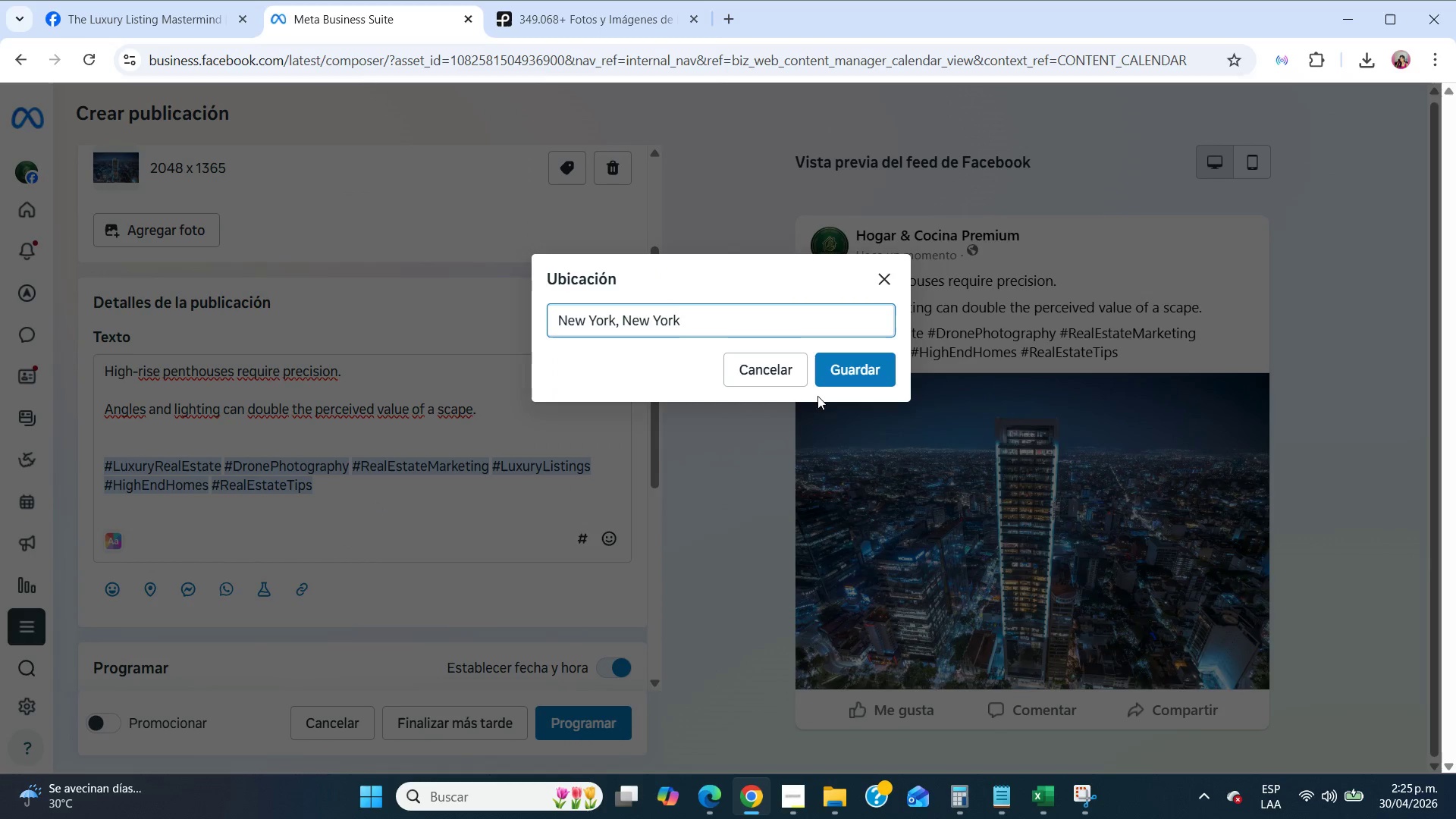 
left_click([836, 372])
 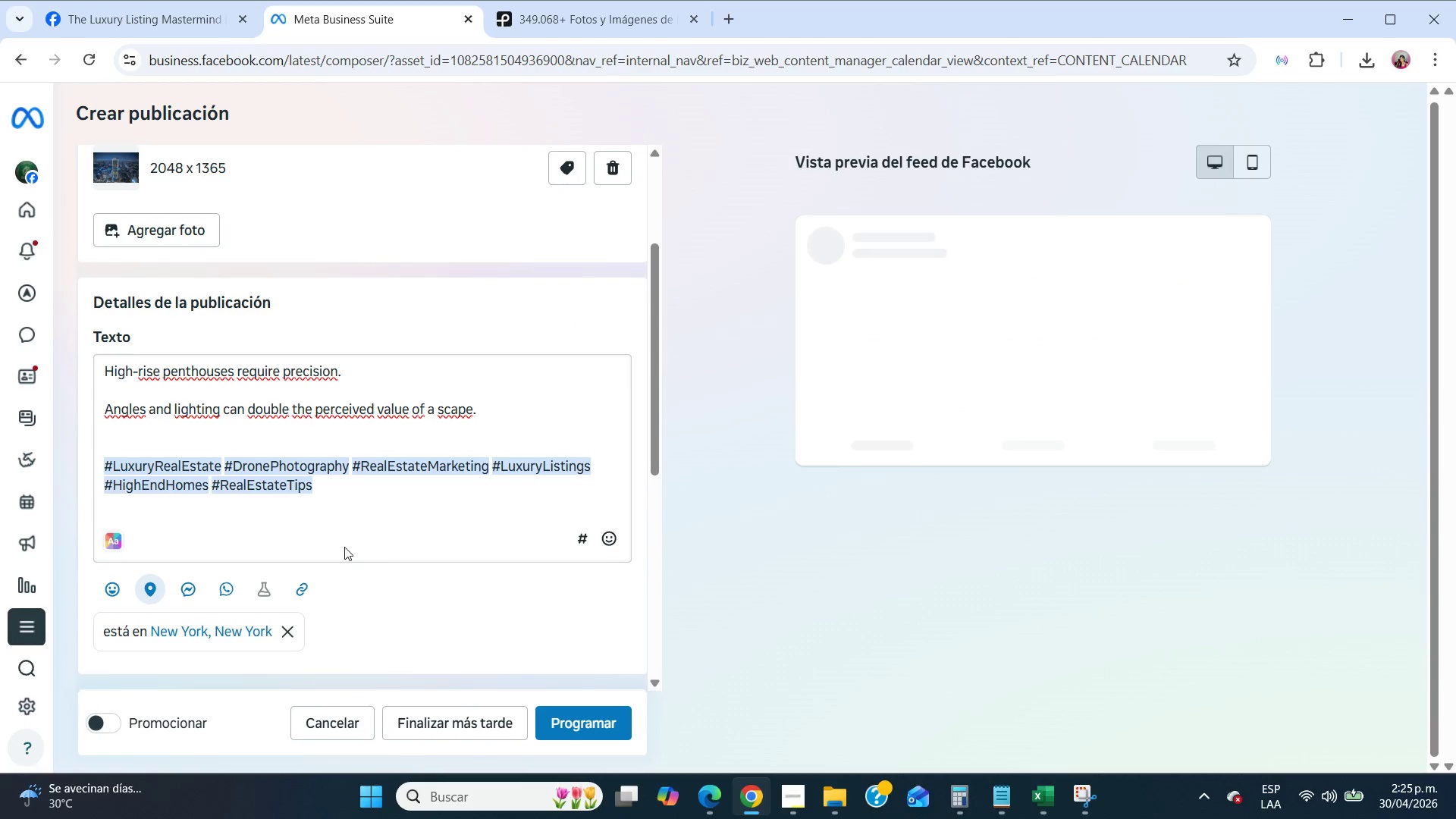 
scroll: coordinate [385, 519], scroll_direction: down, amount: 9.0
 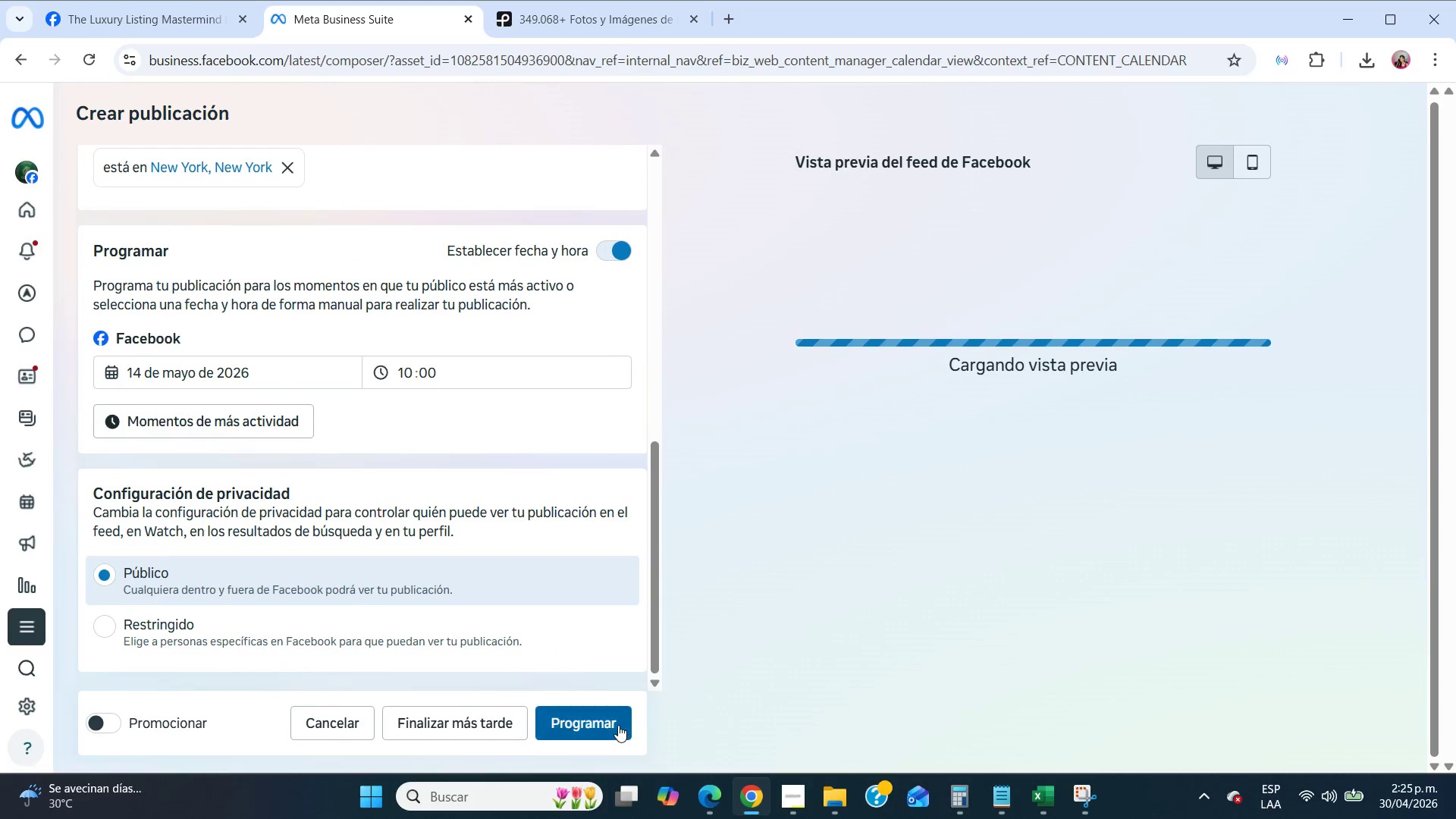 
left_click([618, 725])
 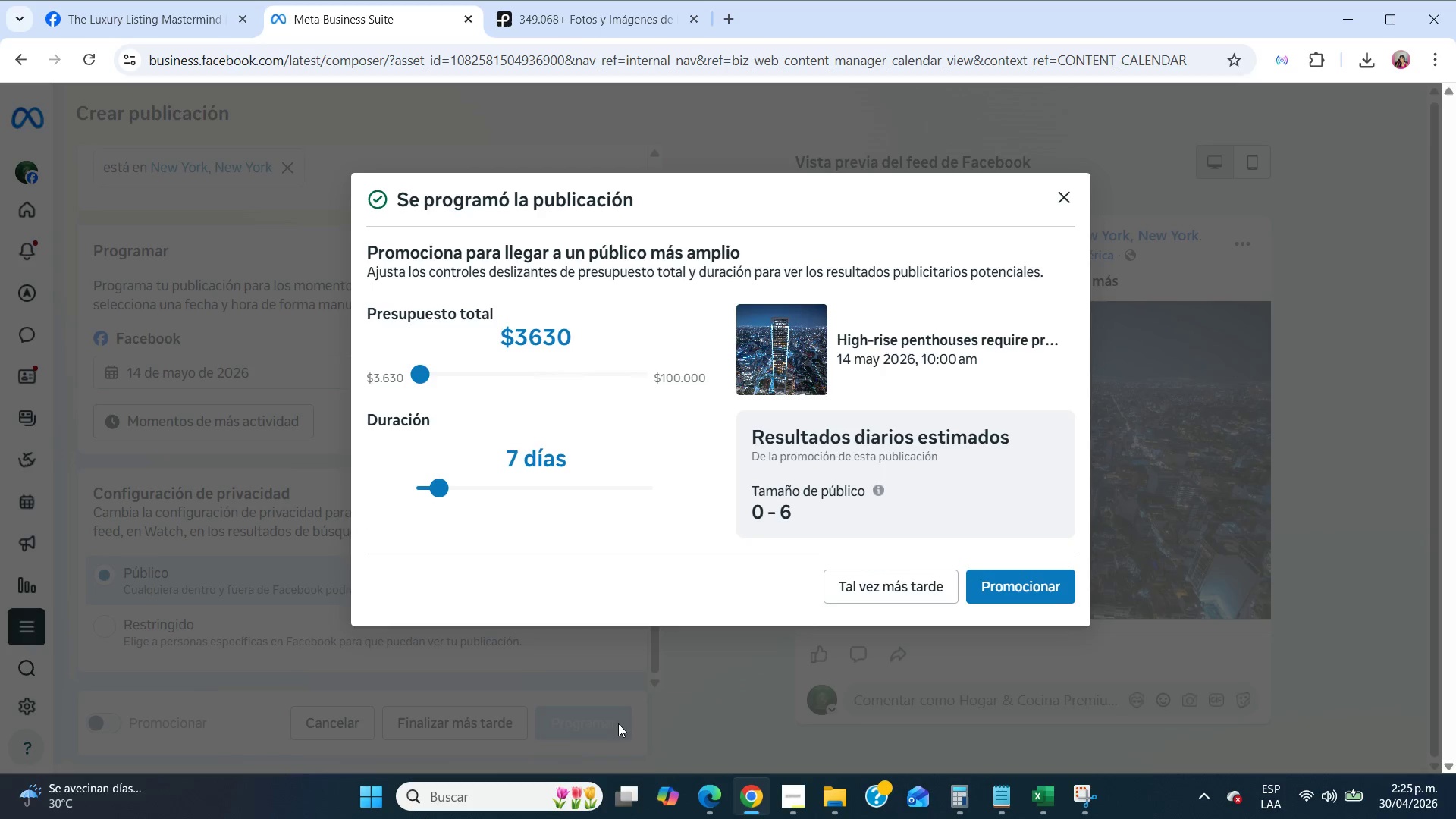 
left_click([935, 588])
 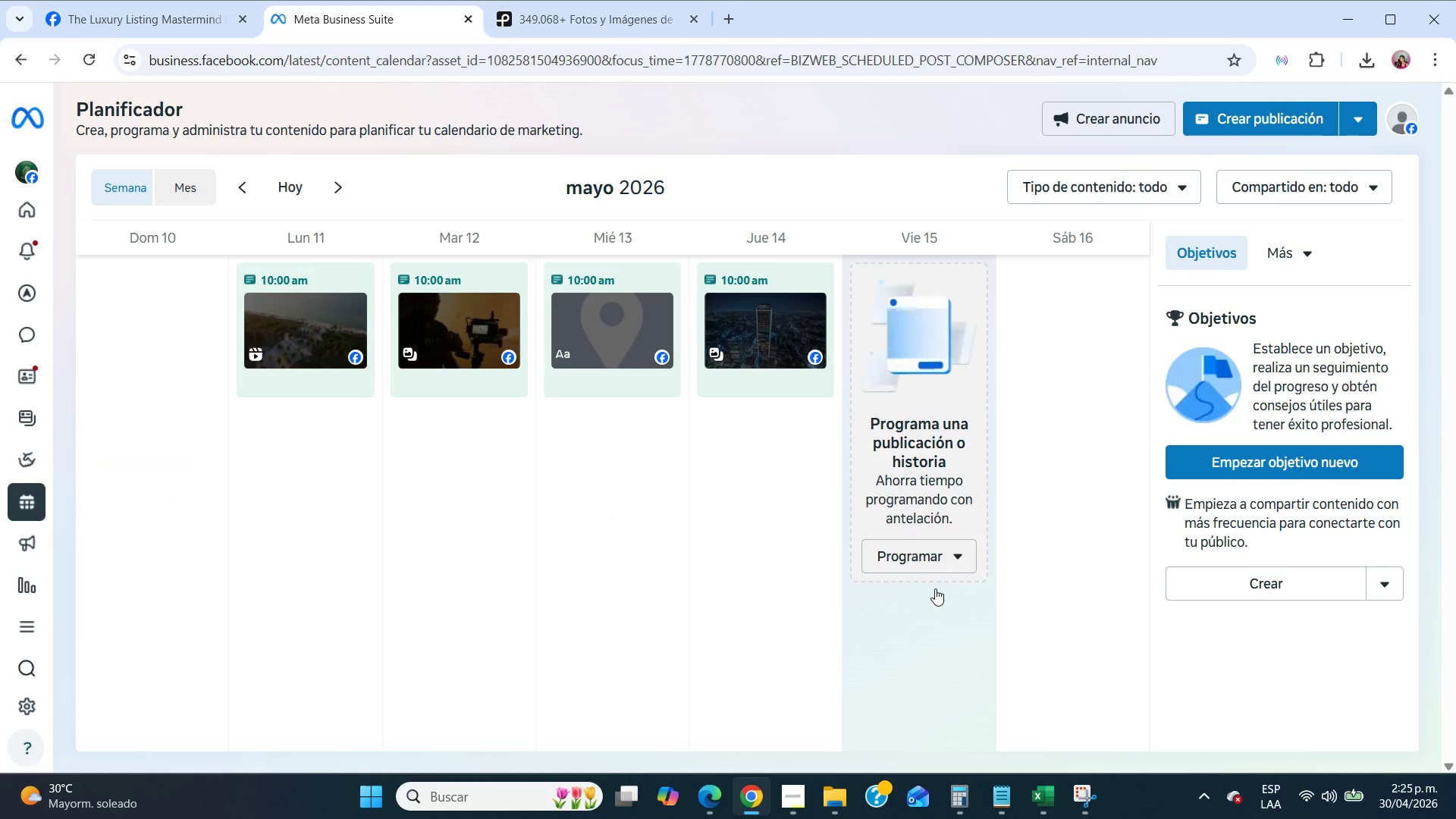 
wait(32.77)
 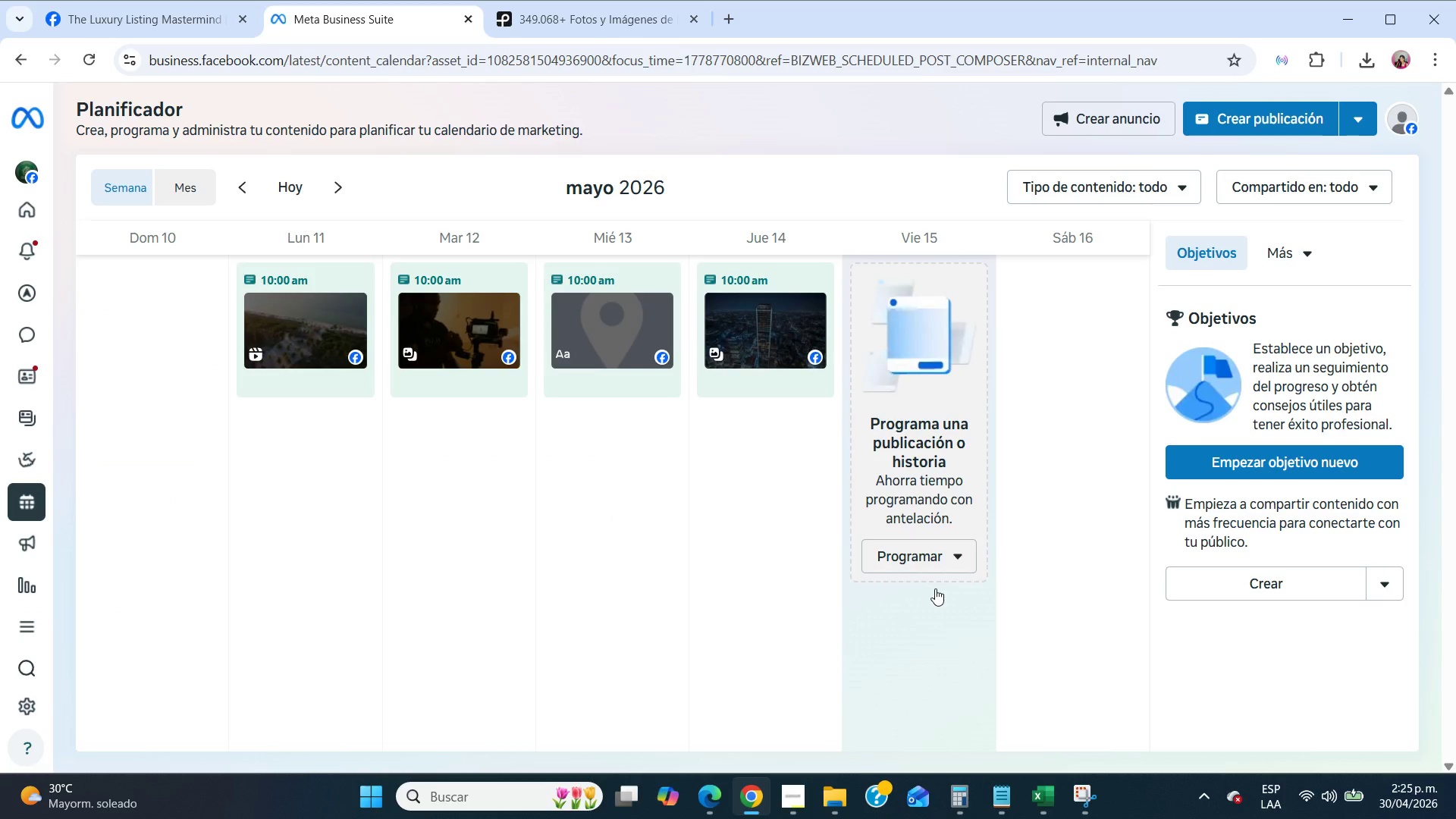 
scroll: coordinate [818, 438], scroll_direction: up, amount: 1.0
 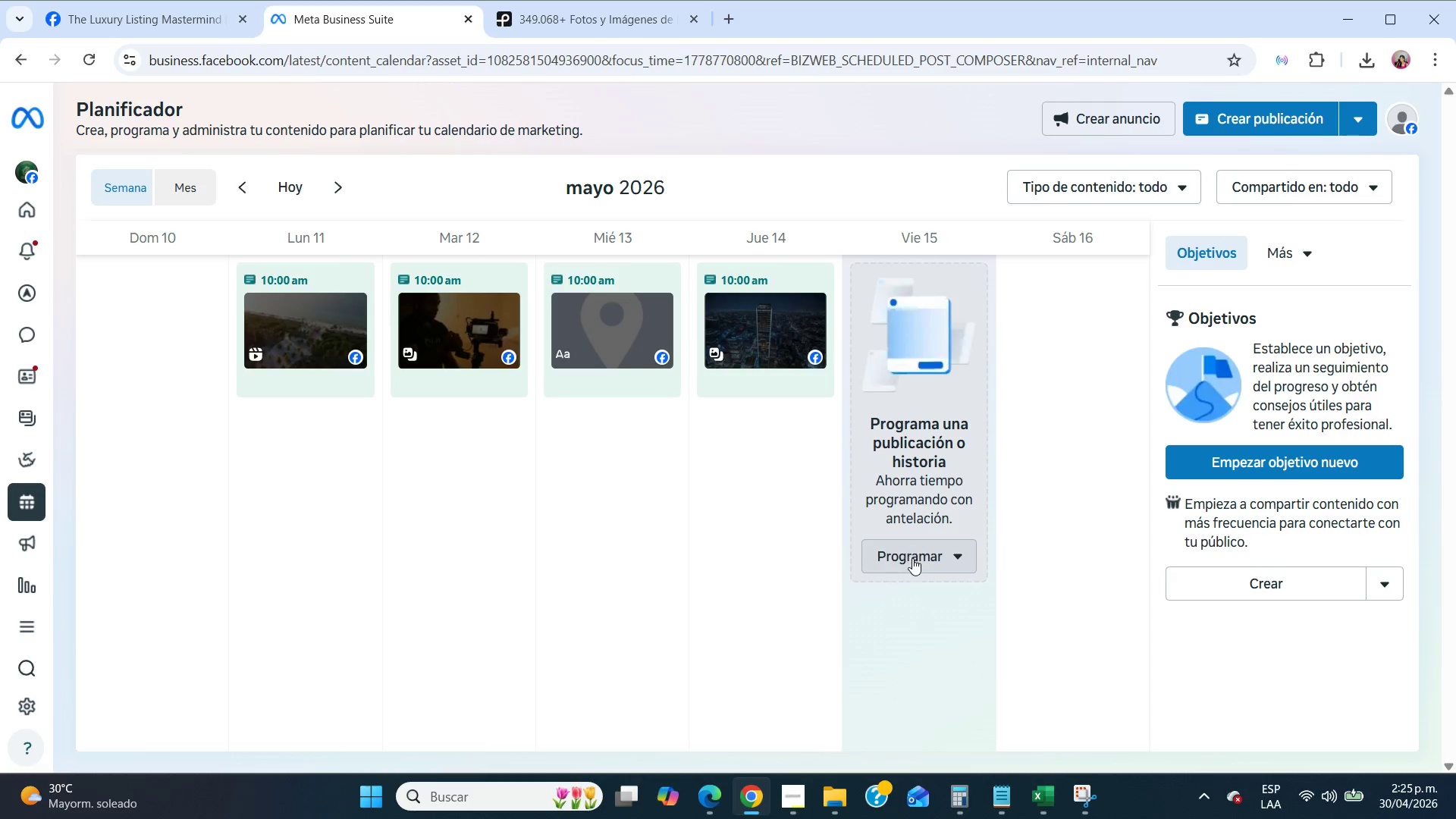 
left_click([912, 558])
 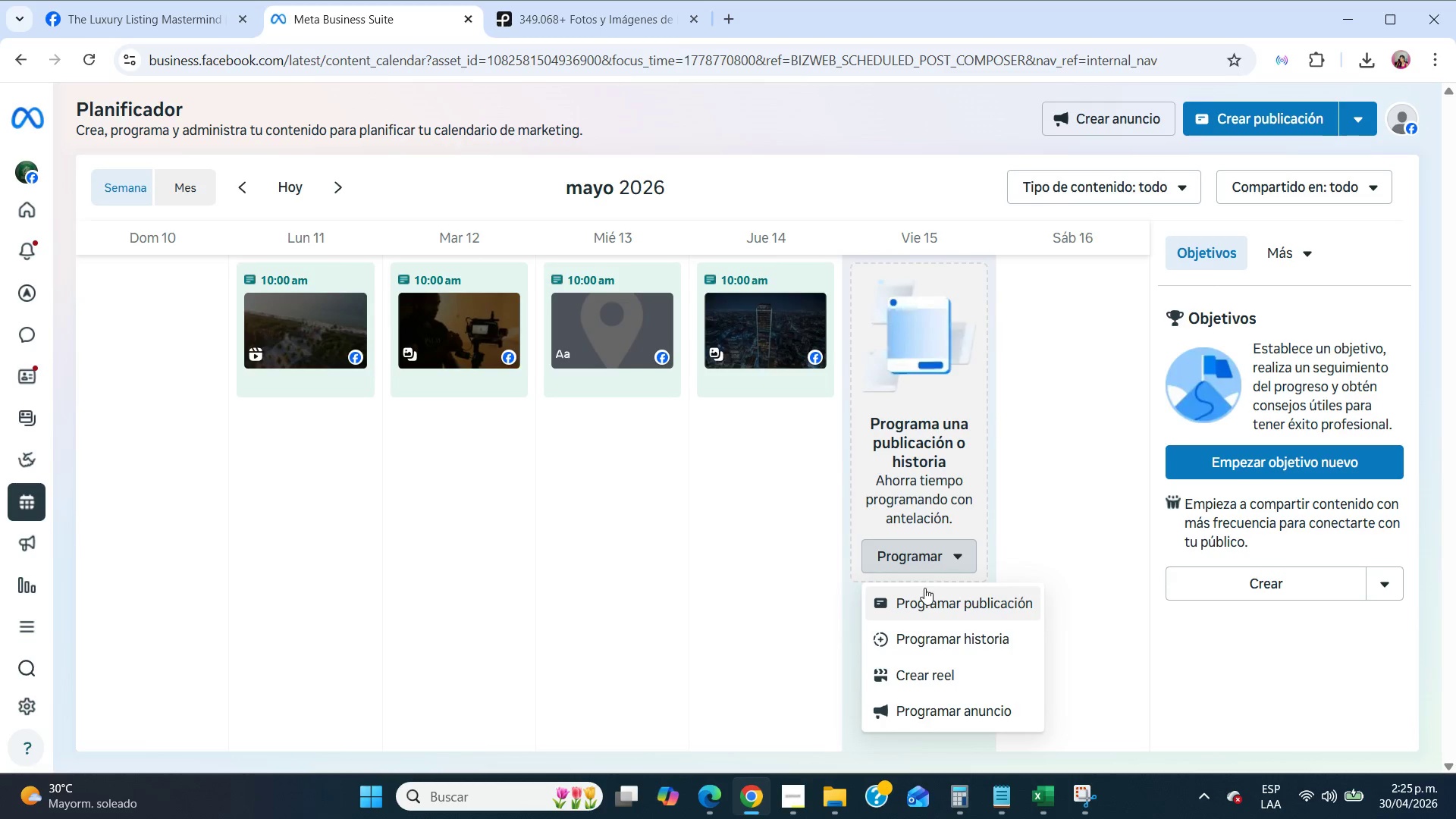 
left_click([930, 595])
 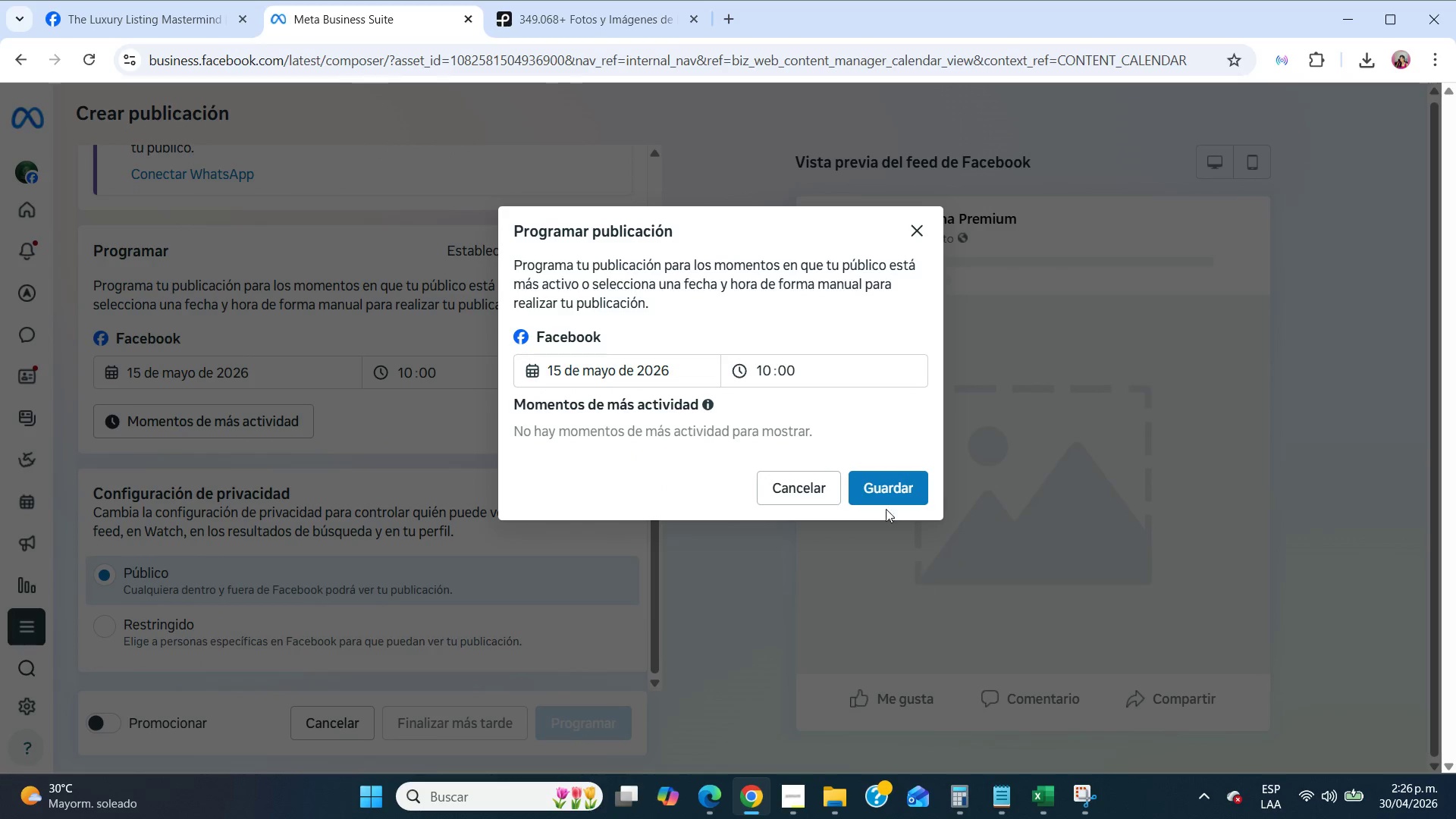 
left_click([884, 484])
 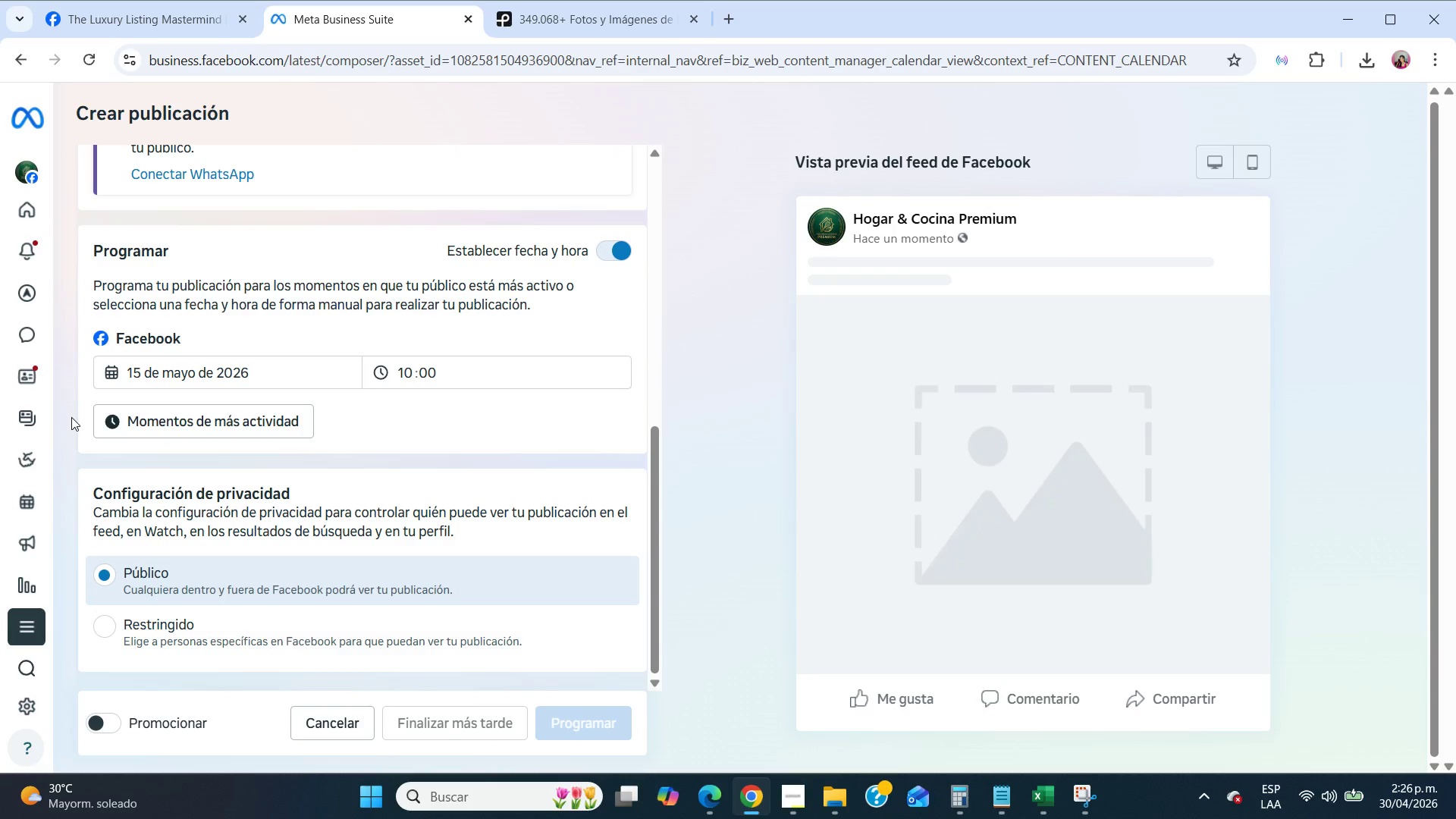 
scroll: coordinate [416, 331], scroll_direction: up, amount: 22.0
 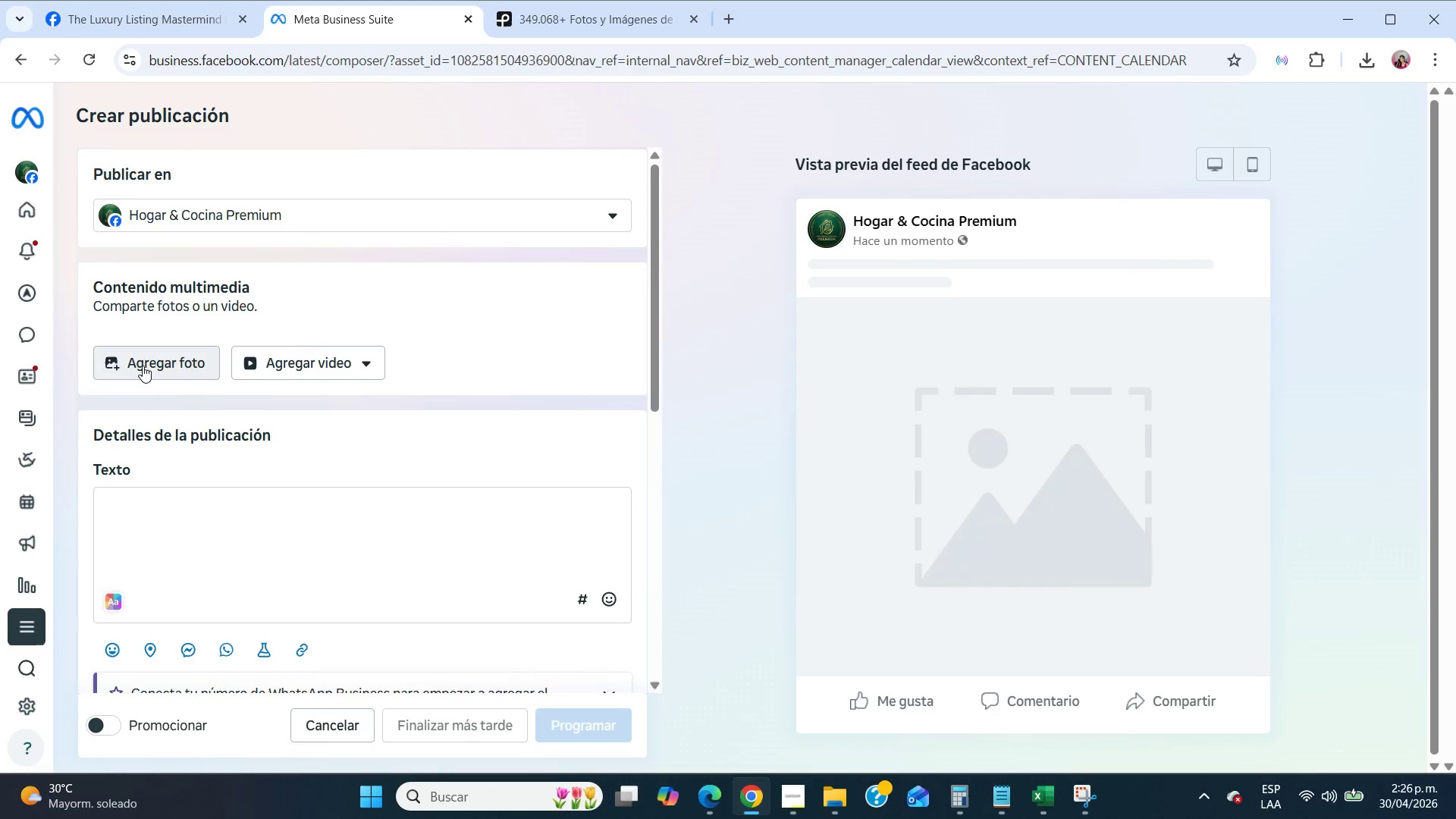 
left_click([143, 366])
 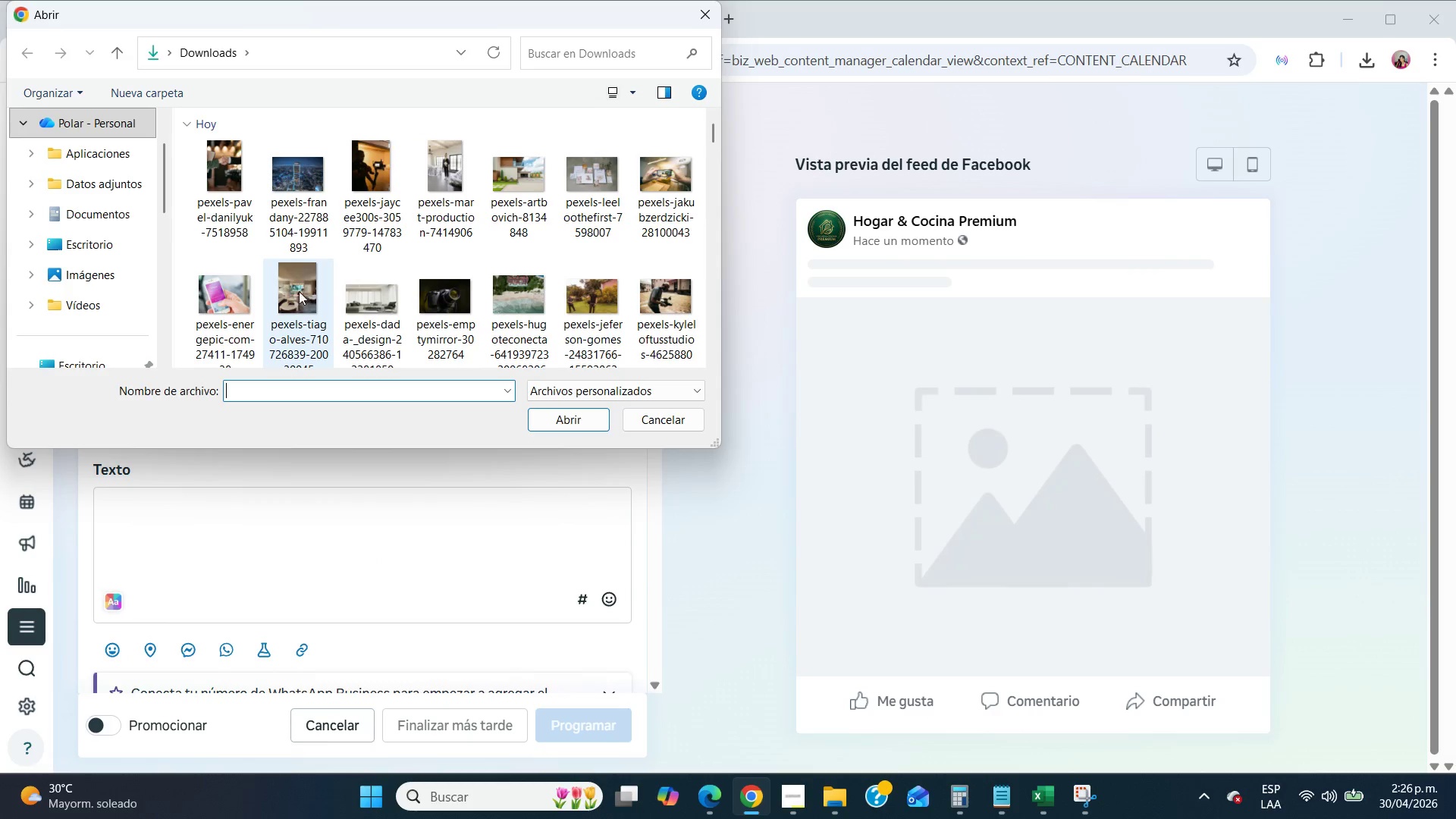 
left_click([236, 224])
 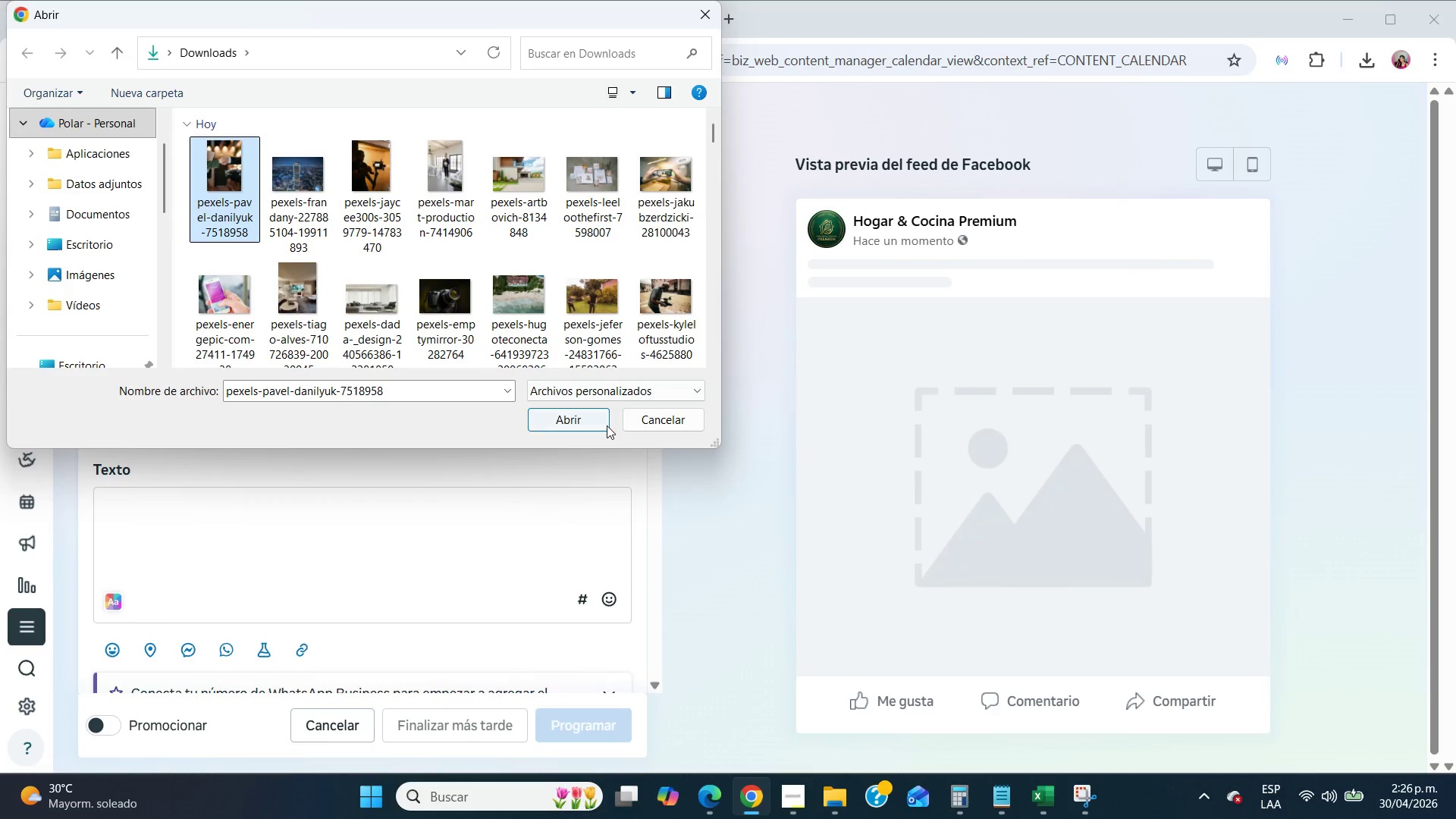 
left_click([607, 425])
 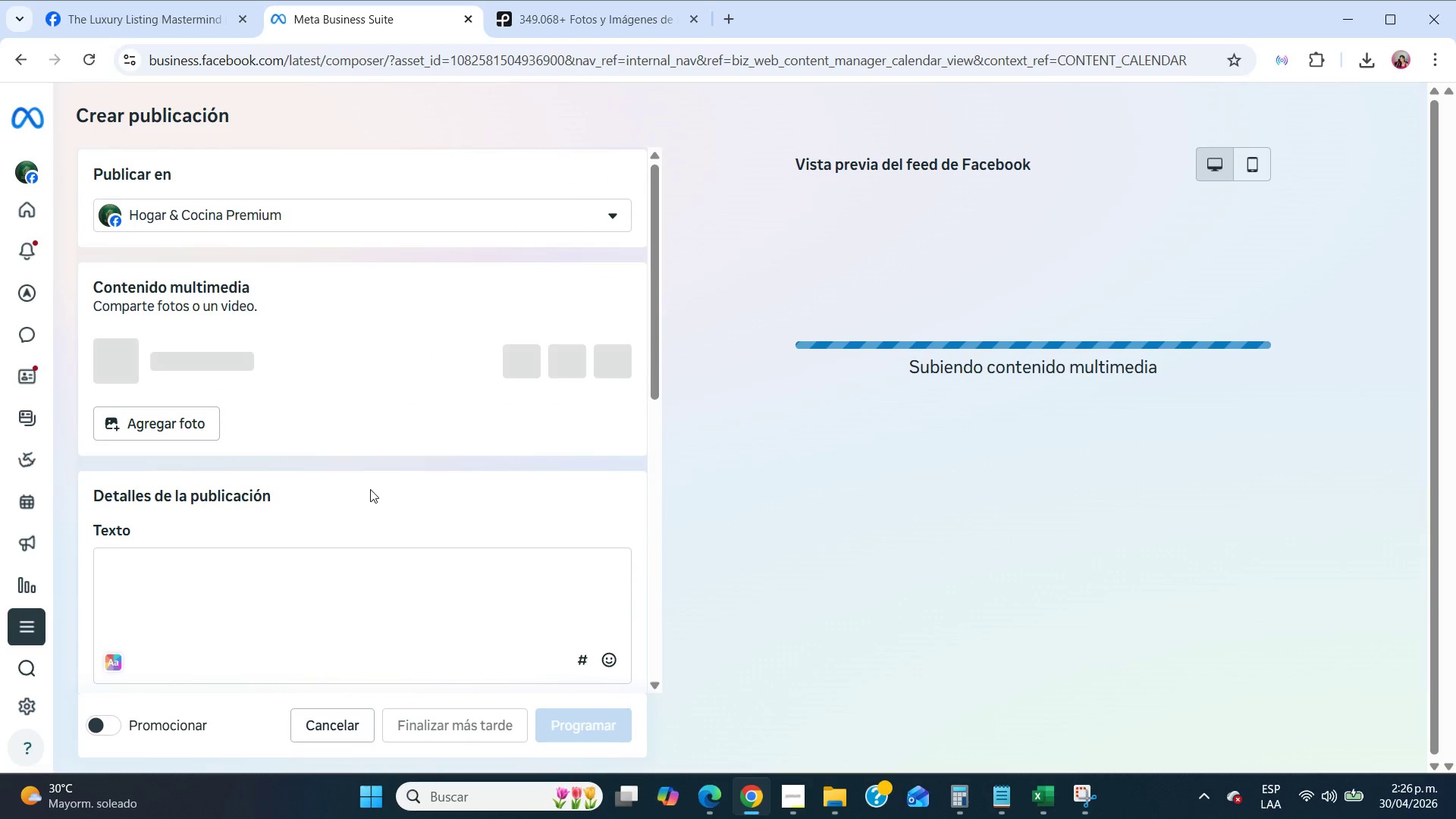 
scroll: coordinate [370, 489], scroll_direction: down, amount: 1.0
 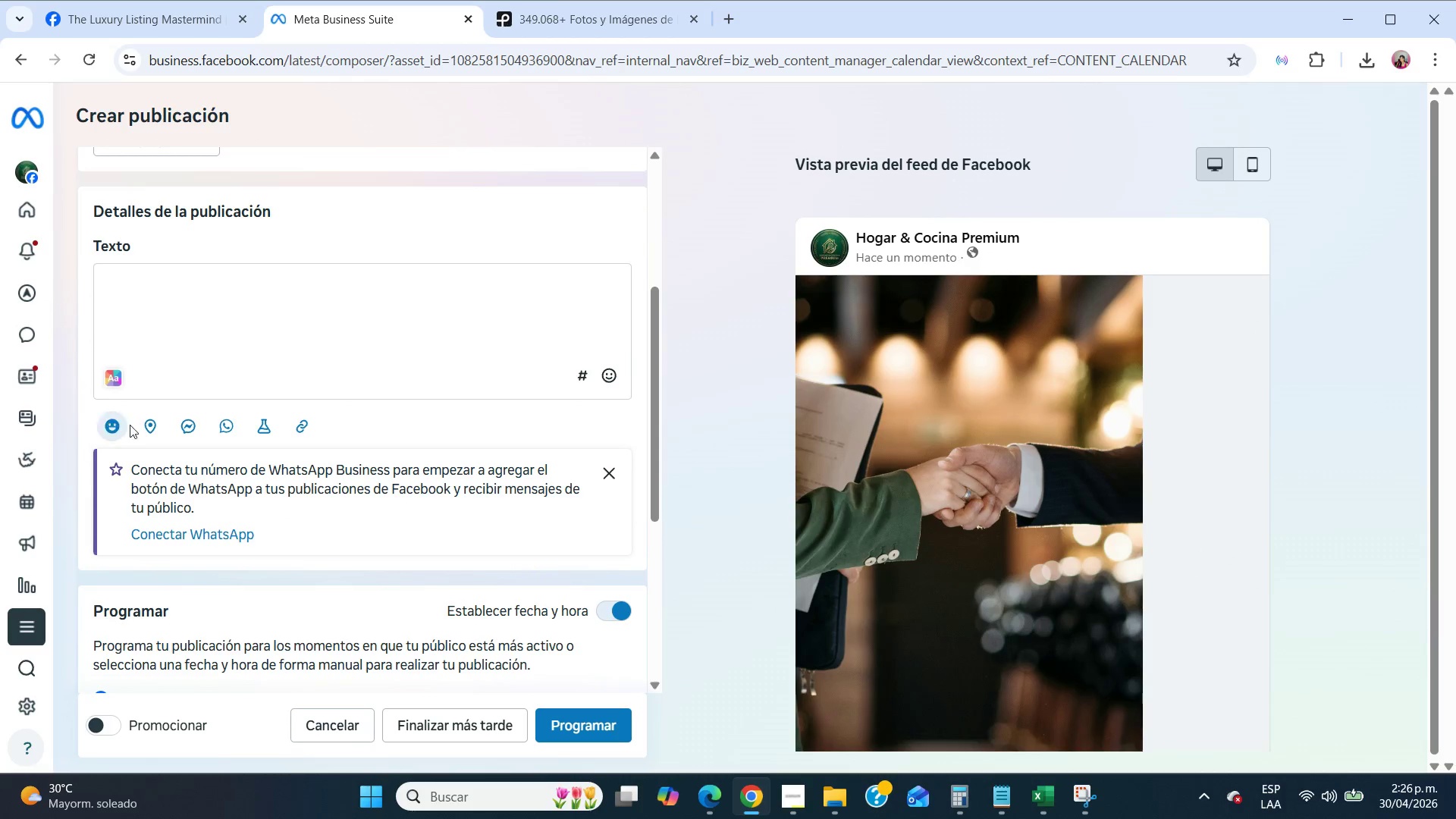 
left_click([152, 419])
 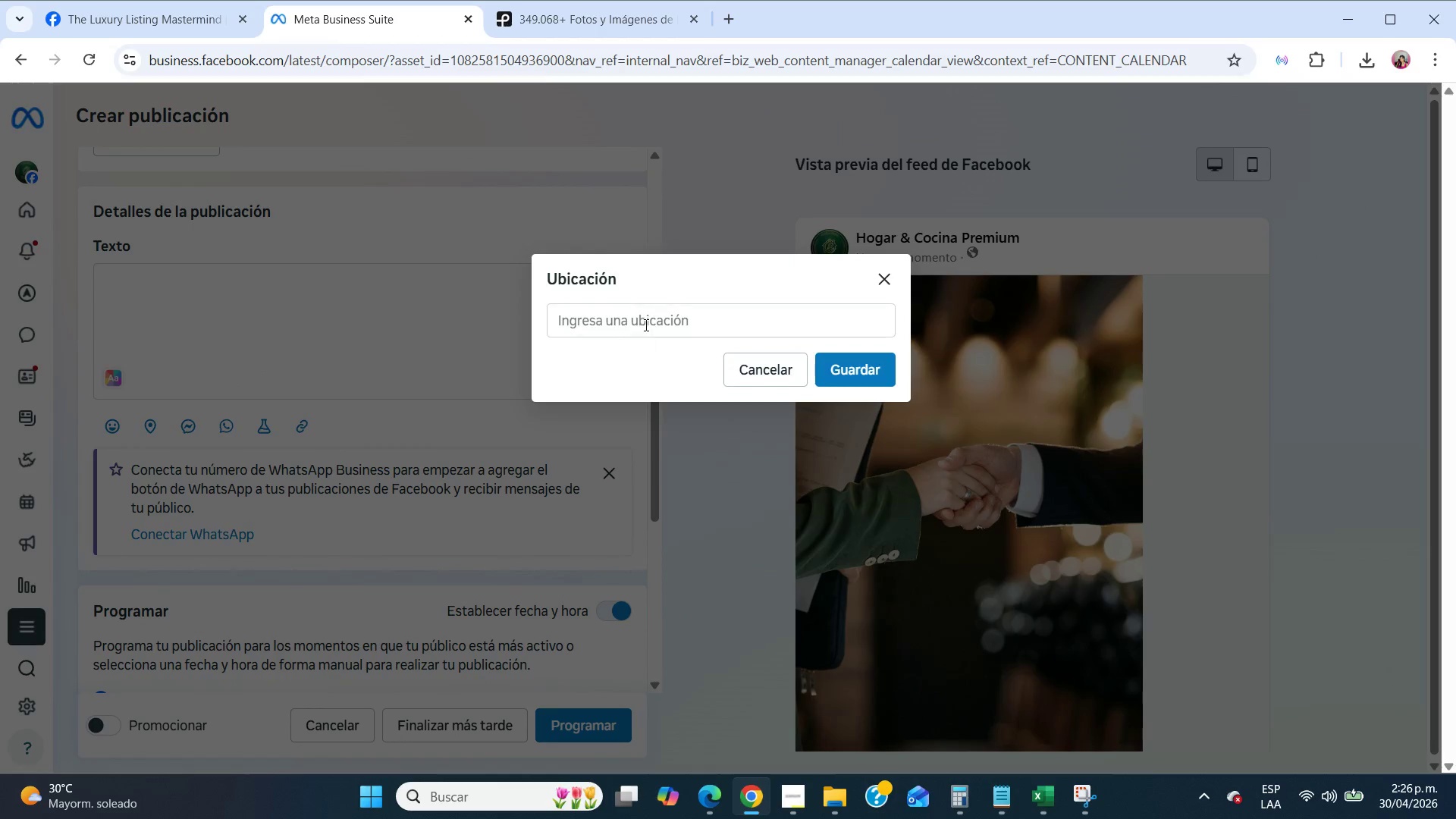 
left_click([645, 321])
 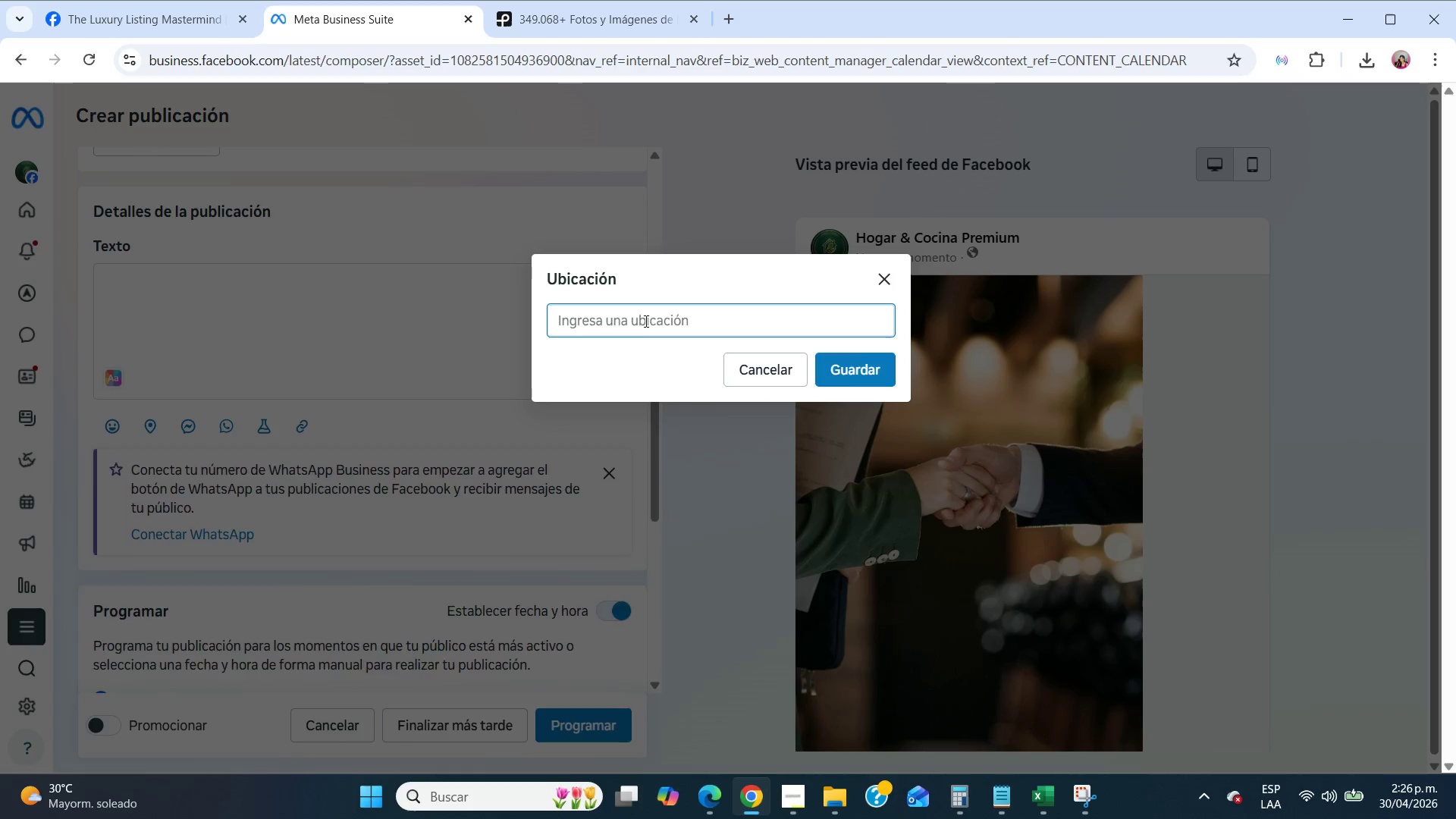 
type(los angeles)
 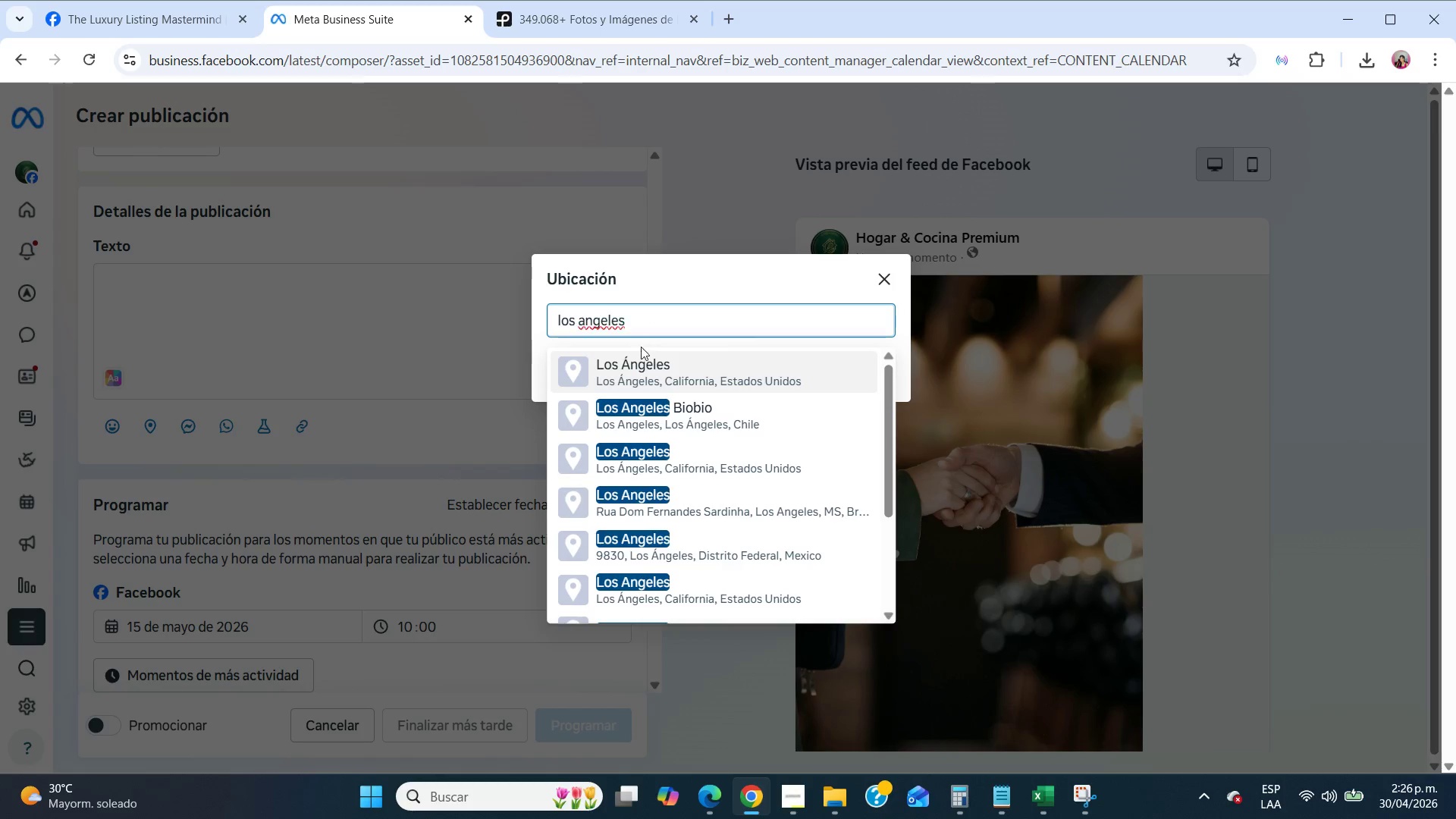 
left_click([647, 360])
 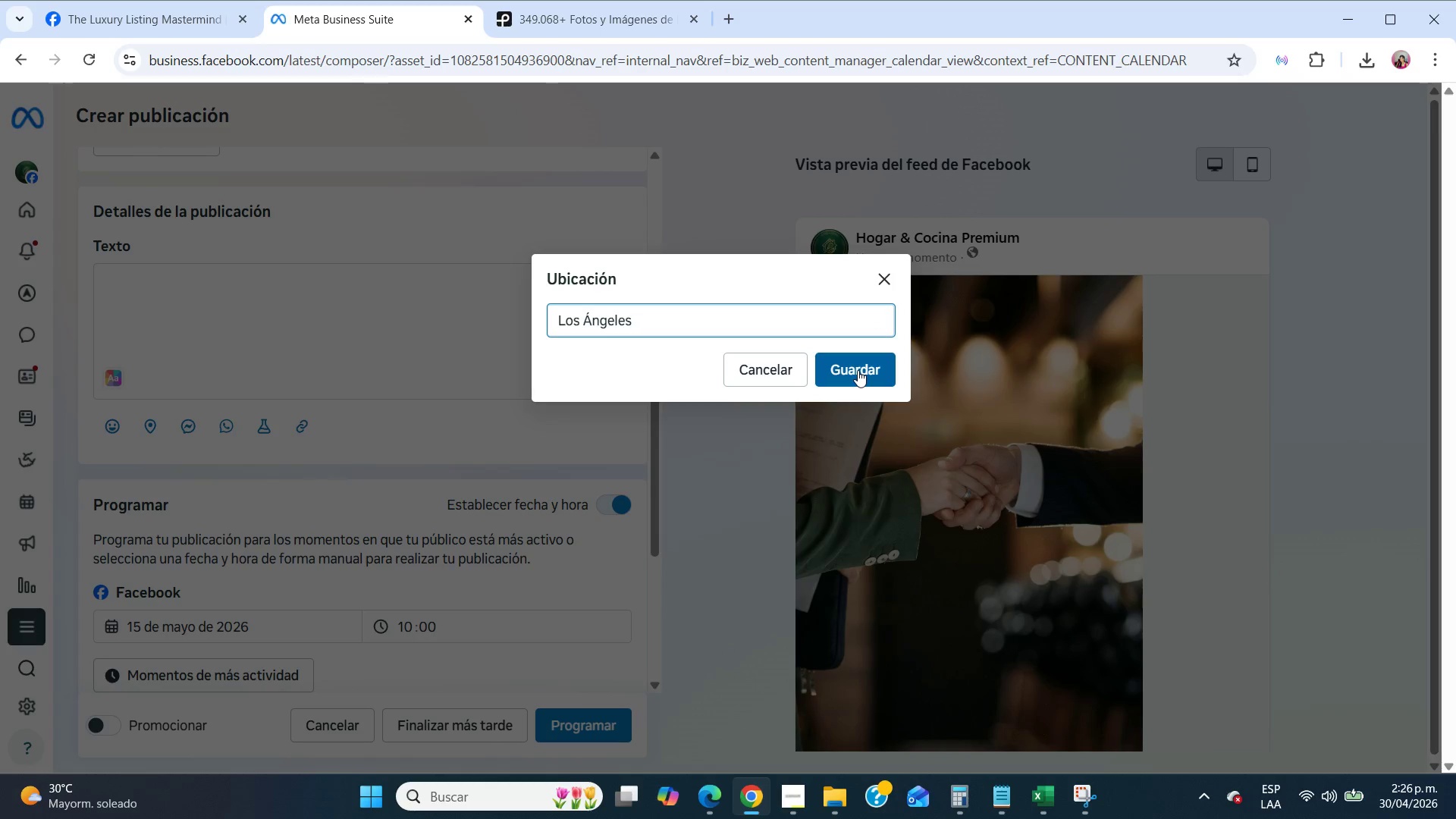 
left_click([858, 370])
 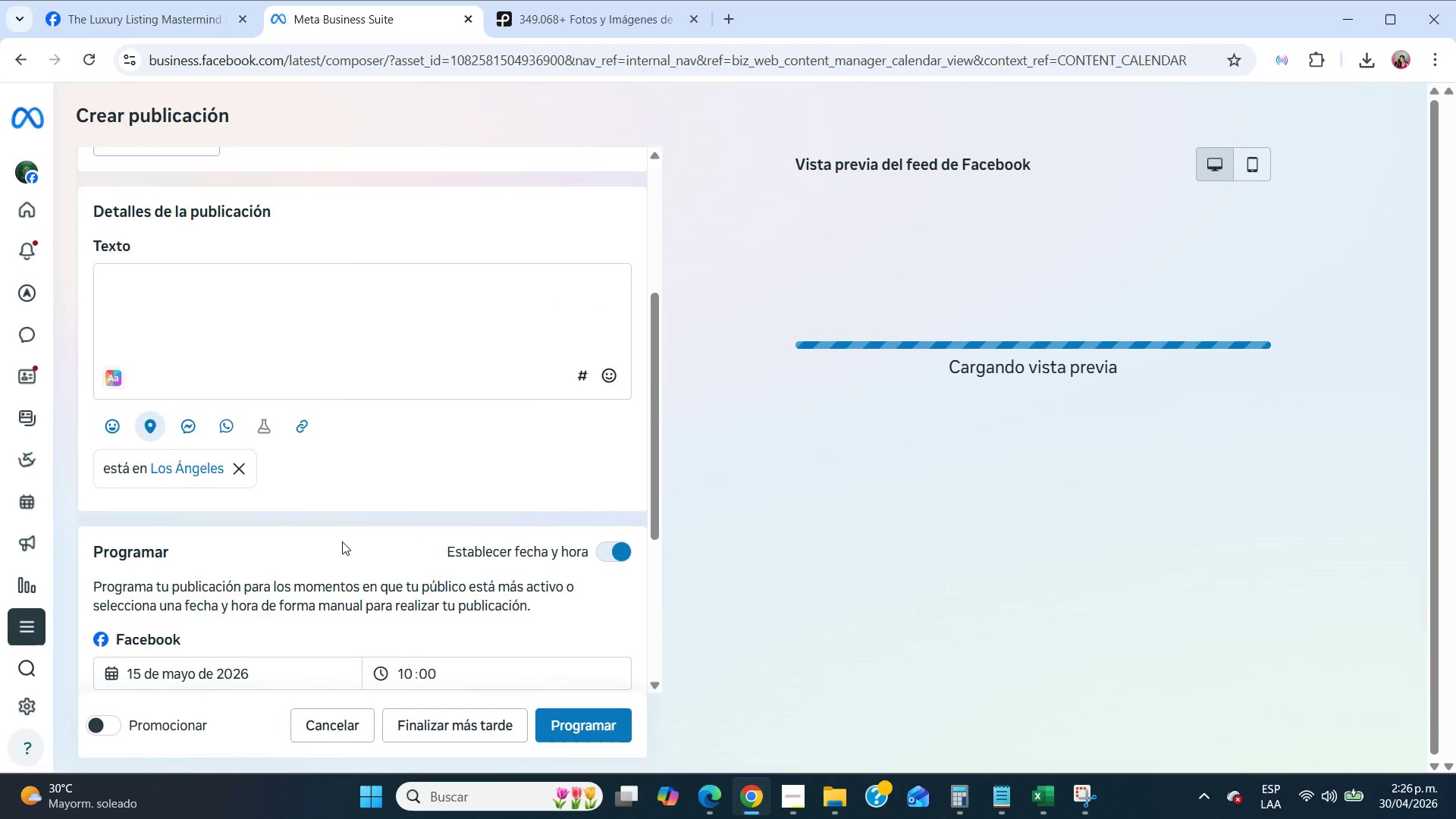 
scroll: coordinate [290, 544], scroll_direction: up, amount: 3.0
 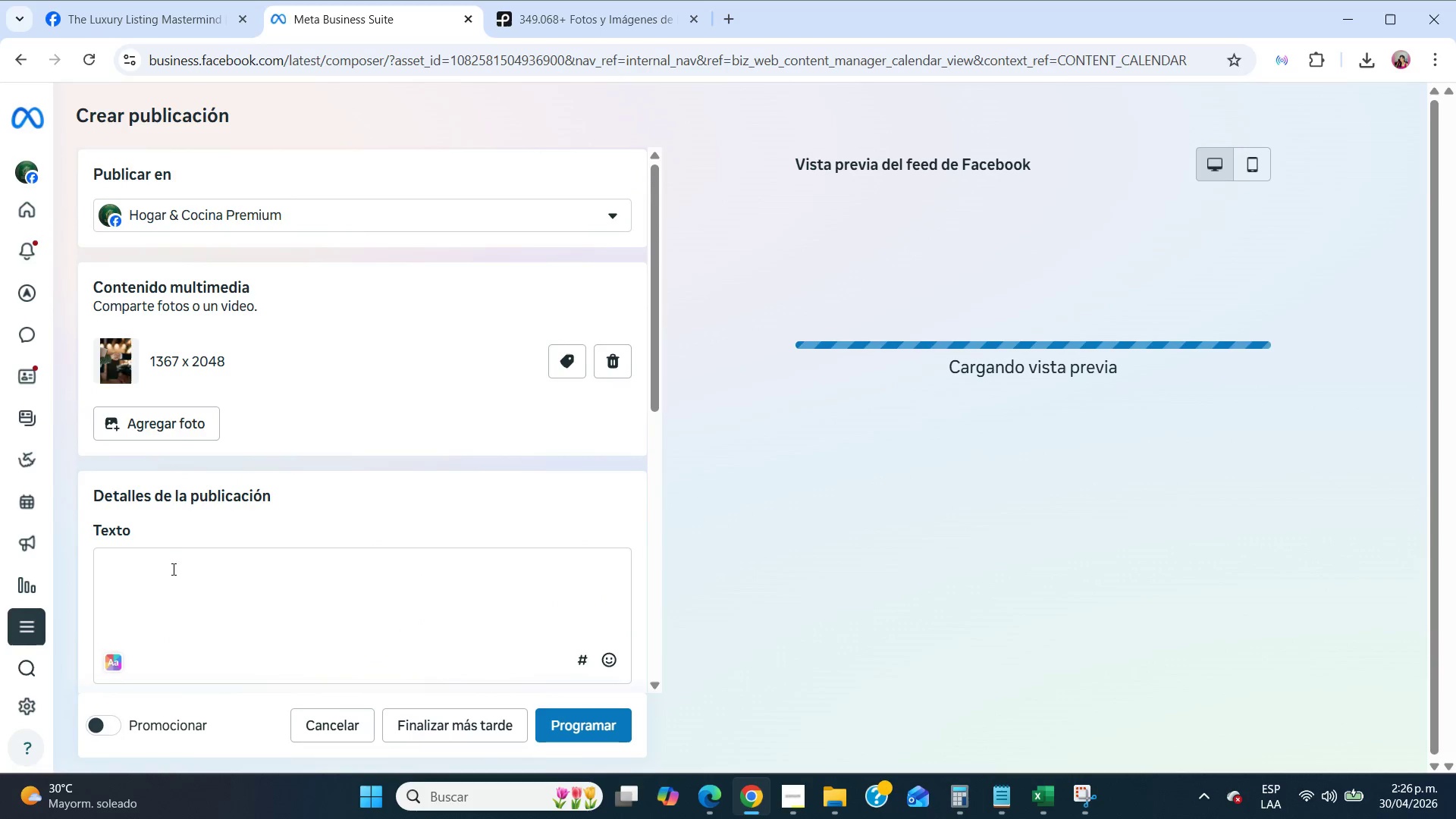 
left_click([172, 570])
 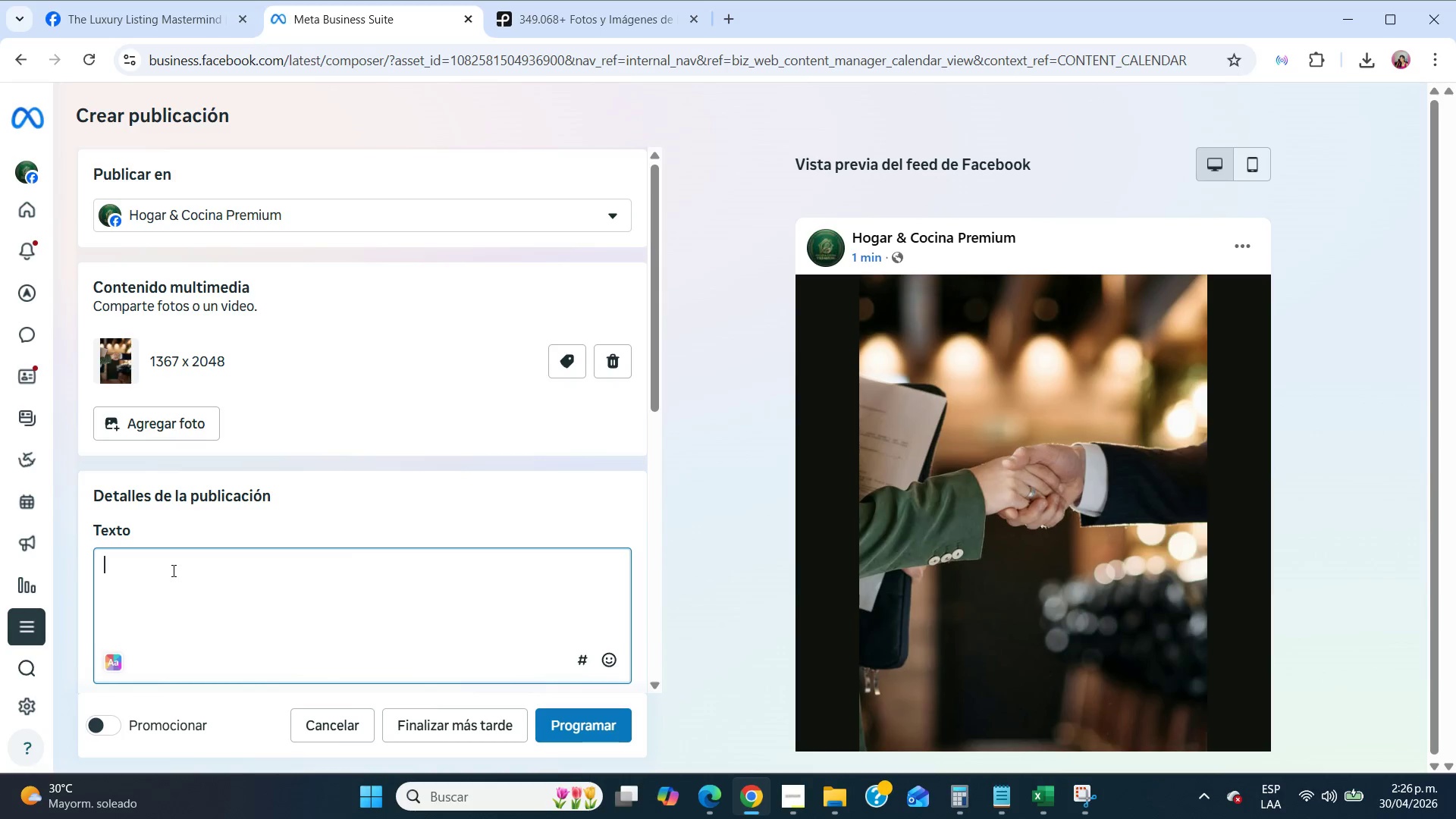 
type(If you want to stand out in the luxury market, your conn)
key(Backspace)
type(tent must reflect it.)
 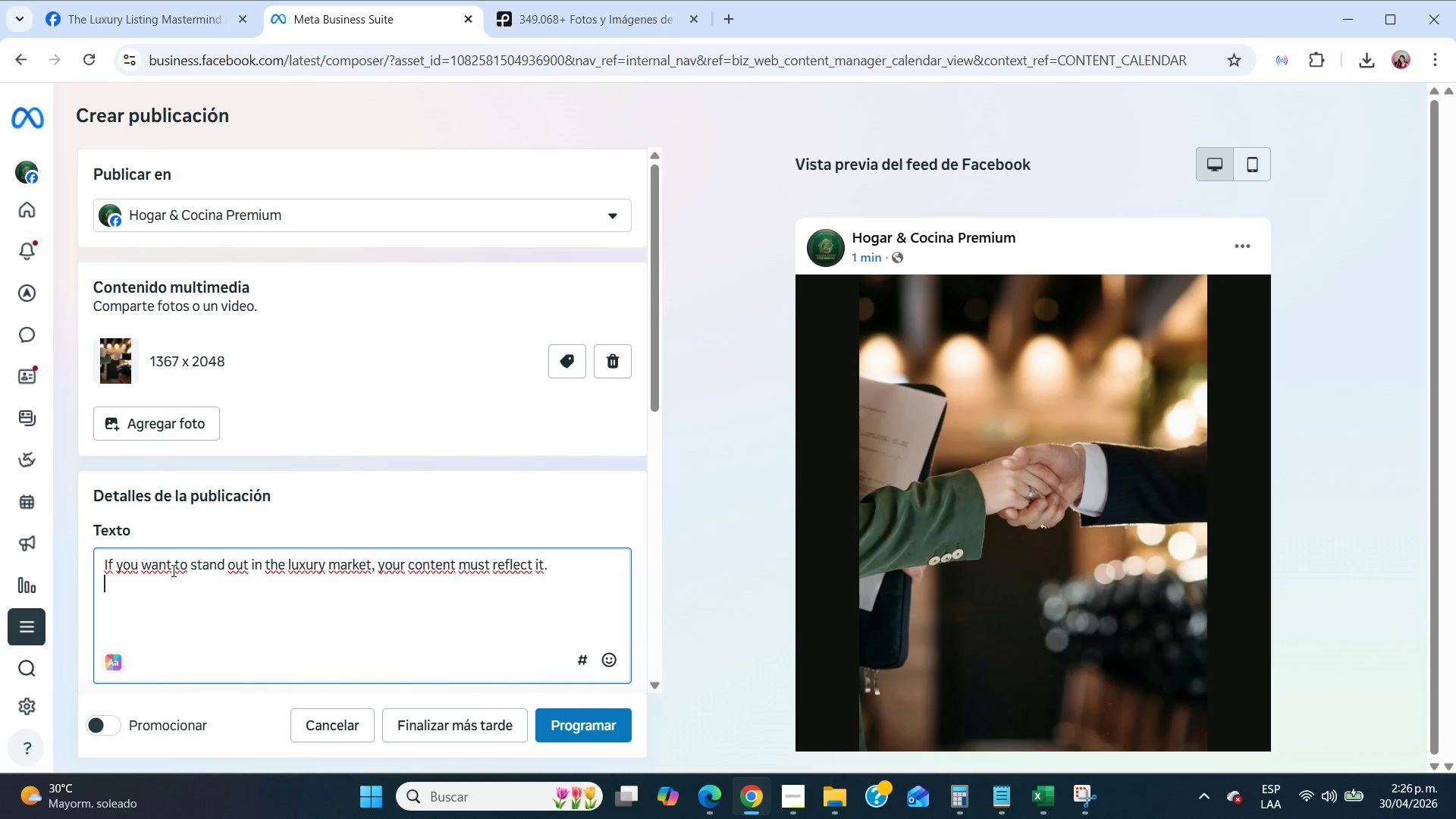 
key(Enter)
 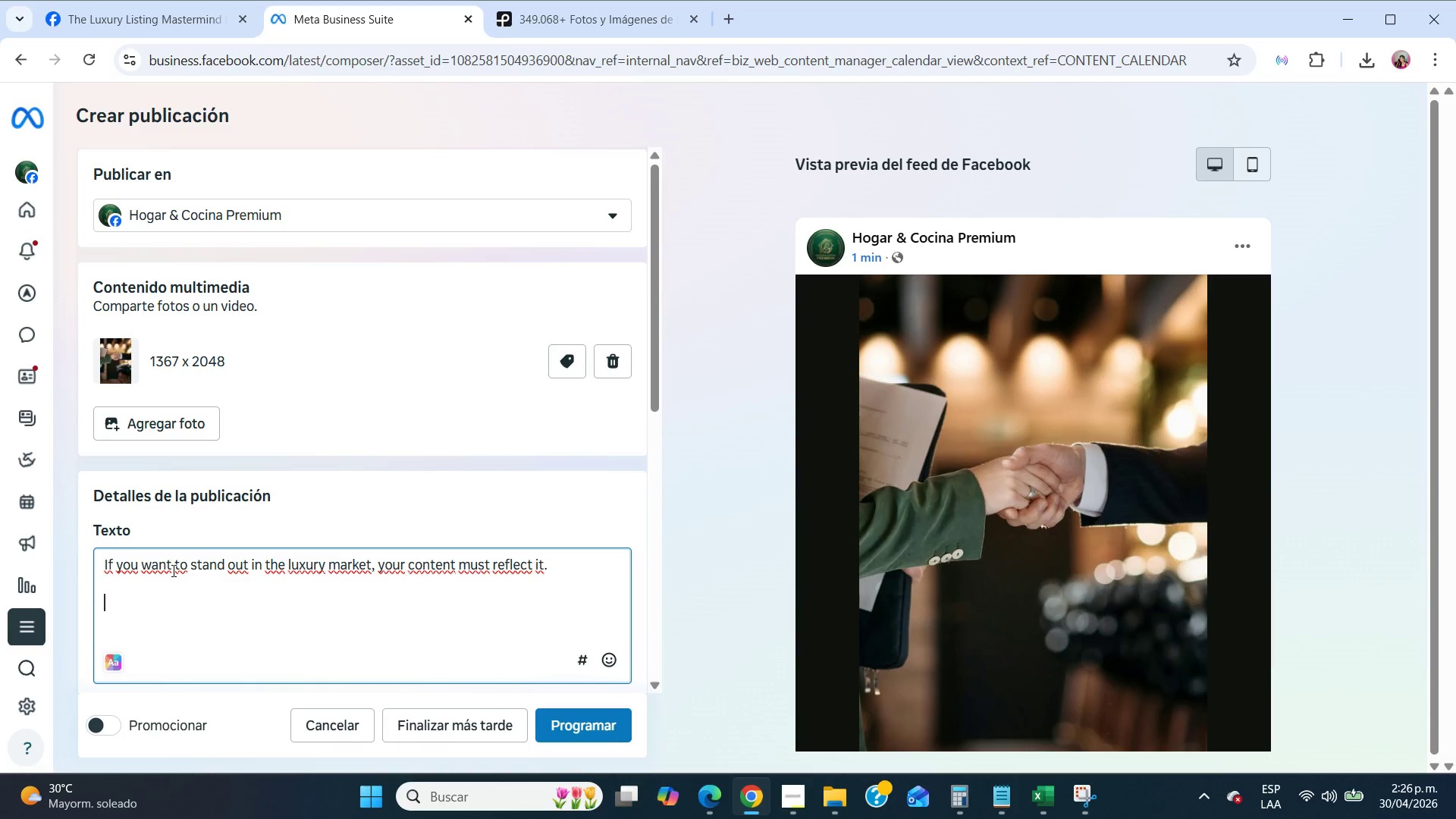 
key(Enter)
 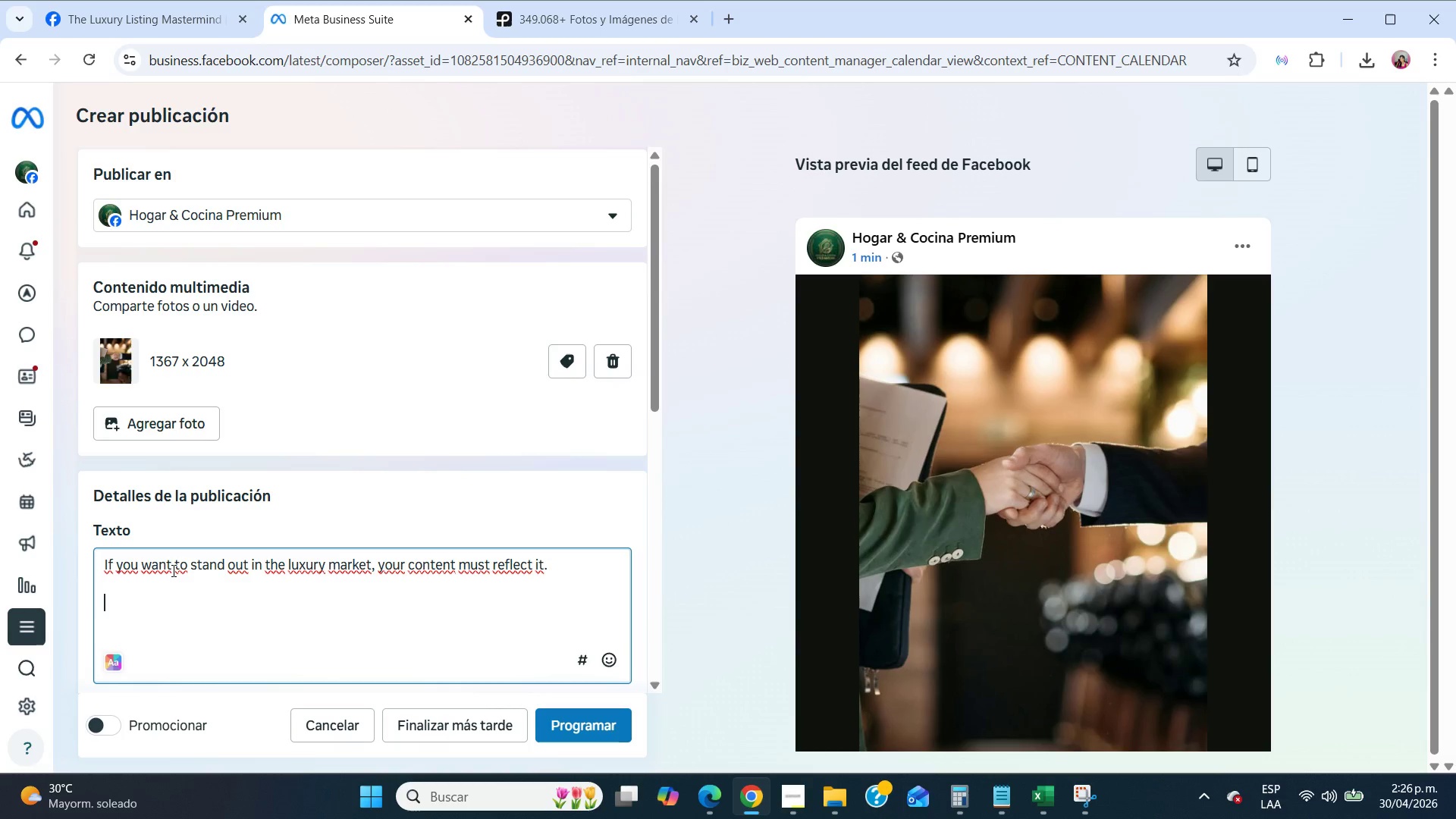 
type(Join our pi)
key(Backspace)
type(rivate h)
key(Backspace)
type(group ands start learning today> )
 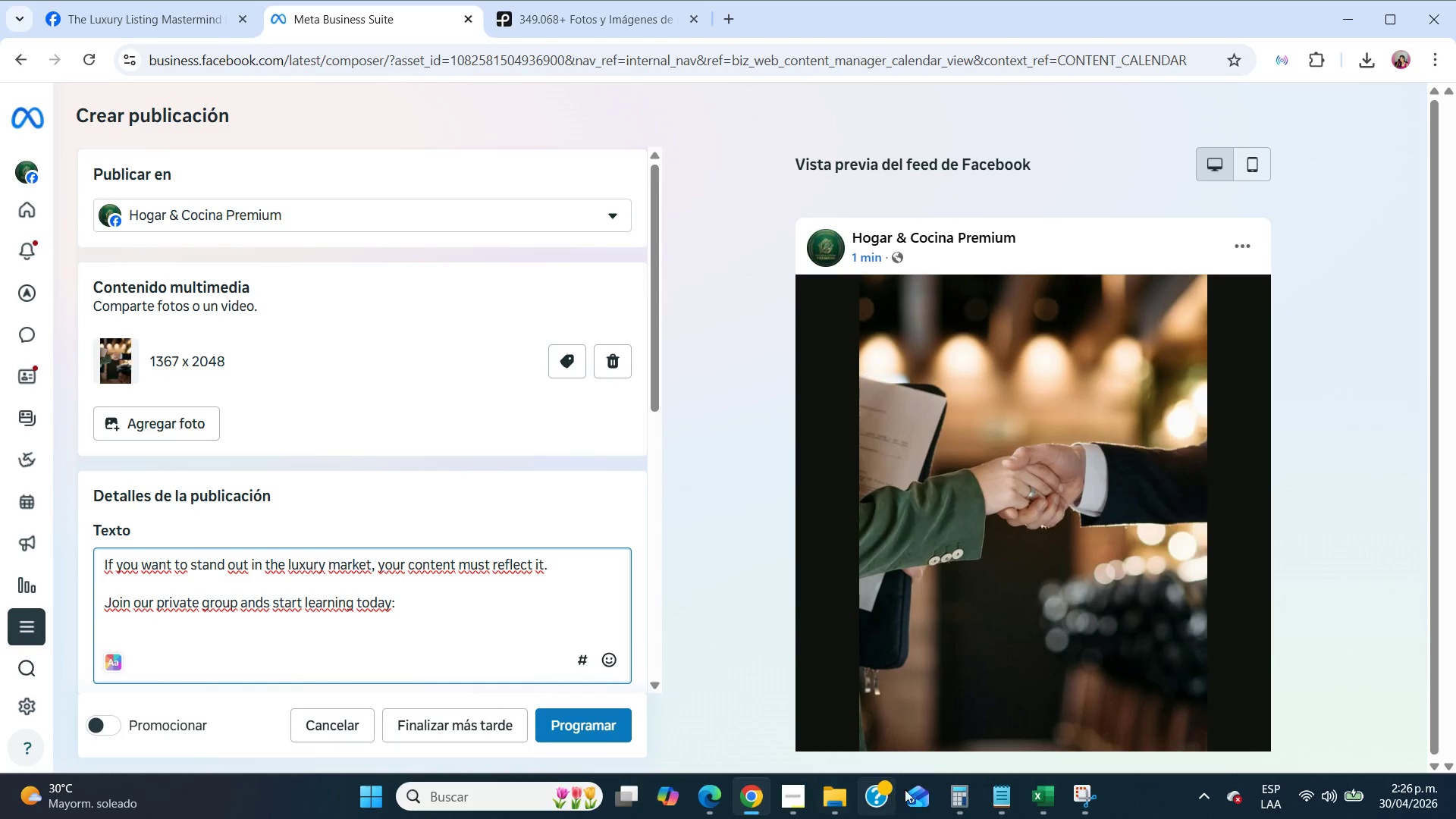 
left_click([1000, 795])
 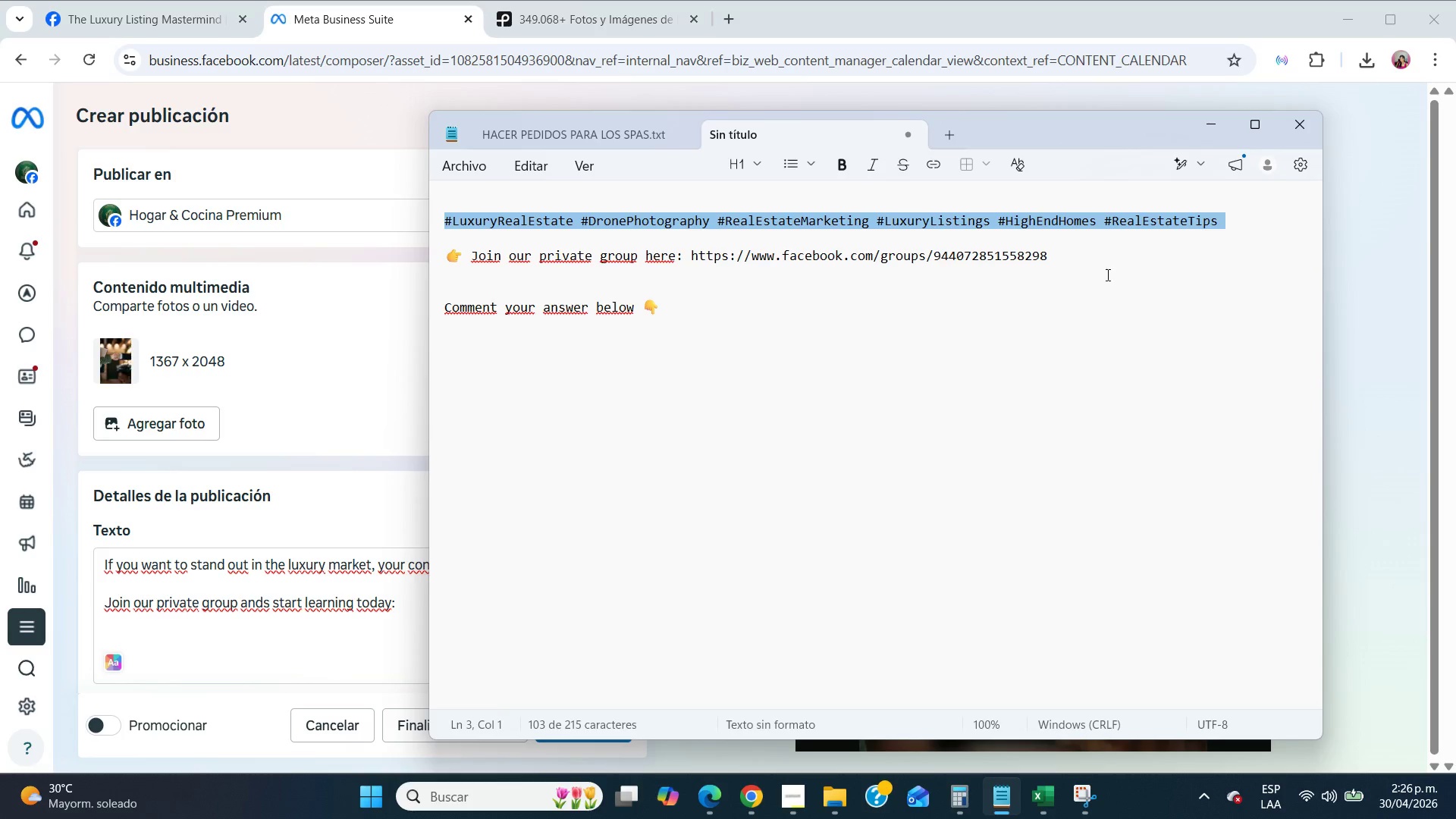 
left_click_drag(start_coordinate=[1108, 259], to_coordinate=[693, 256])
 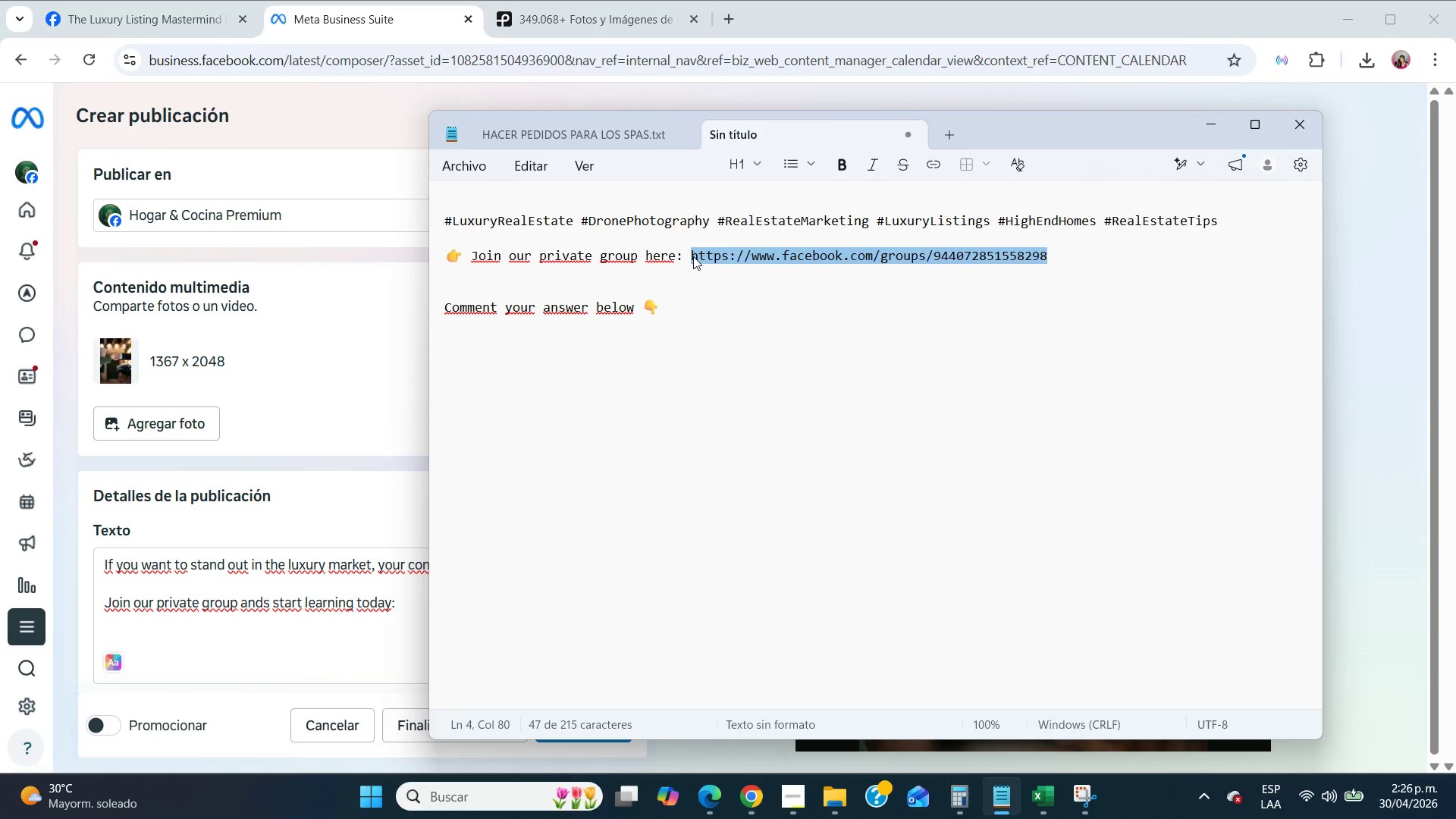 
key(Control+C)
 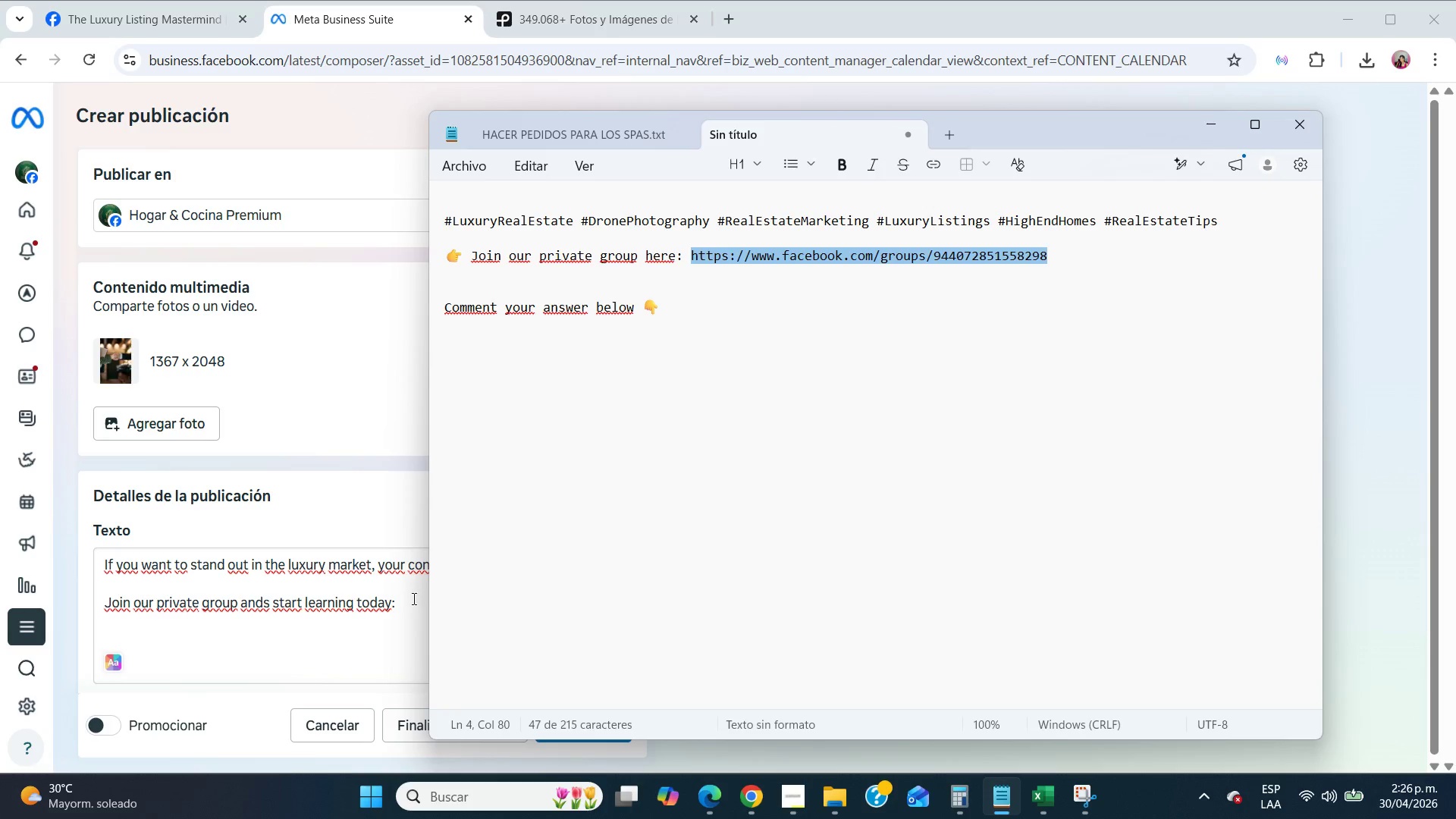 
left_click([411, 601])
 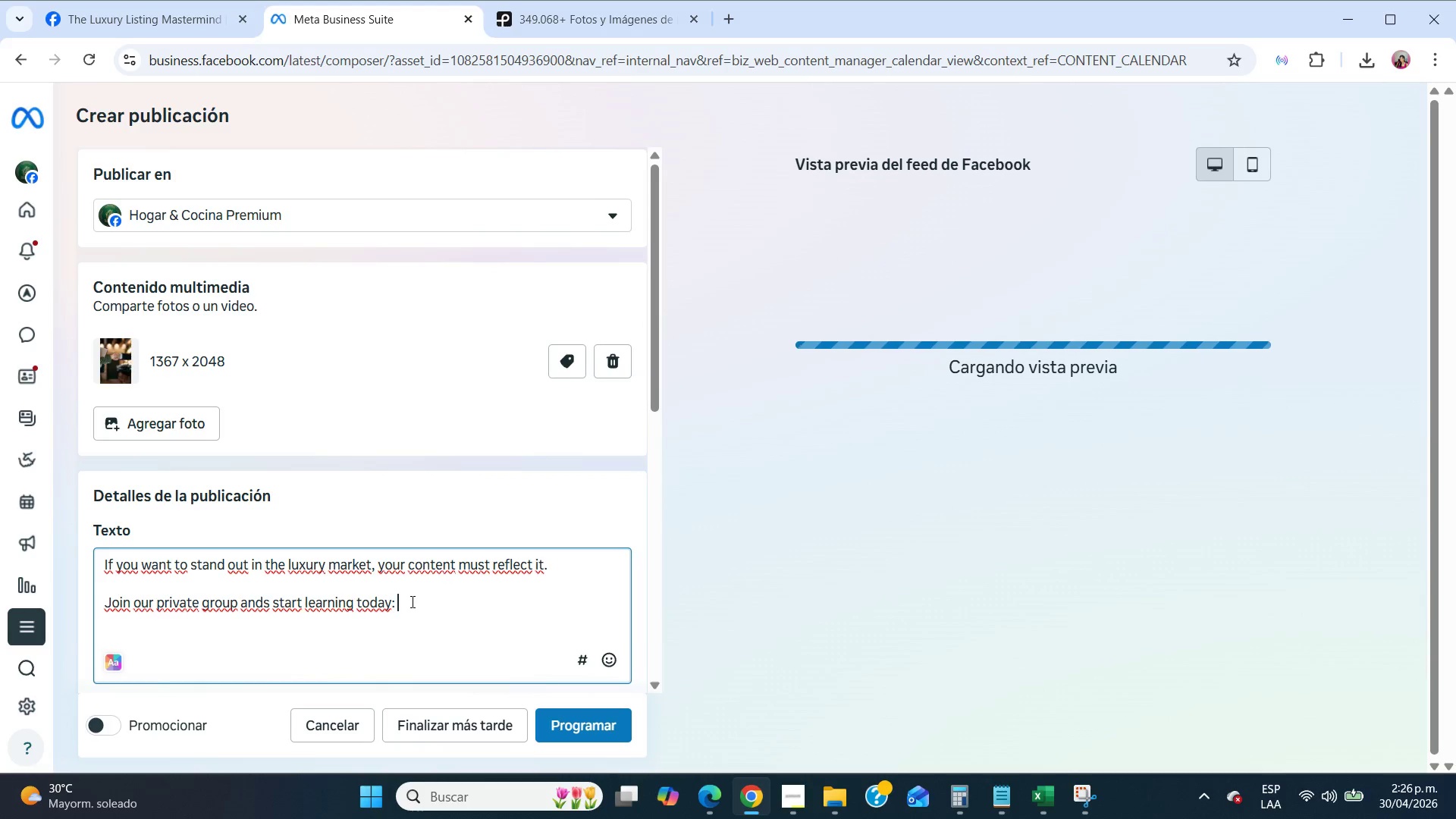 
key(Control+V)
 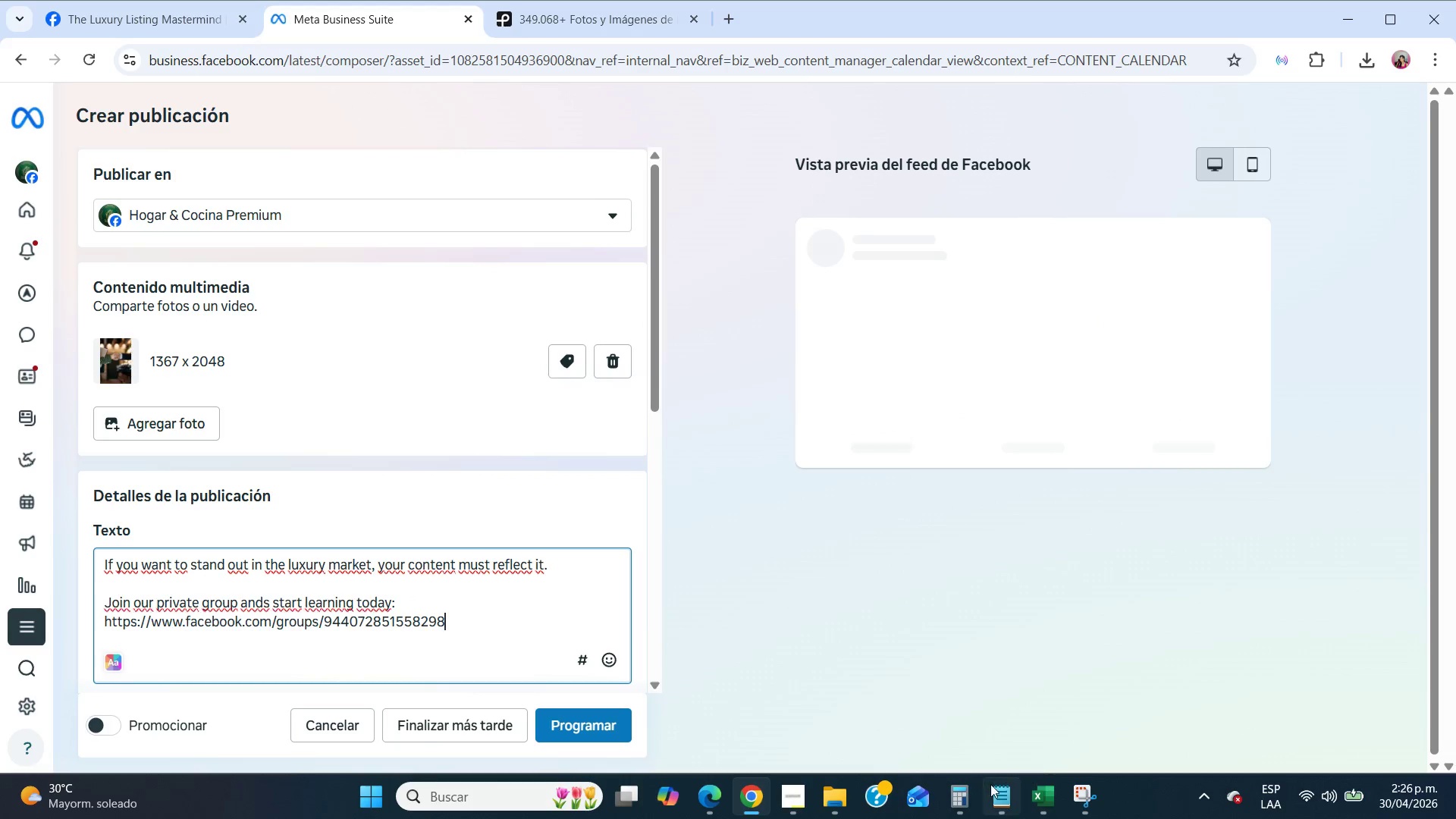 
left_click([990, 785])
 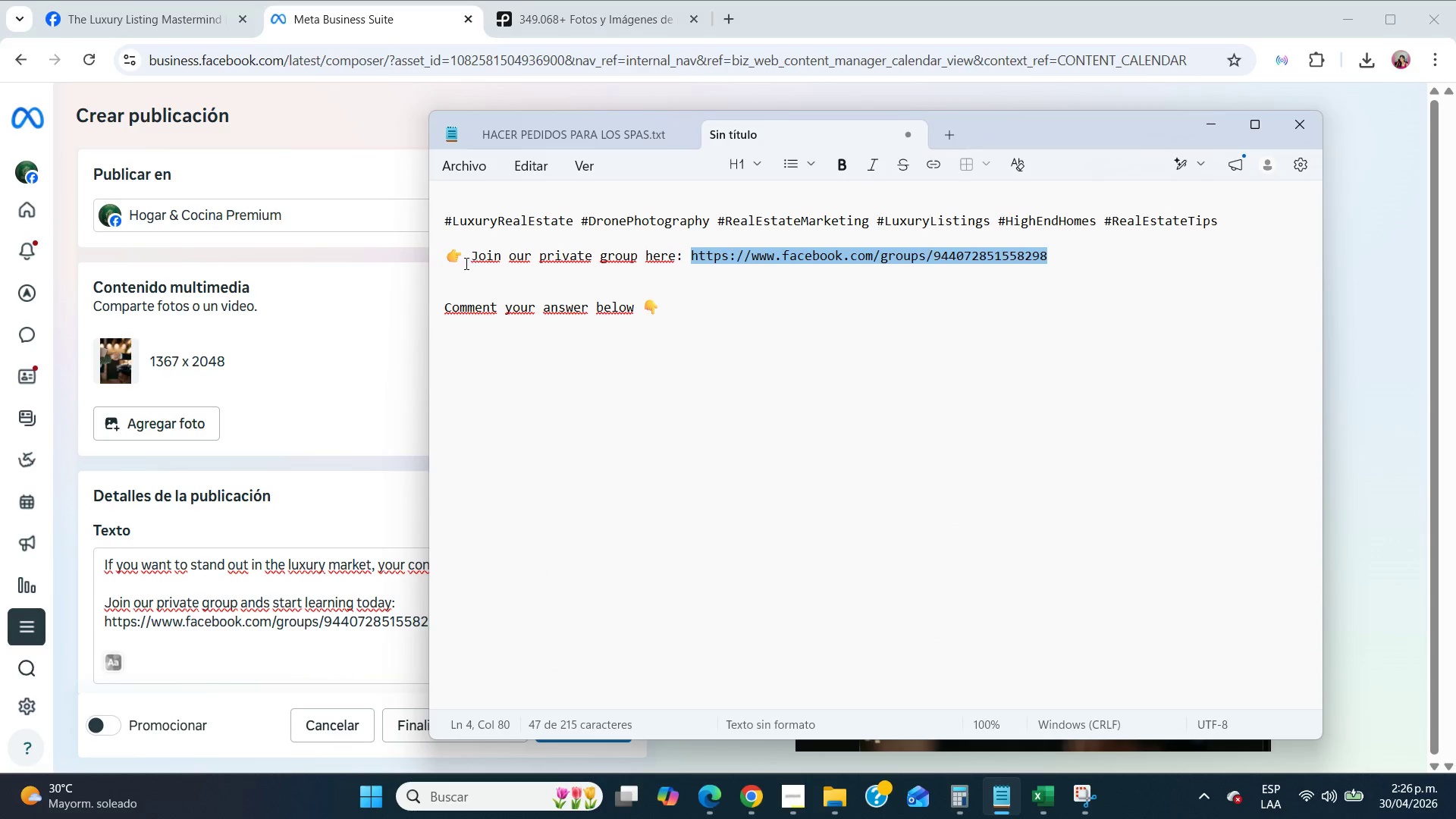 
left_click_drag(start_coordinate=[465, 263], to_coordinate=[435, 263])
 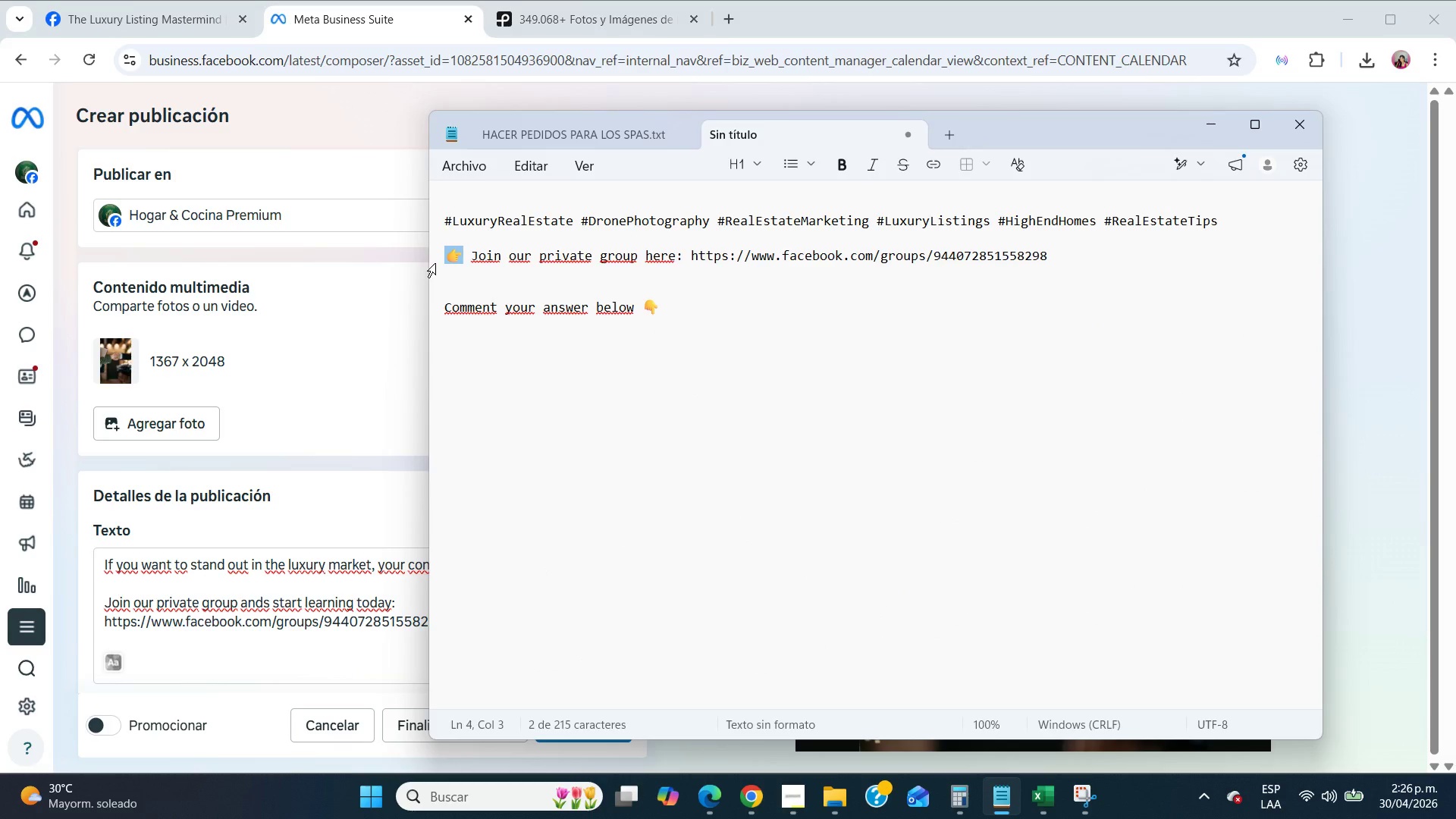 
key(Control+C)
 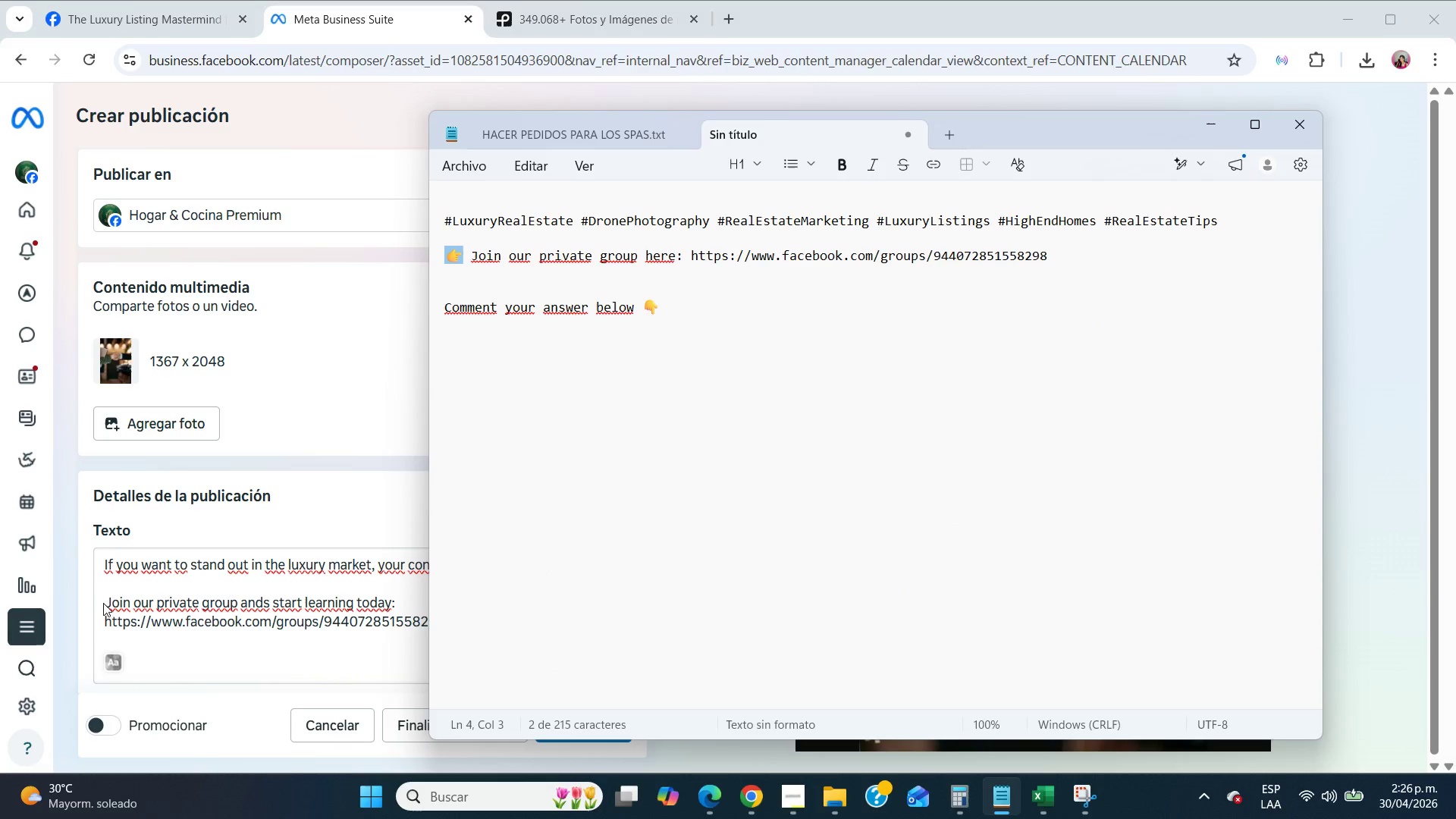 
left_click([105, 598])
 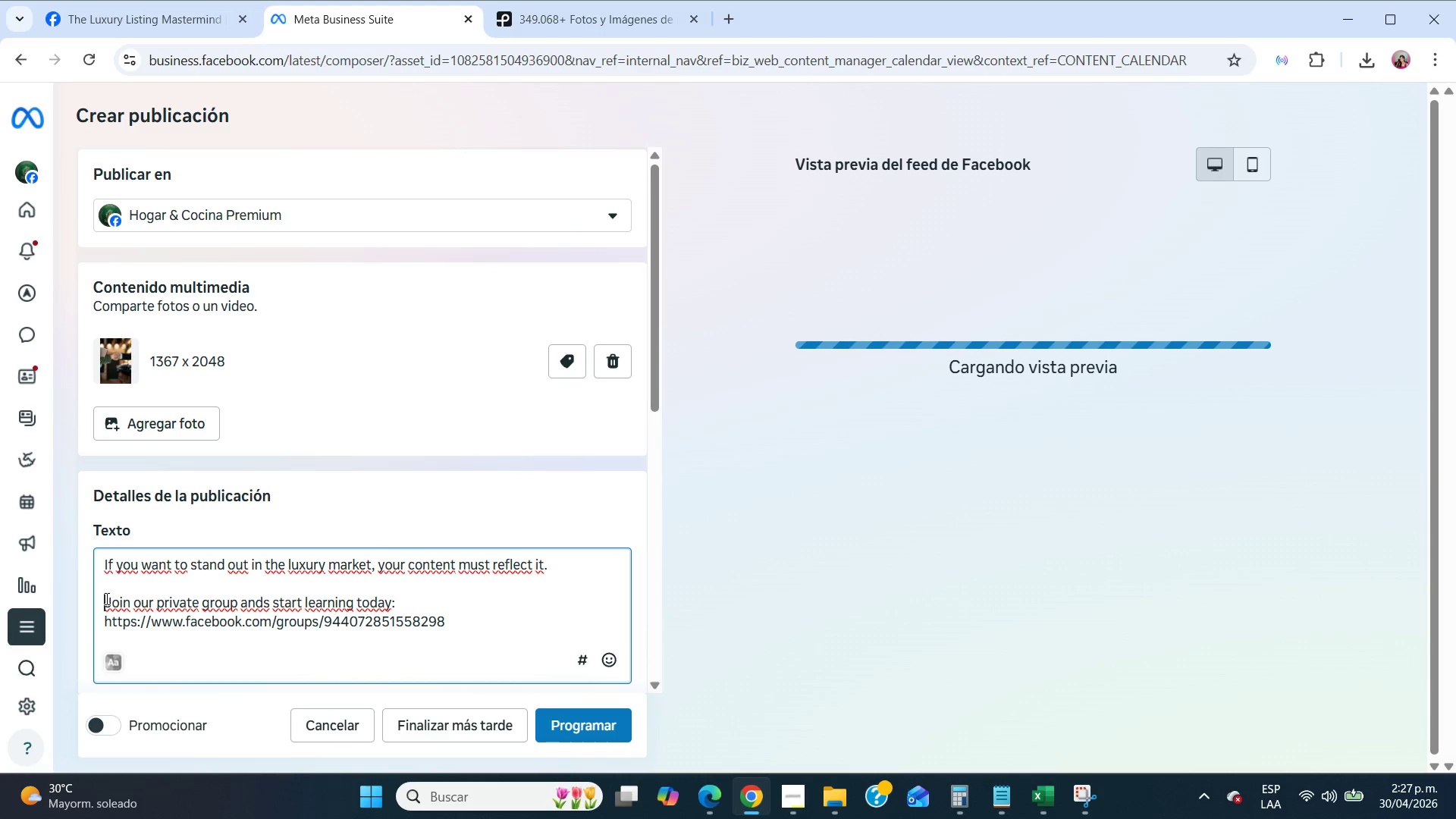 
key(Control+ControlLeft)
 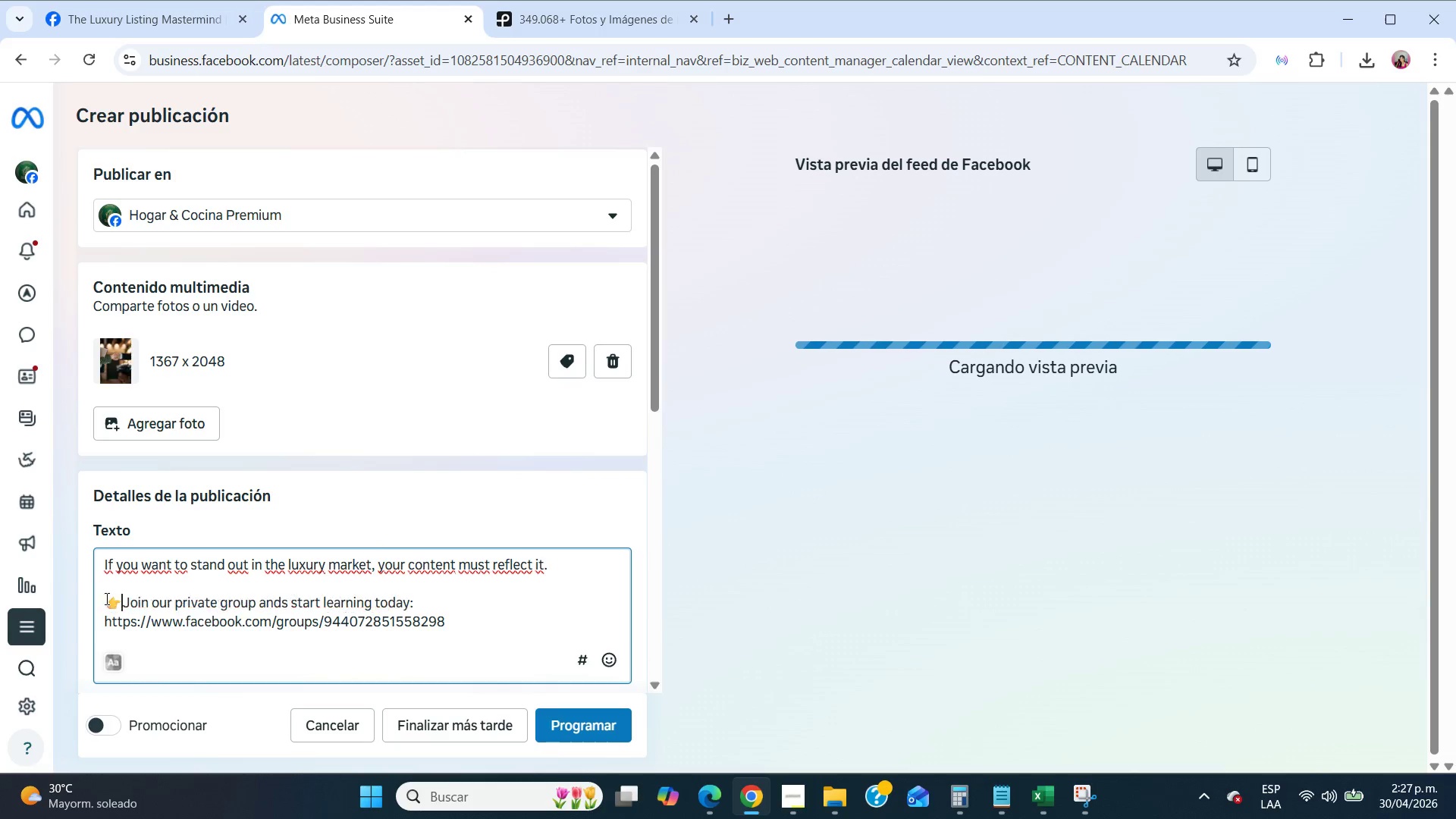 
key(Control+V)
 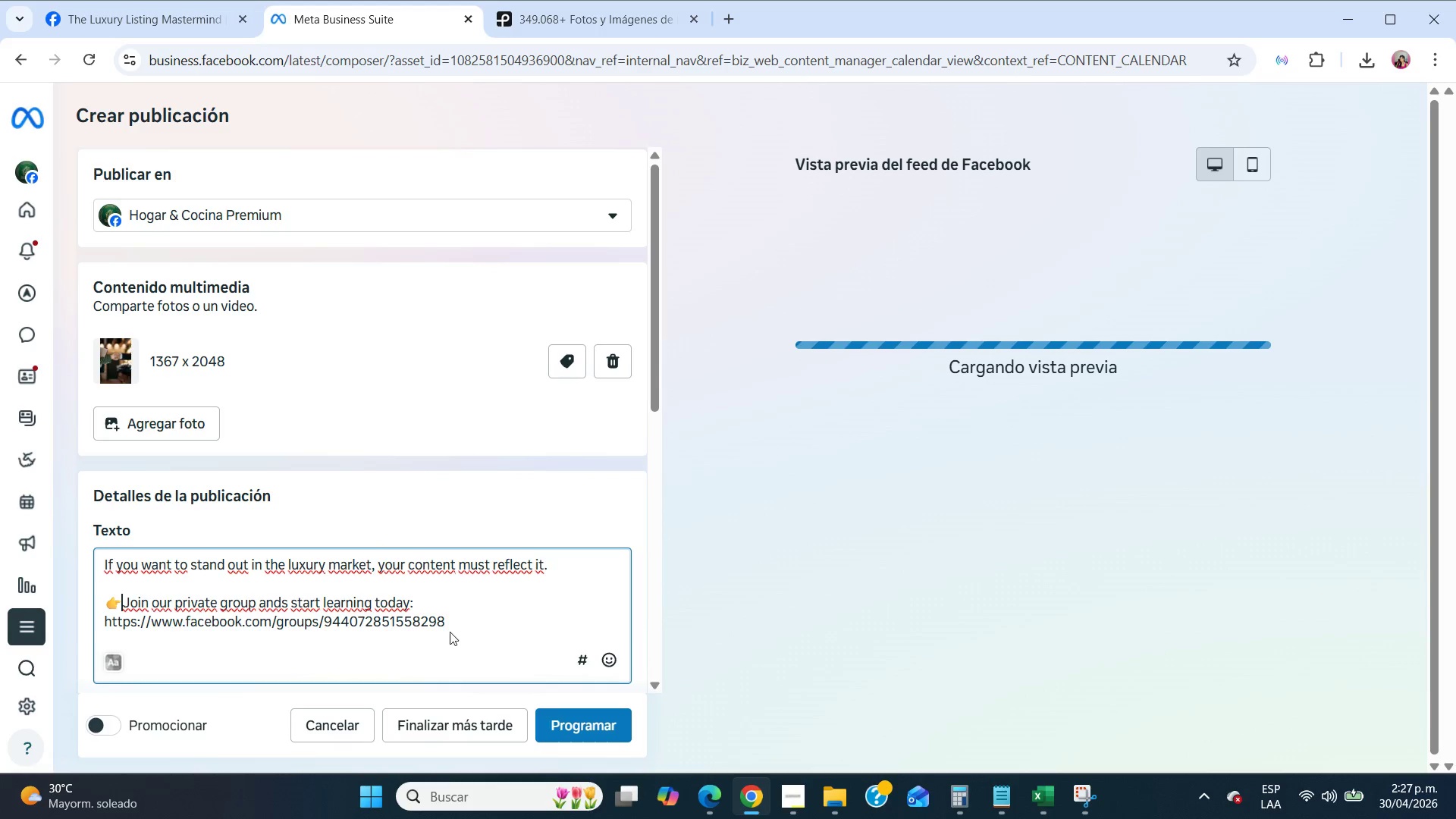 
key(Space)
 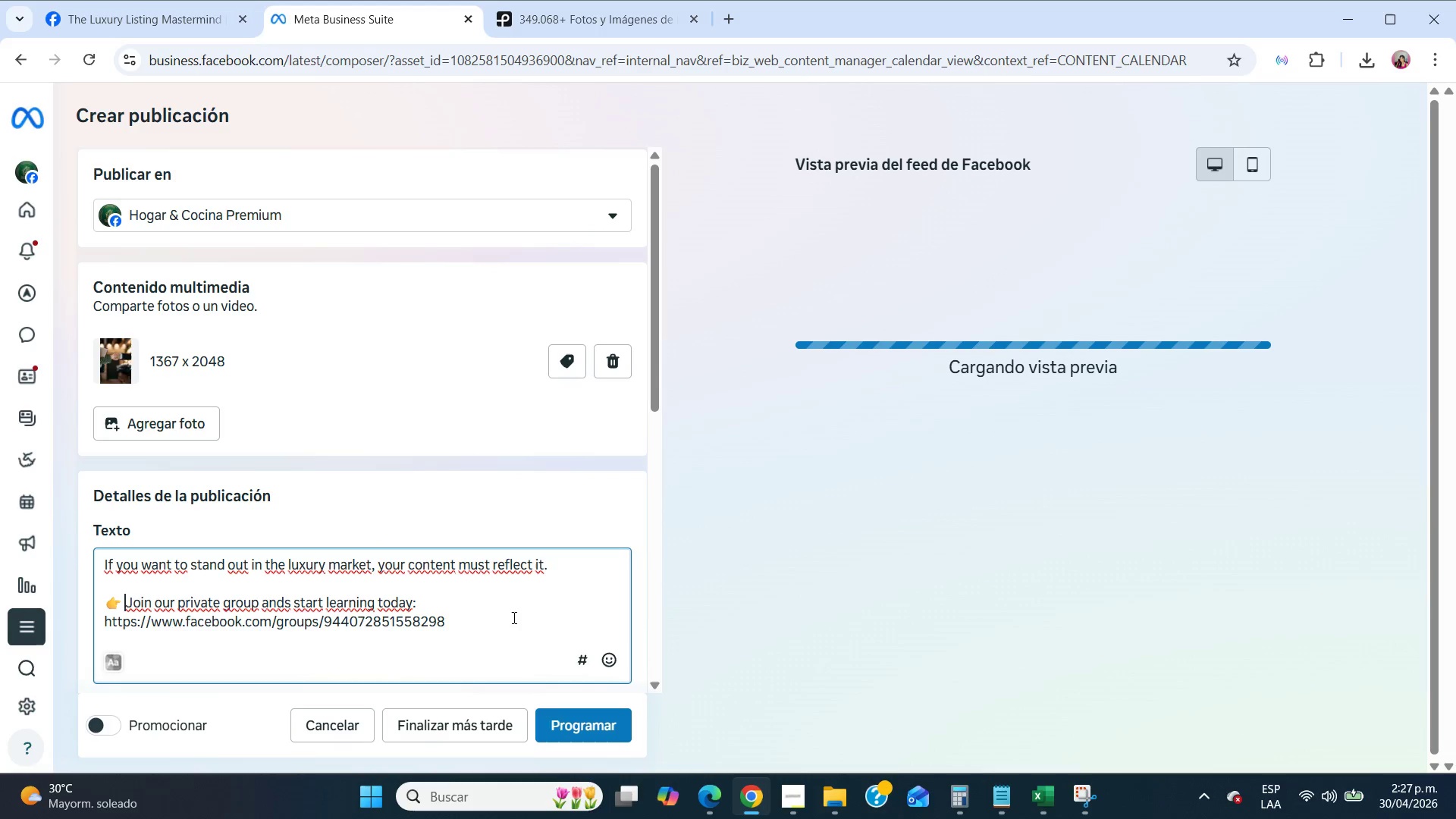 
left_click([513, 617])
 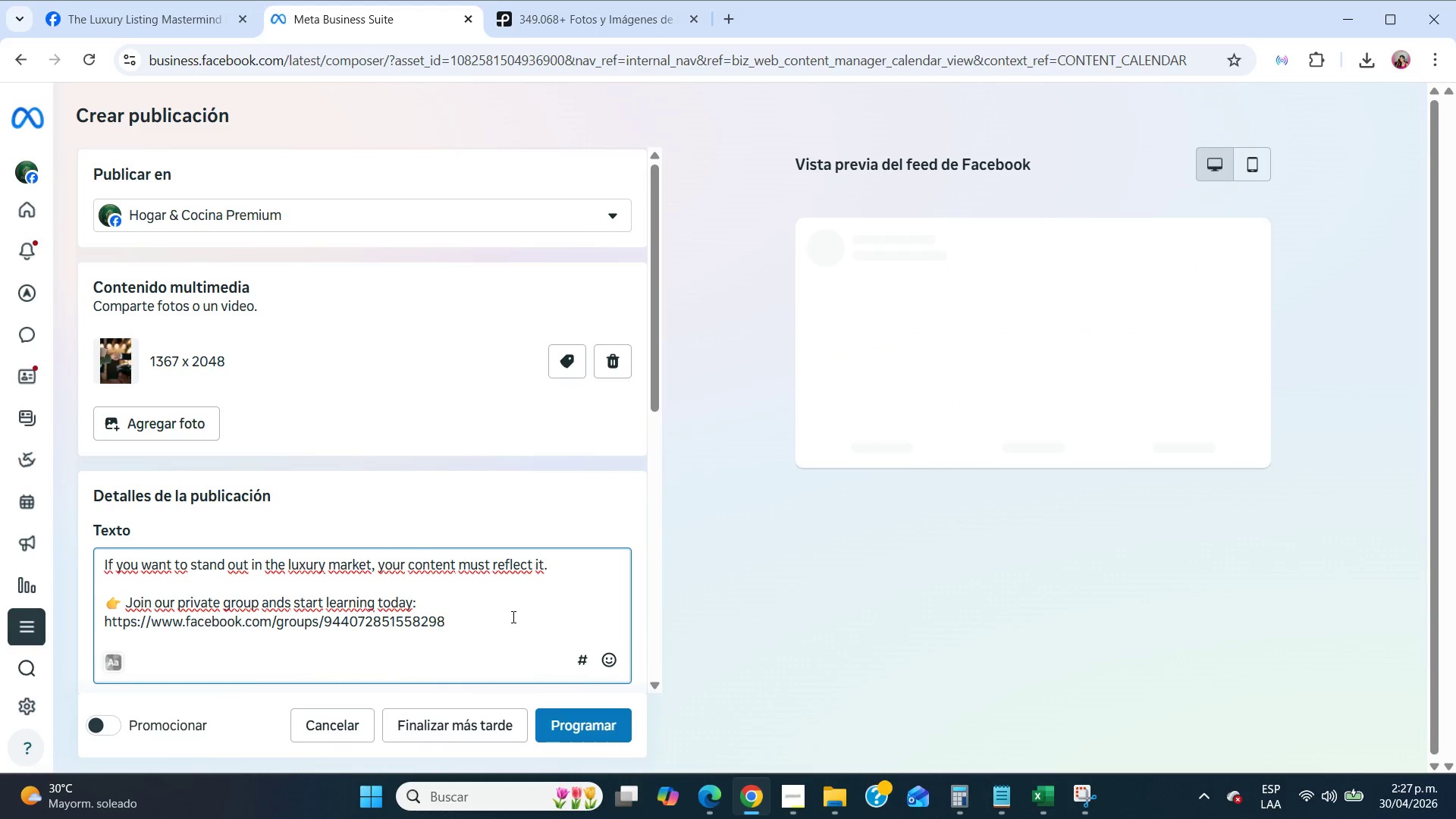 
key(NumpadEnter)
 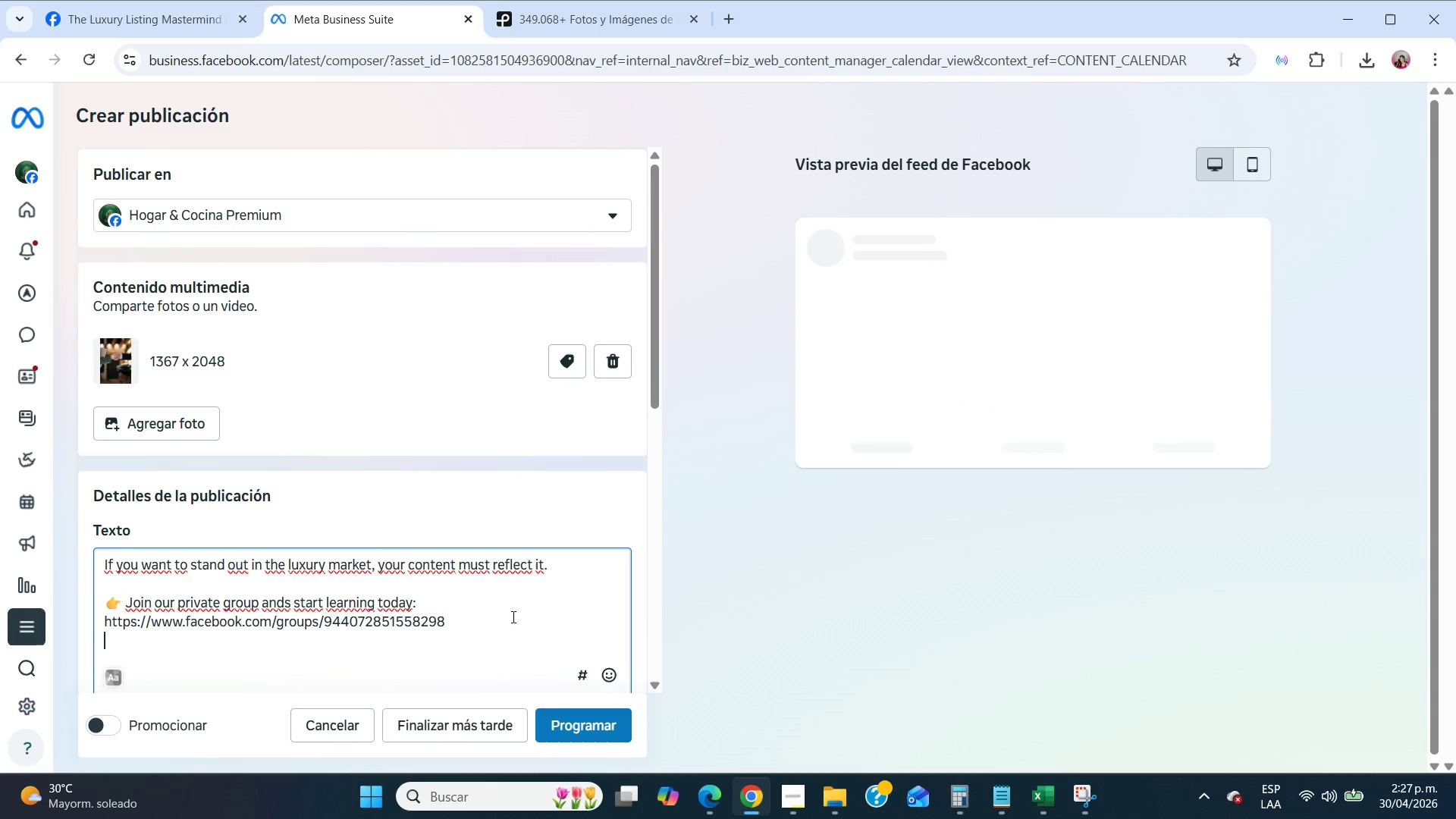 
key(NumpadEnter)
 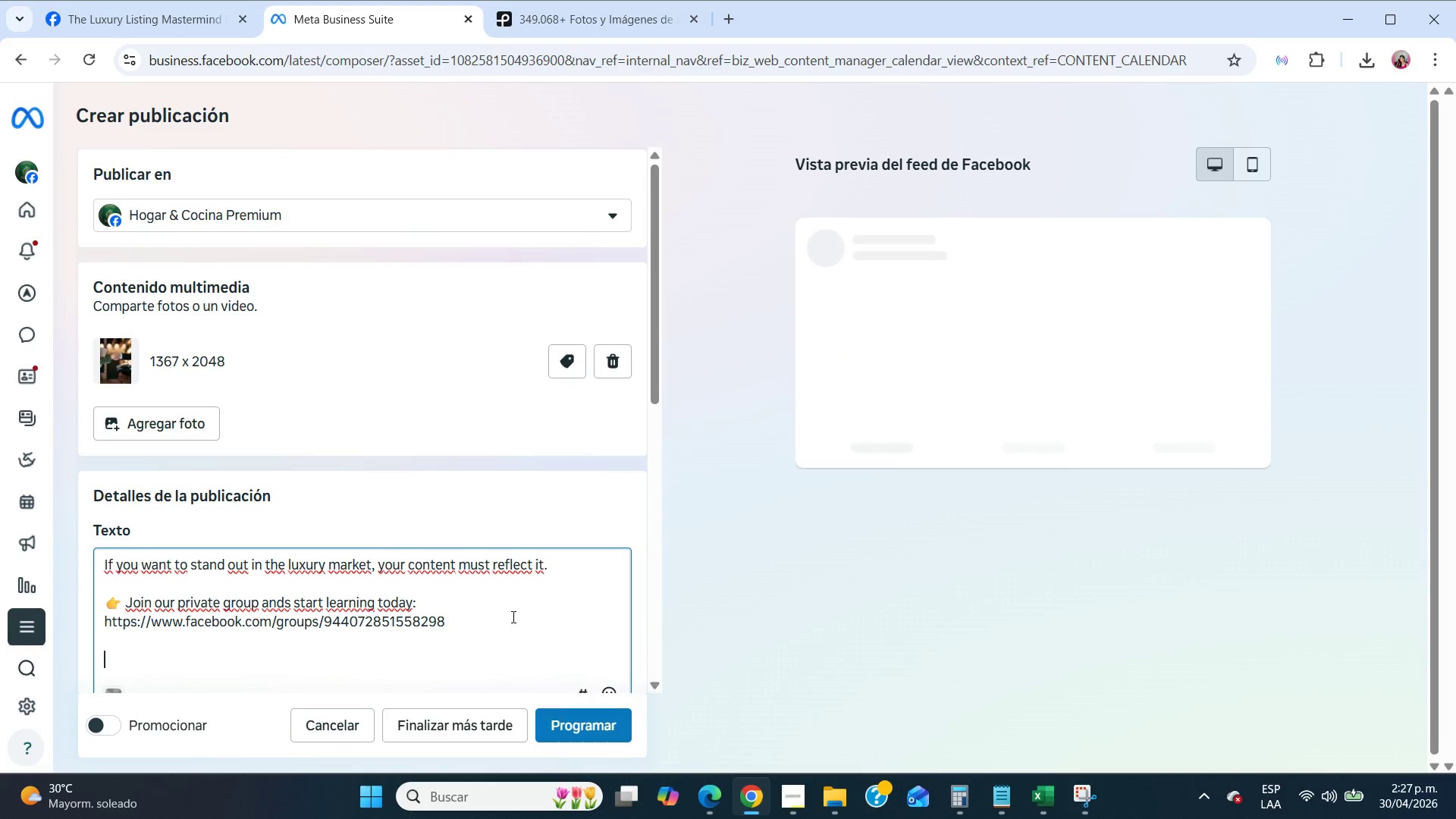 
key(NumpadEnter)
 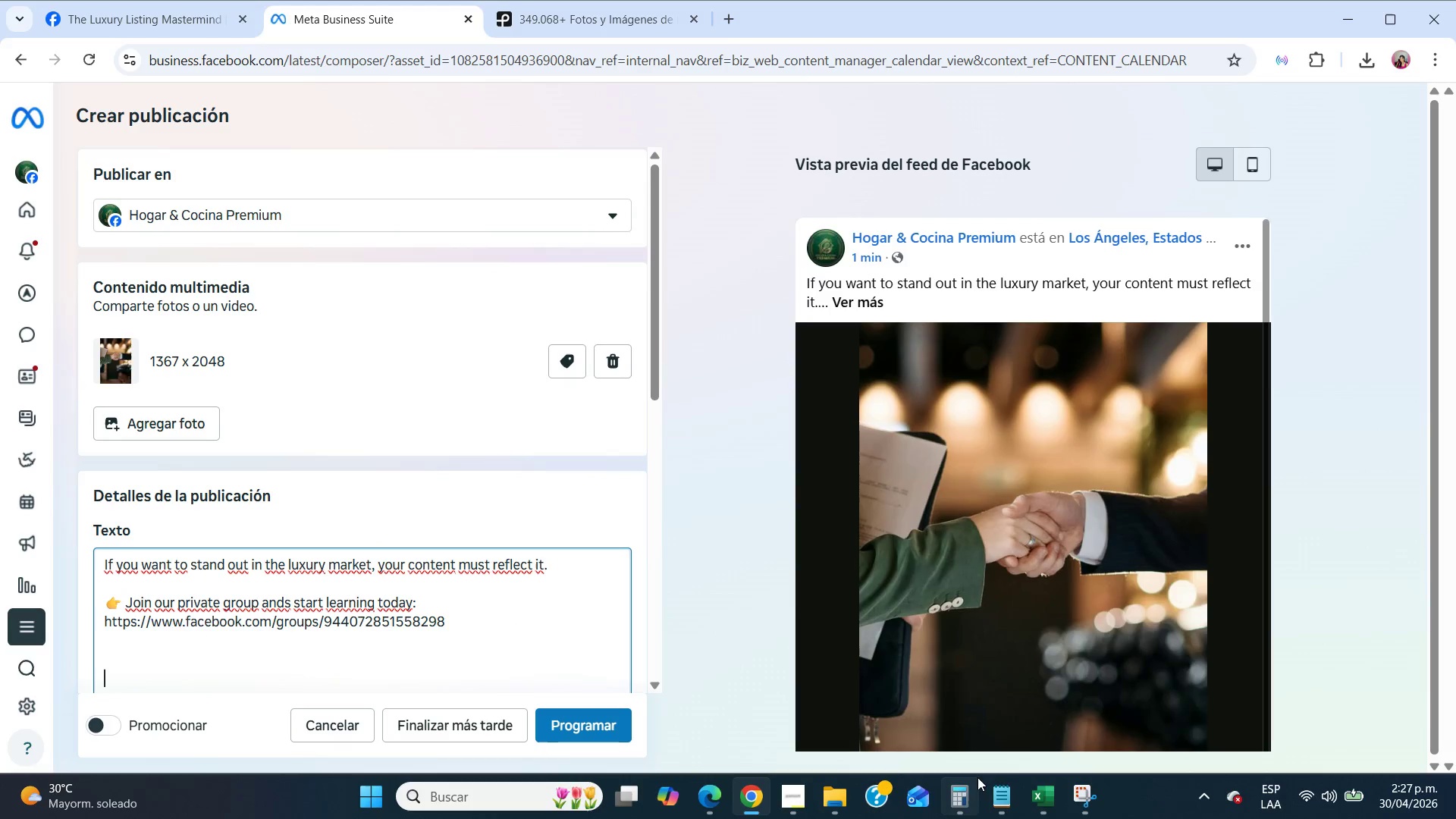 
left_click([994, 792])
 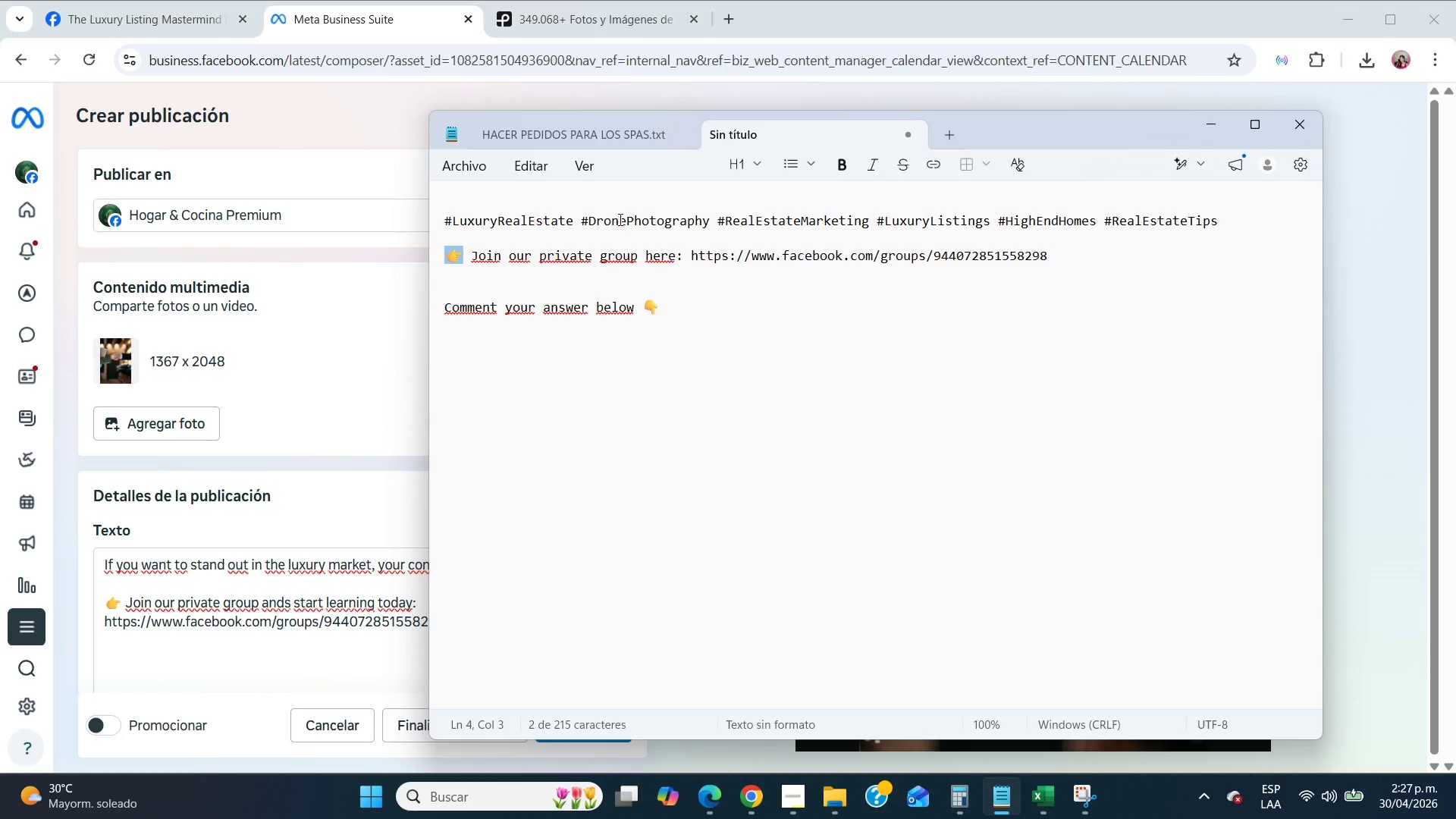 
double_click([619, 219])
 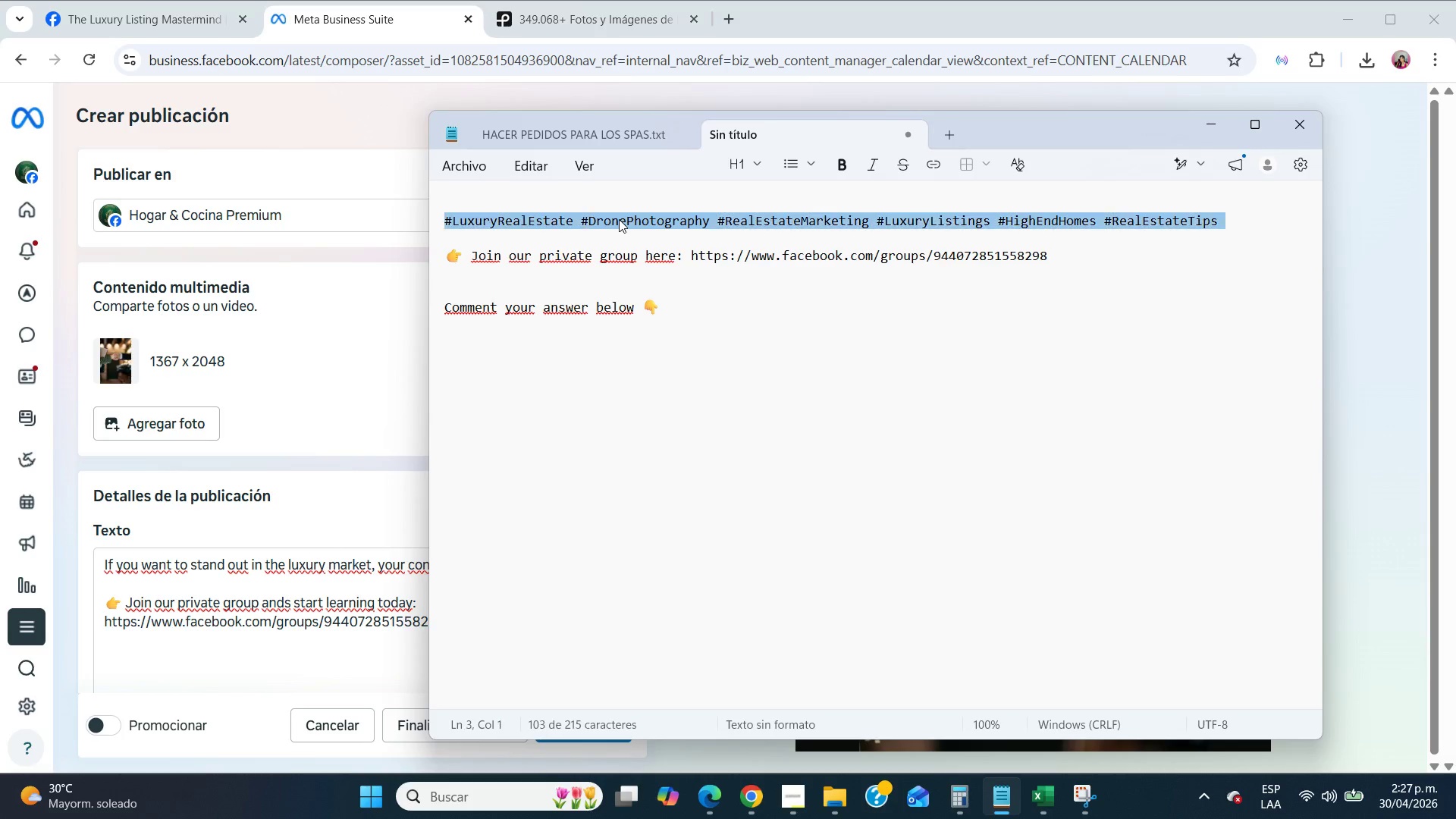 
triple_click([619, 219])
 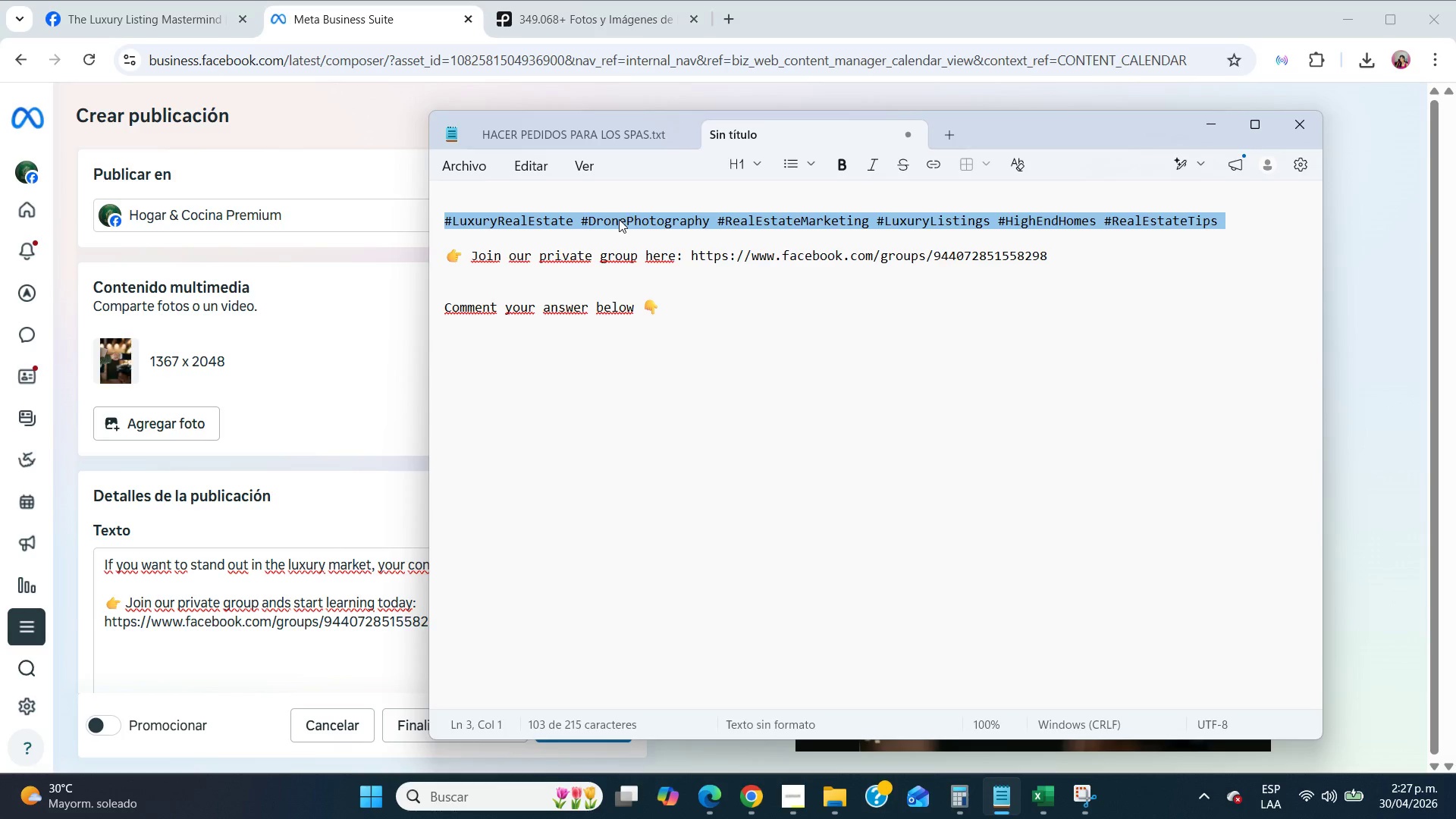 
key(Control+C)
 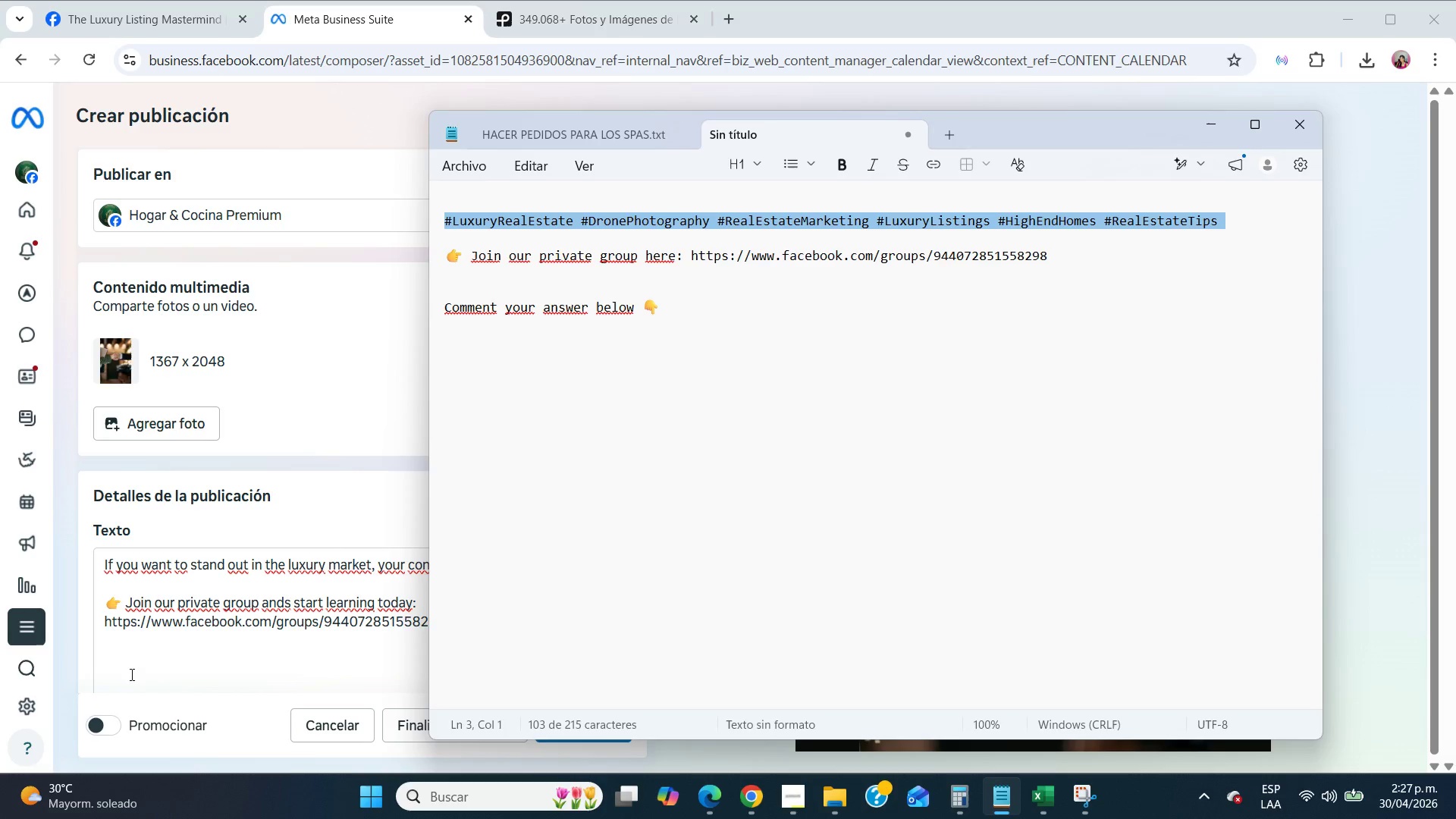 
left_click([121, 692])
 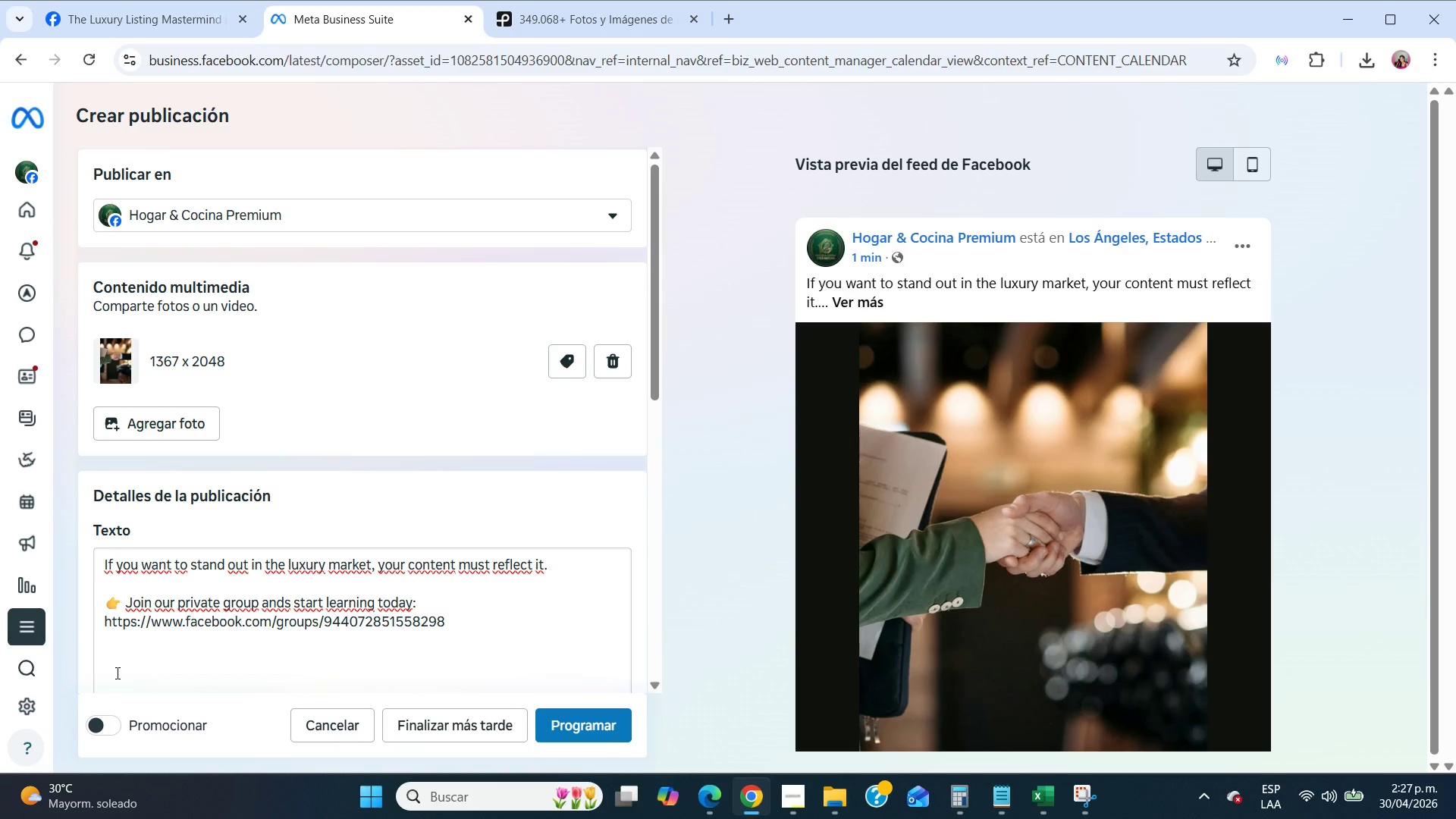 
left_click([116, 673])
 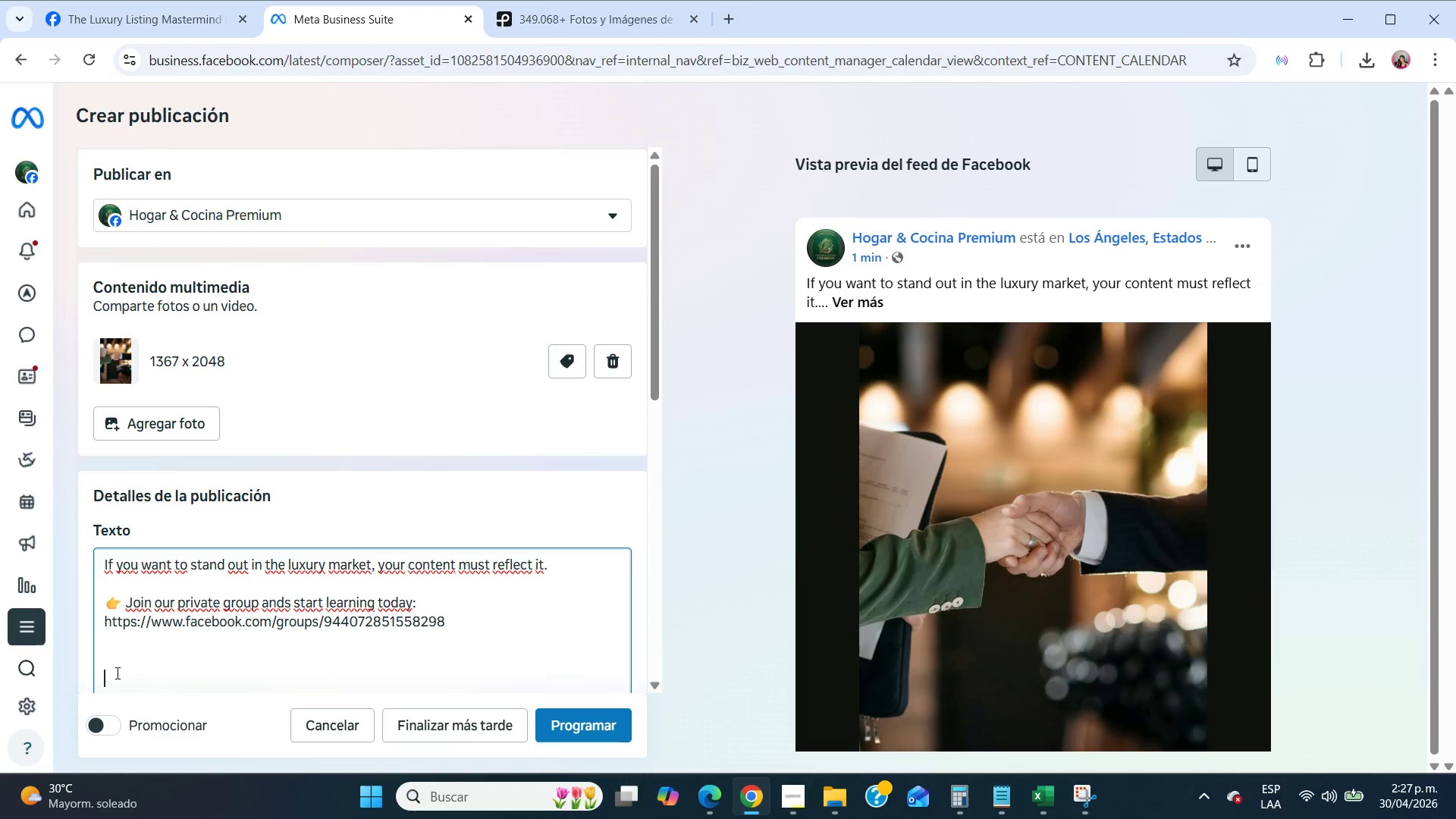 
key(Control+ControlLeft)
 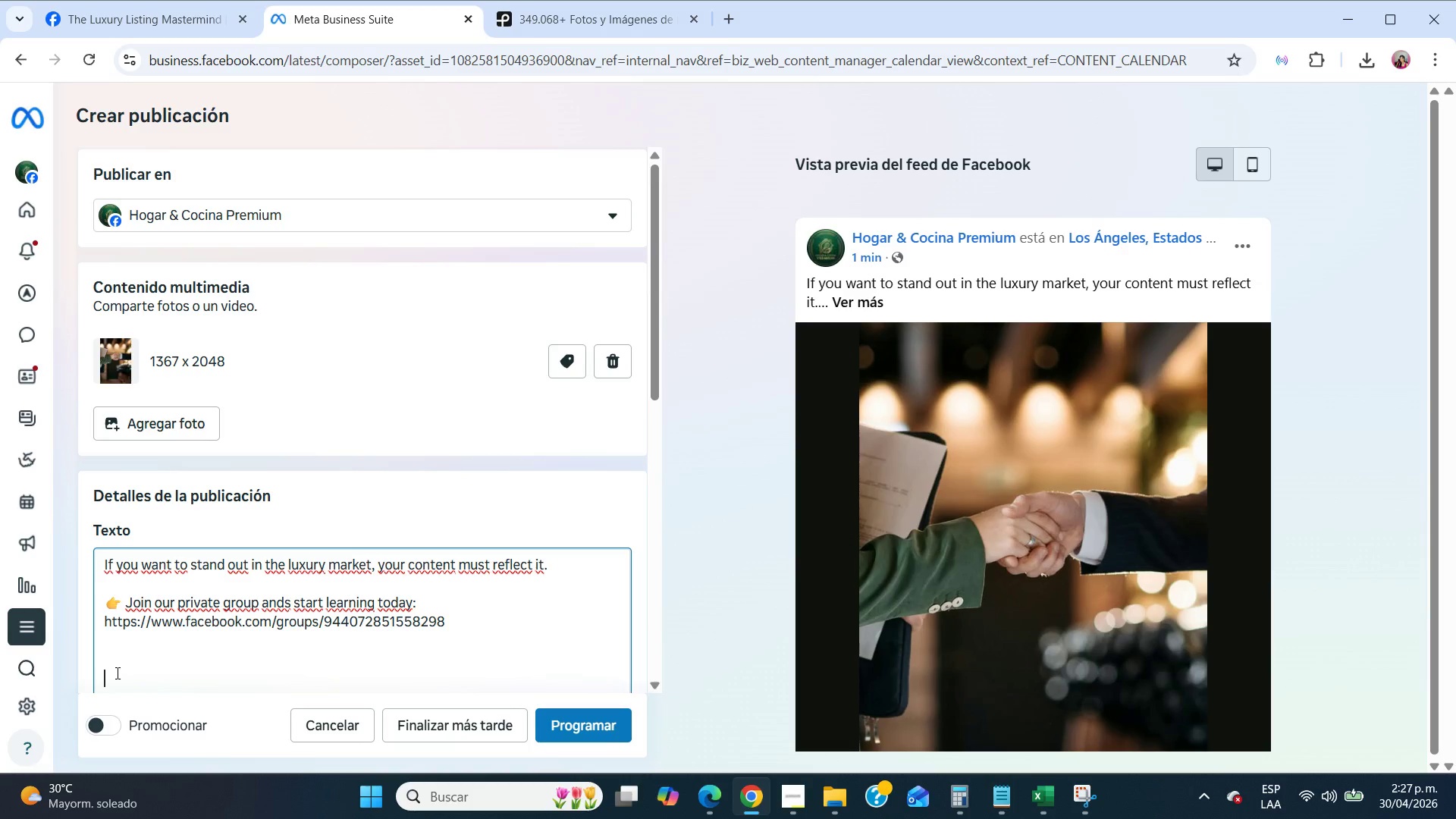 
key(Control+V)
 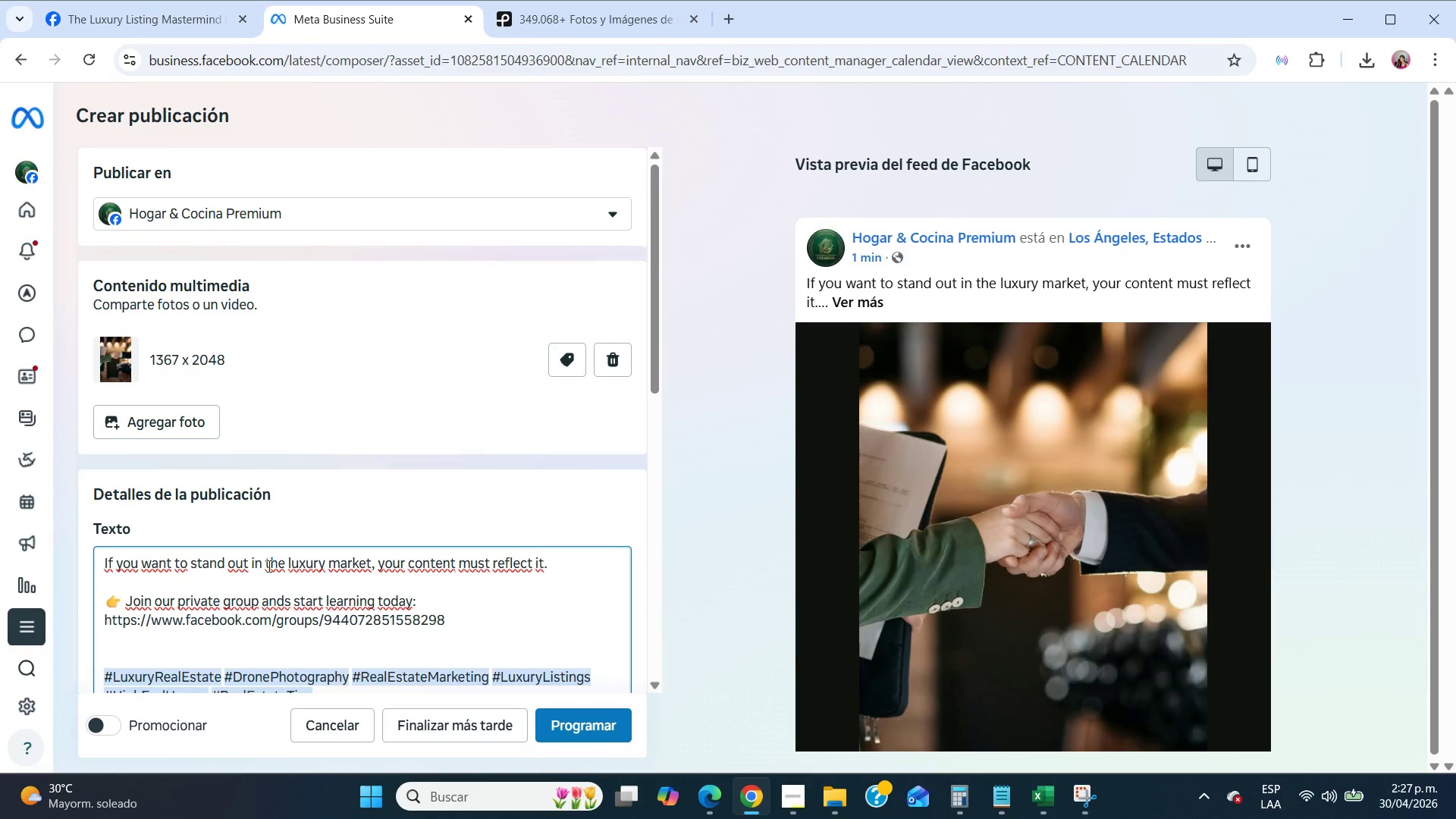 
scroll: coordinate [268, 565], scroll_direction: down, amount: 4.0
 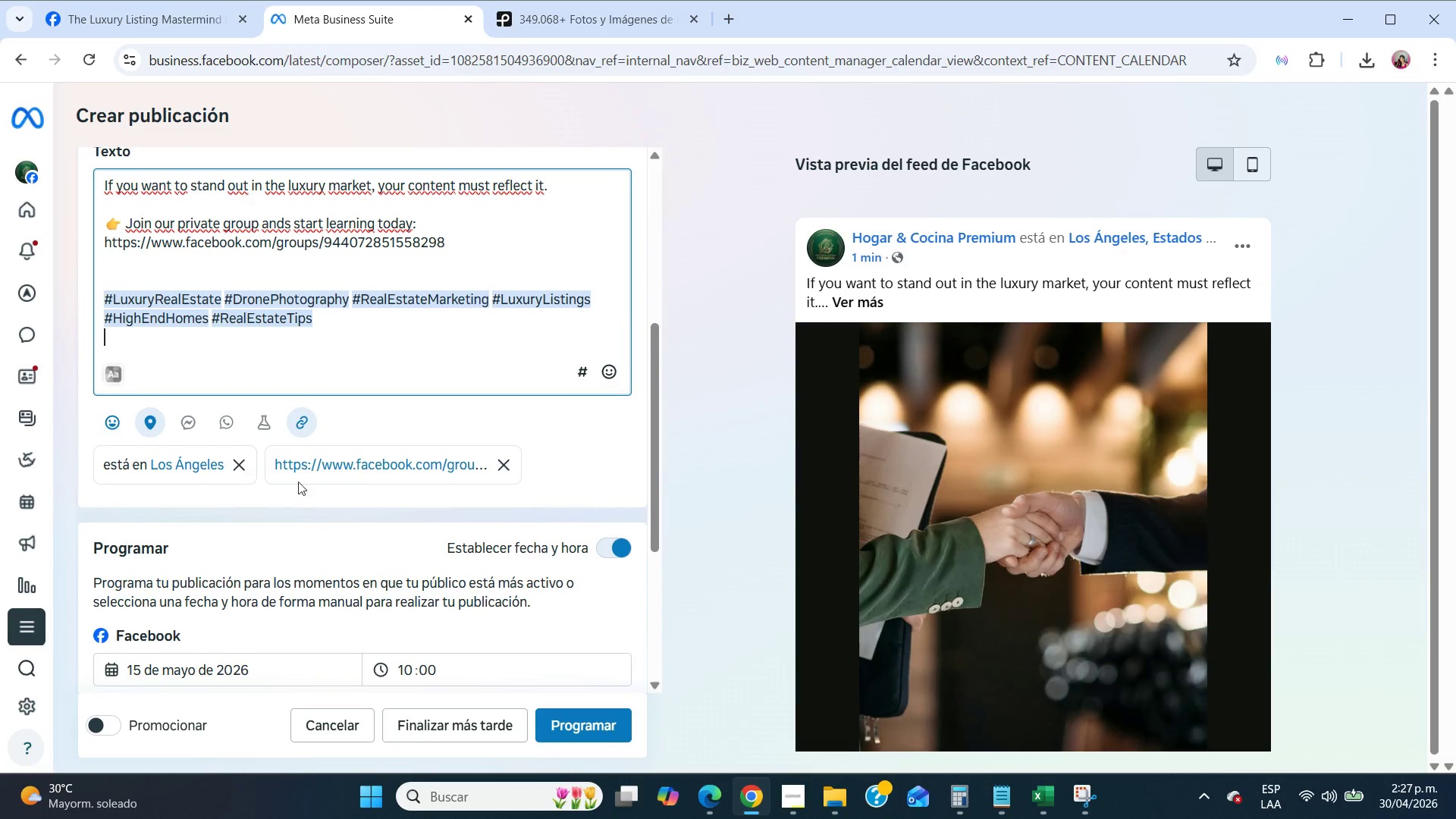 
scroll: coordinate [447, 482], scroll_direction: up, amount: 11.0
 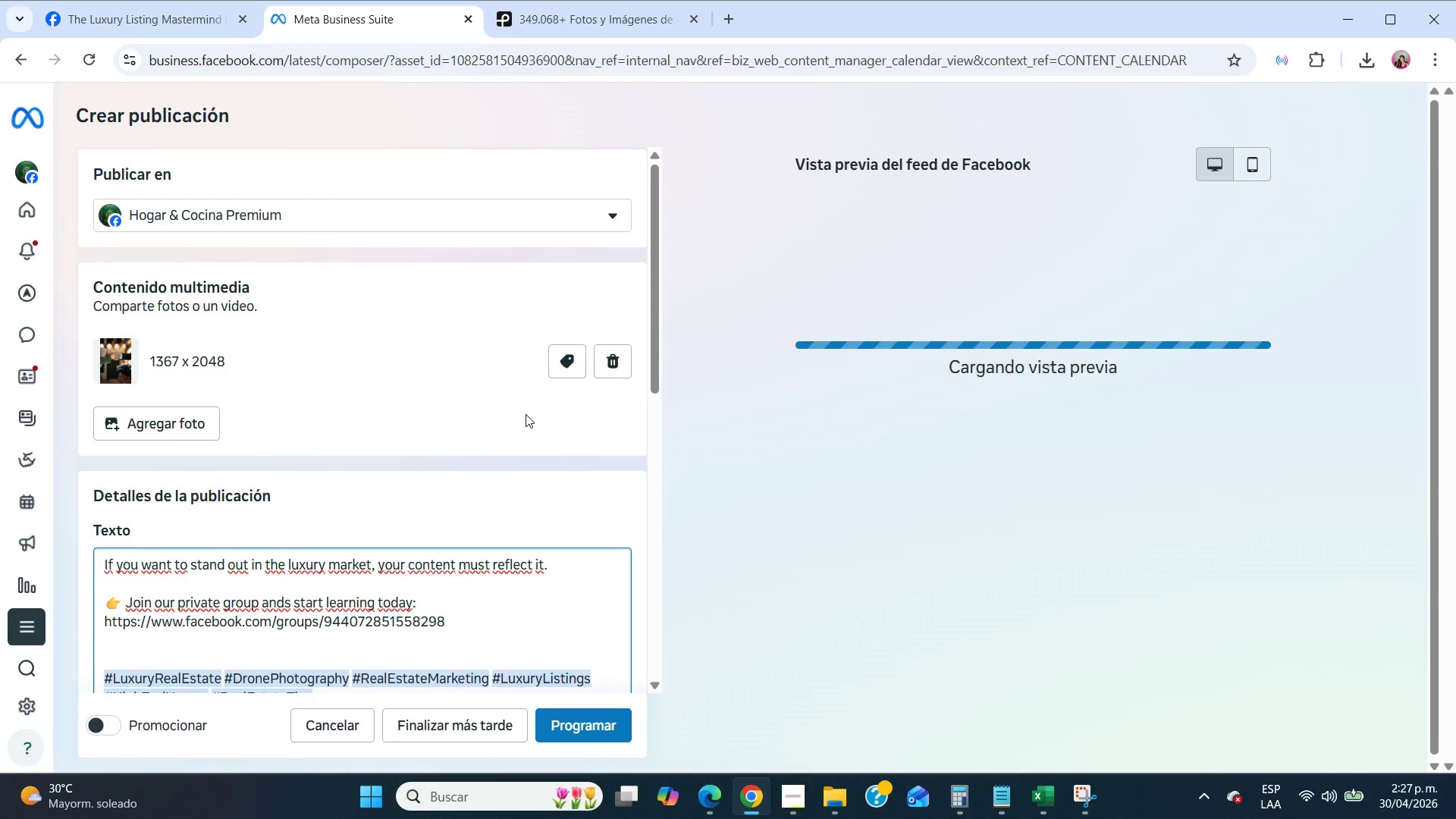 
scroll: coordinate [651, 692], scroll_direction: down, amount: 9.0
 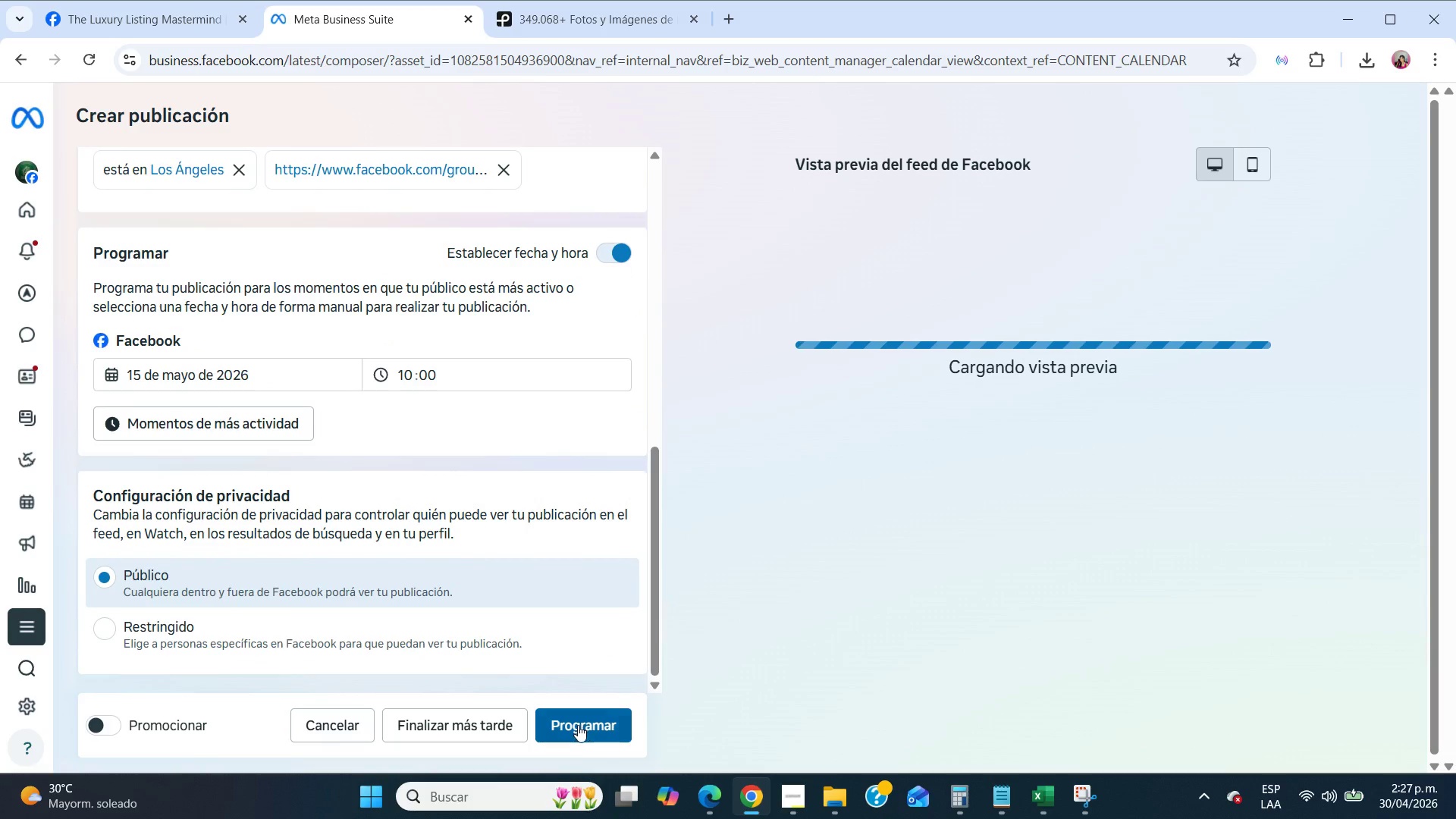 
left_click([578, 725])
 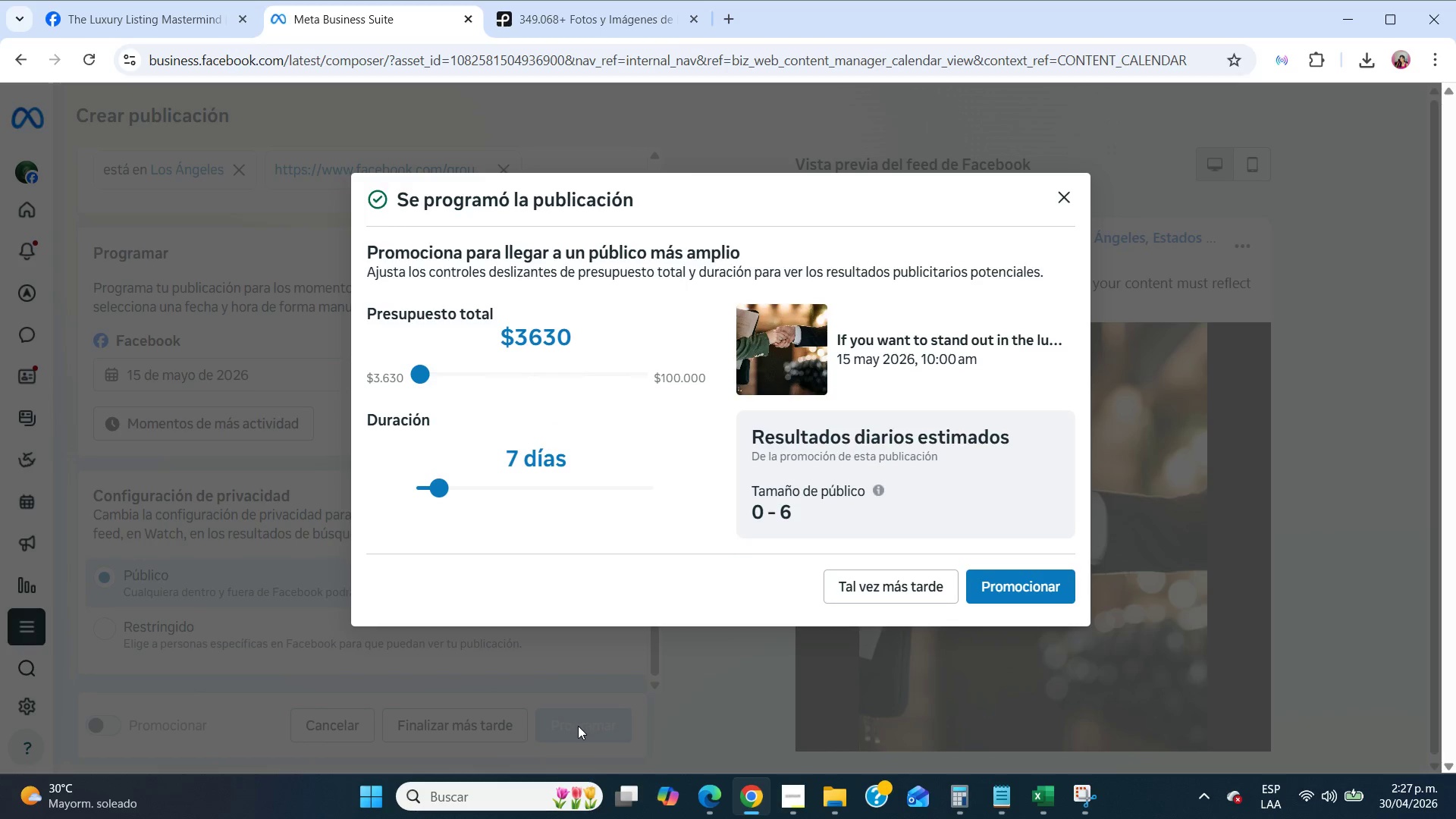 
wait(10.67)
 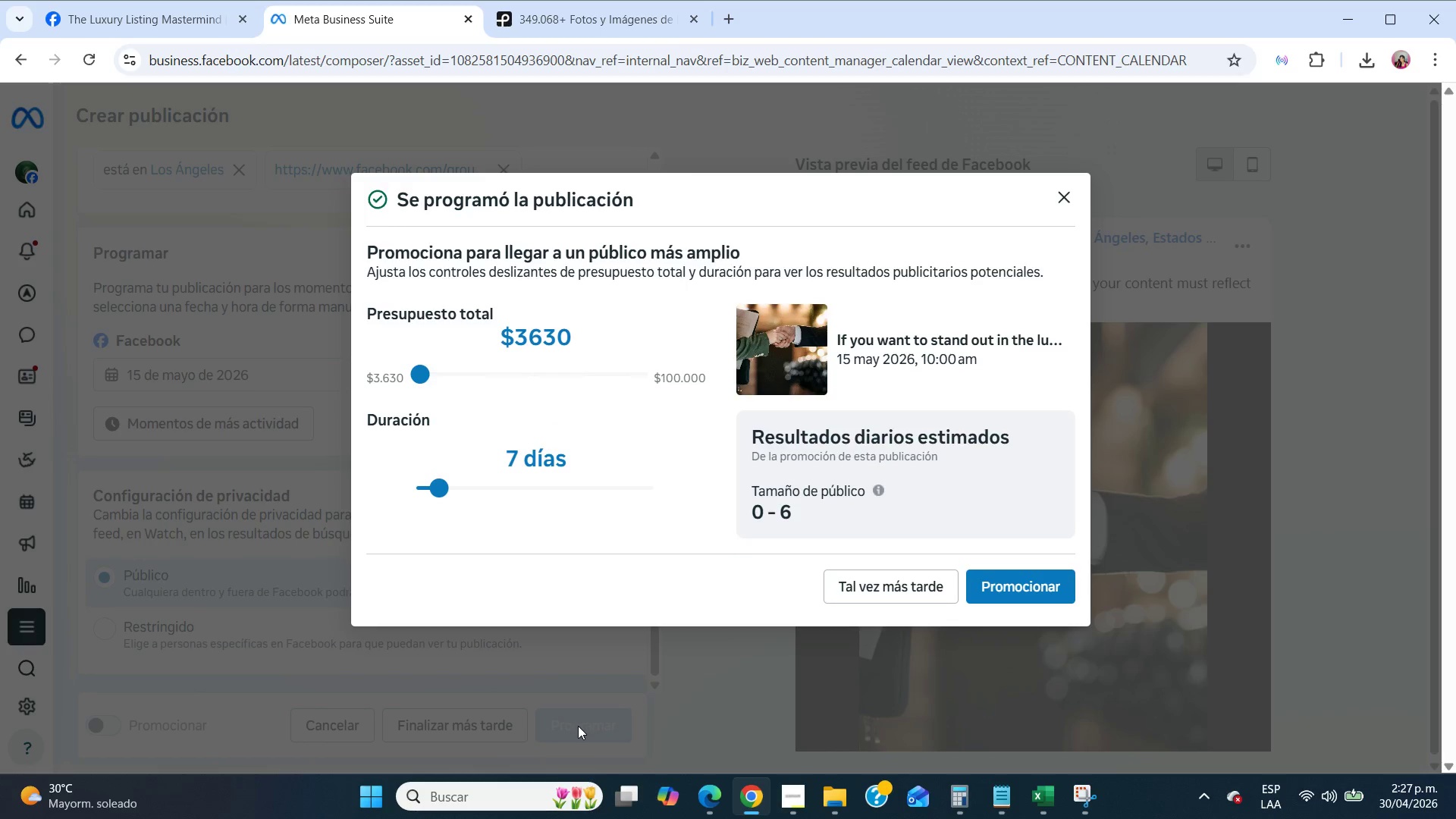 
left_click([876, 582])
 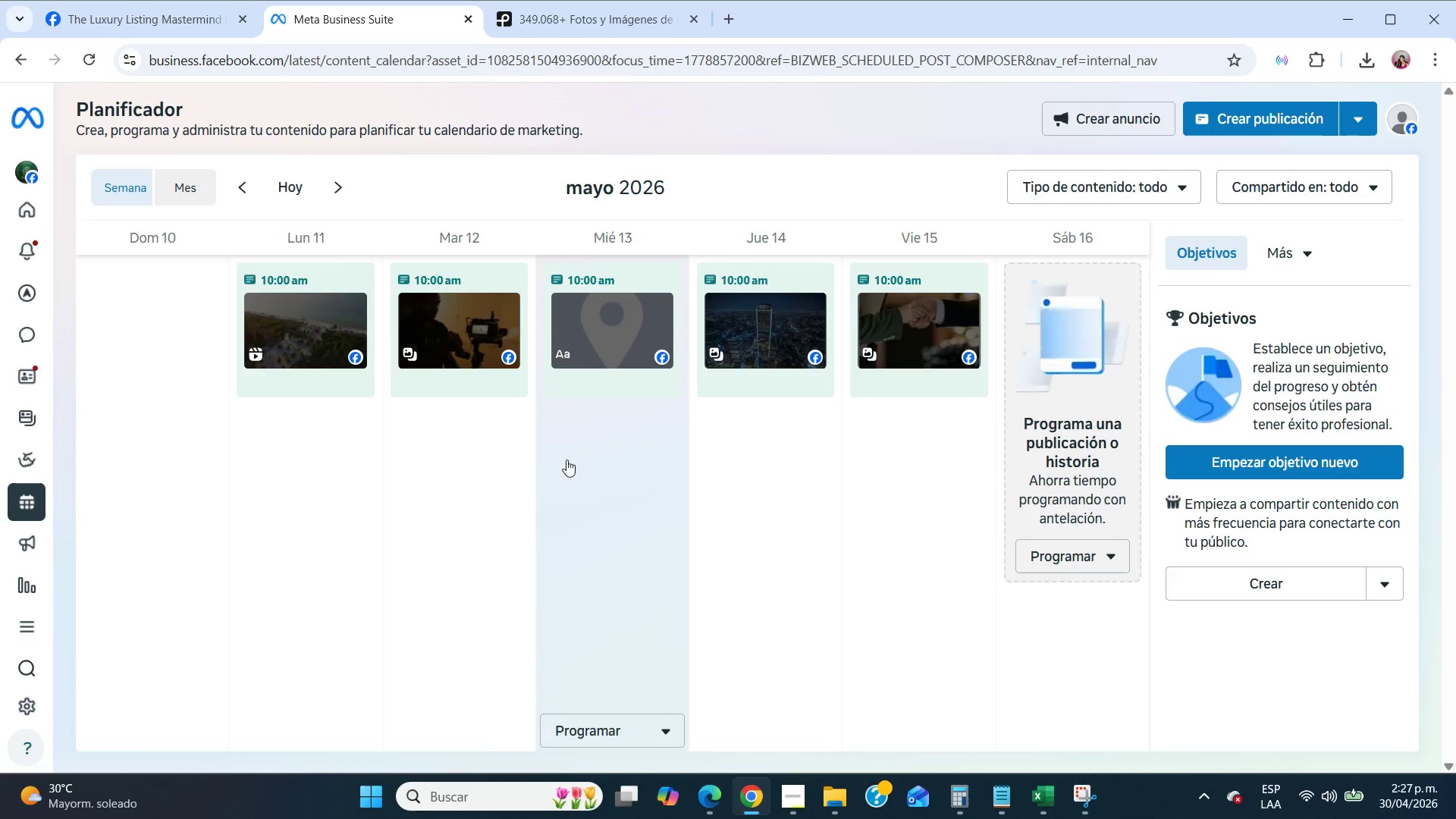 
scroll: coordinate [739, 430], scroll_direction: up, amount: 2.0
 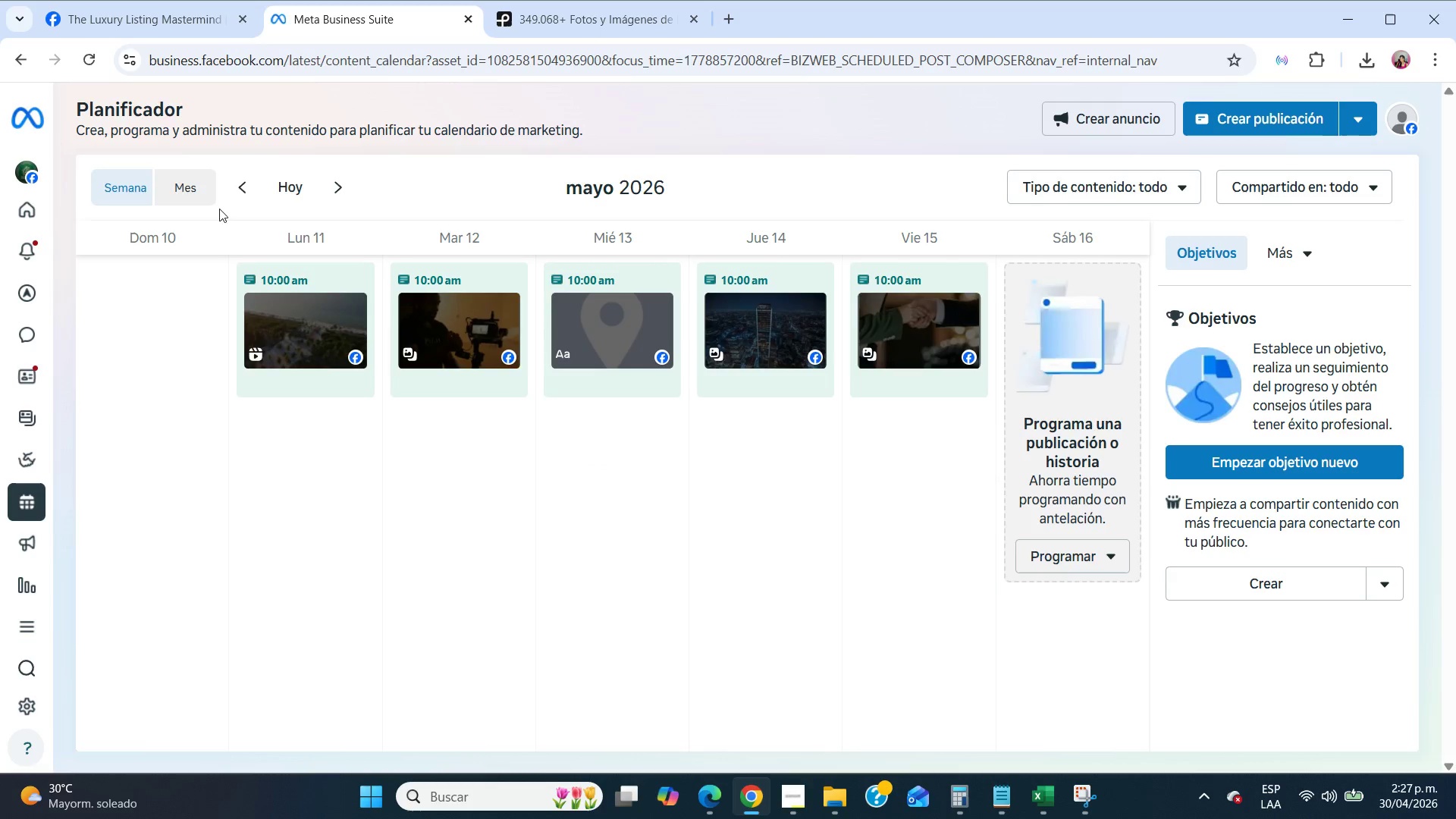 
left_click([172, 190])
 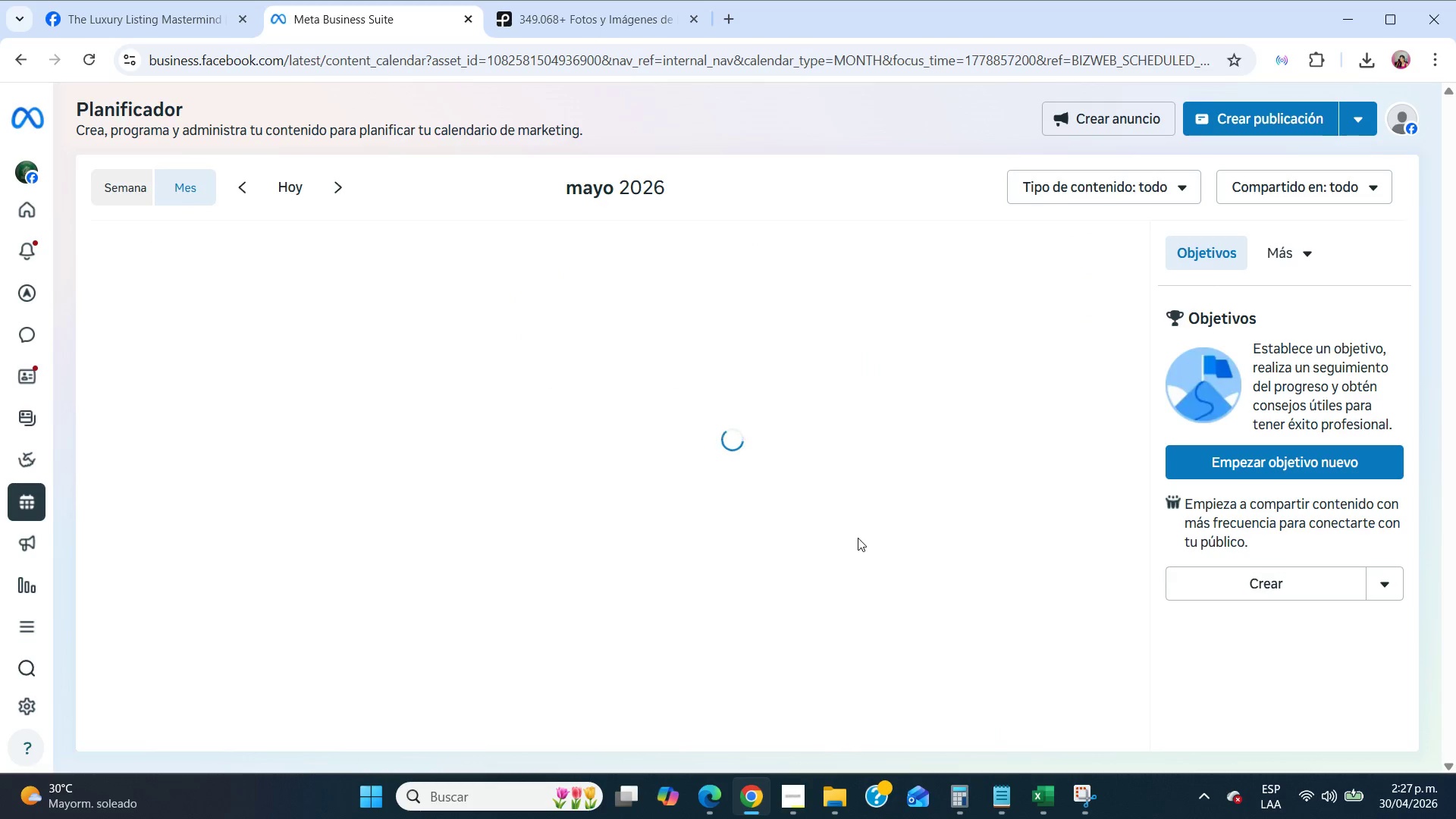 
mouse_move([869, 539])
 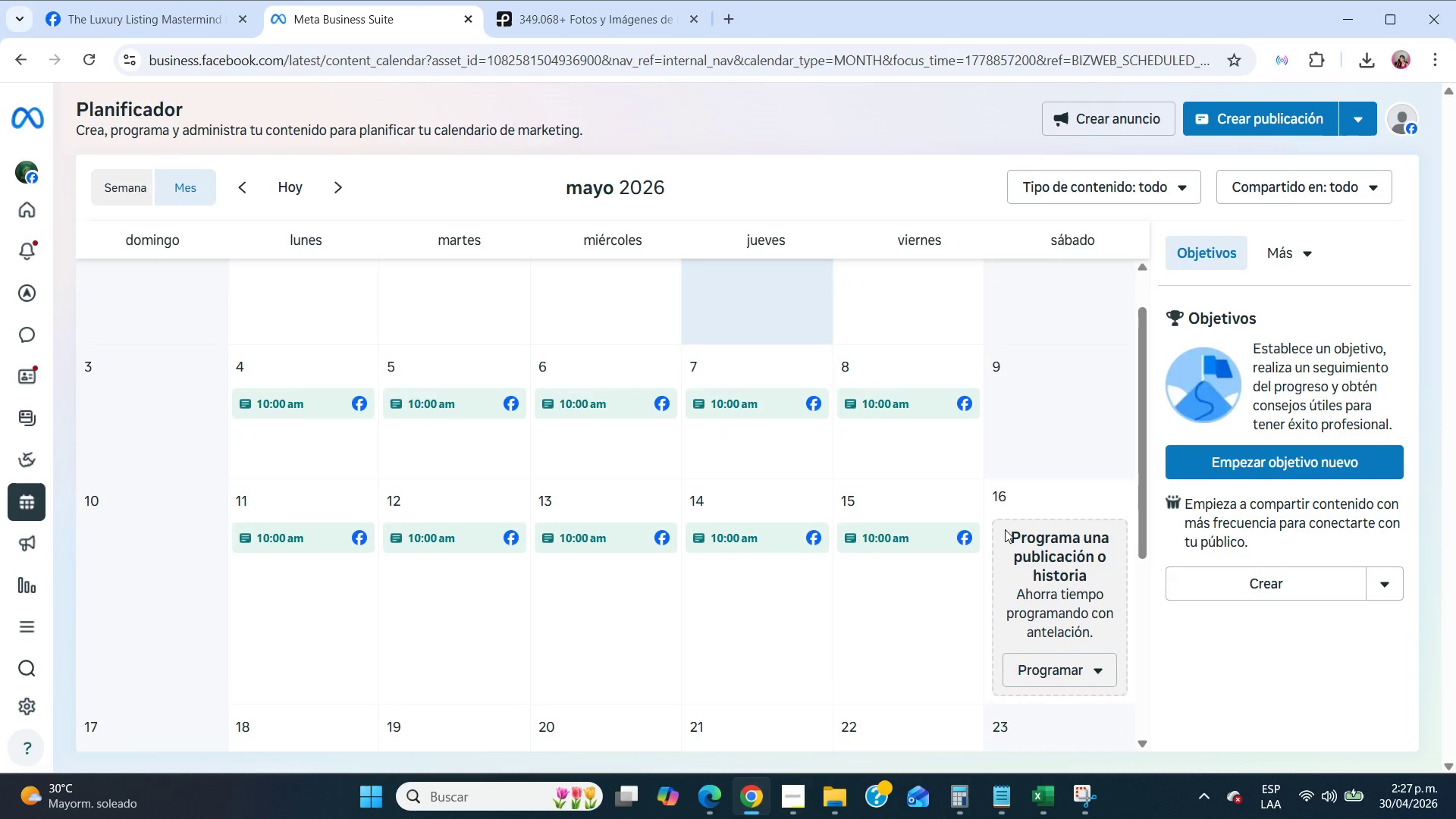 
scroll: coordinate [1005, 529], scroll_direction: down, amount: 2.0
 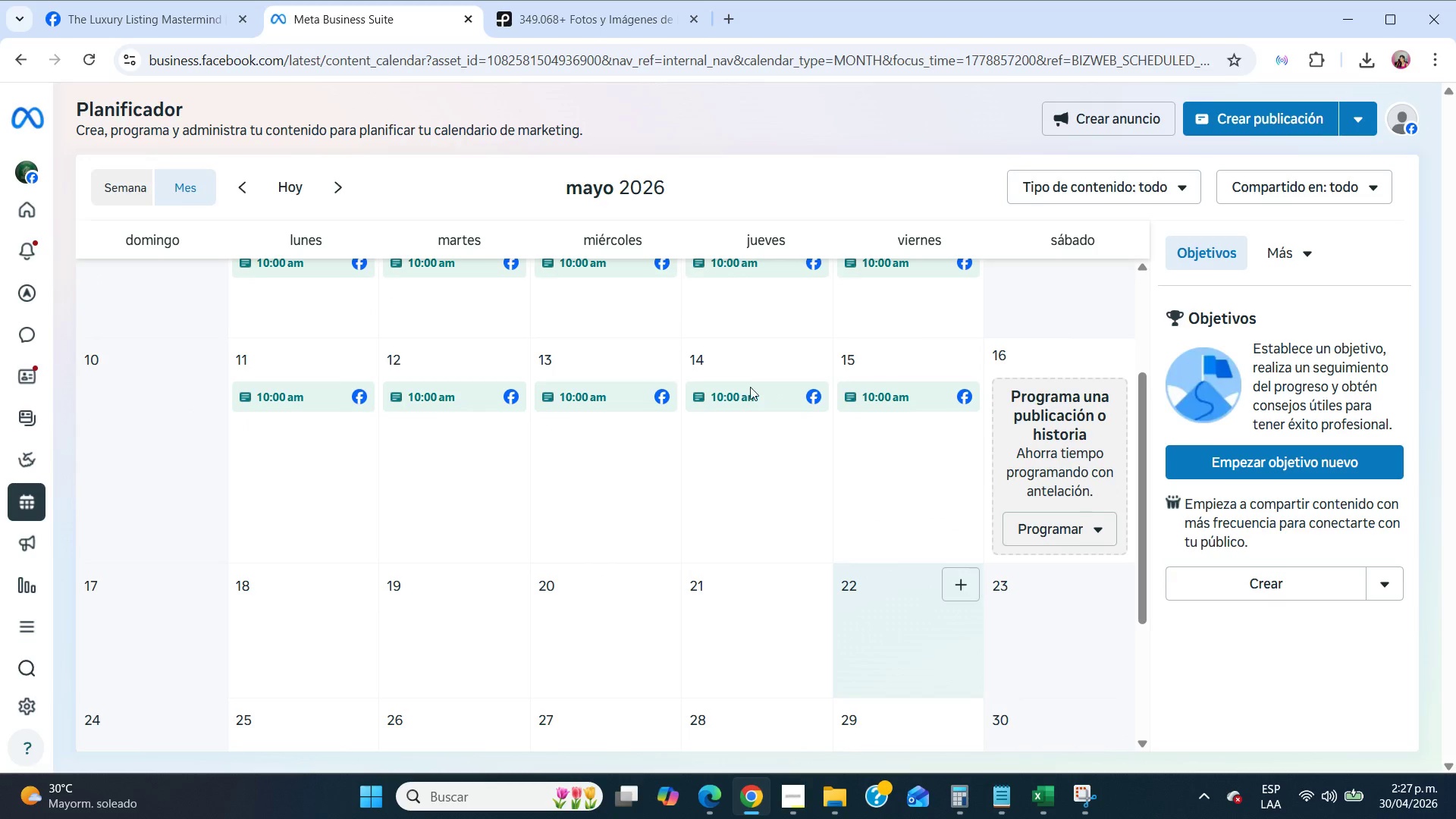 
left_click([566, 14])
 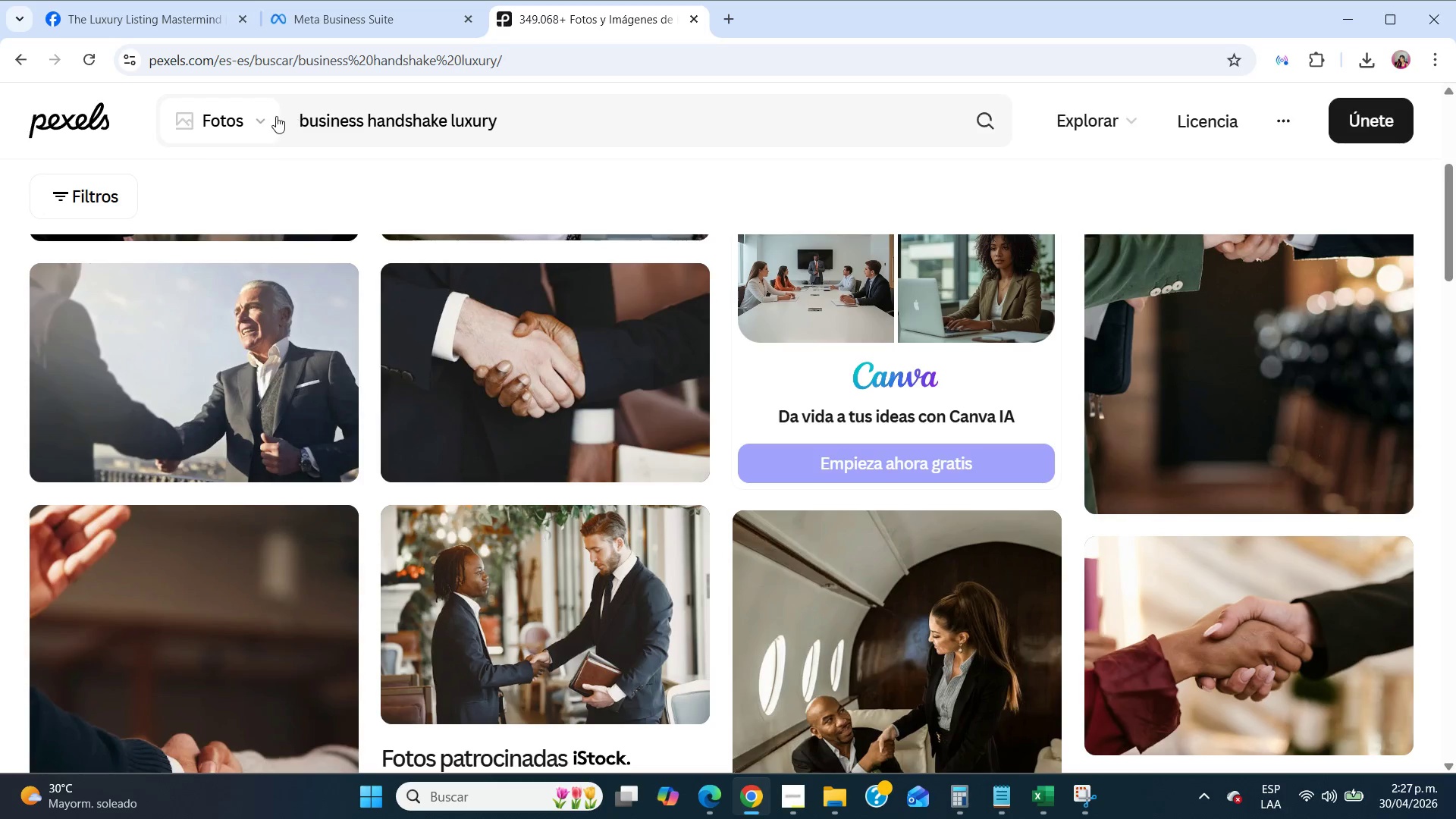 
left_click([271, 116])
 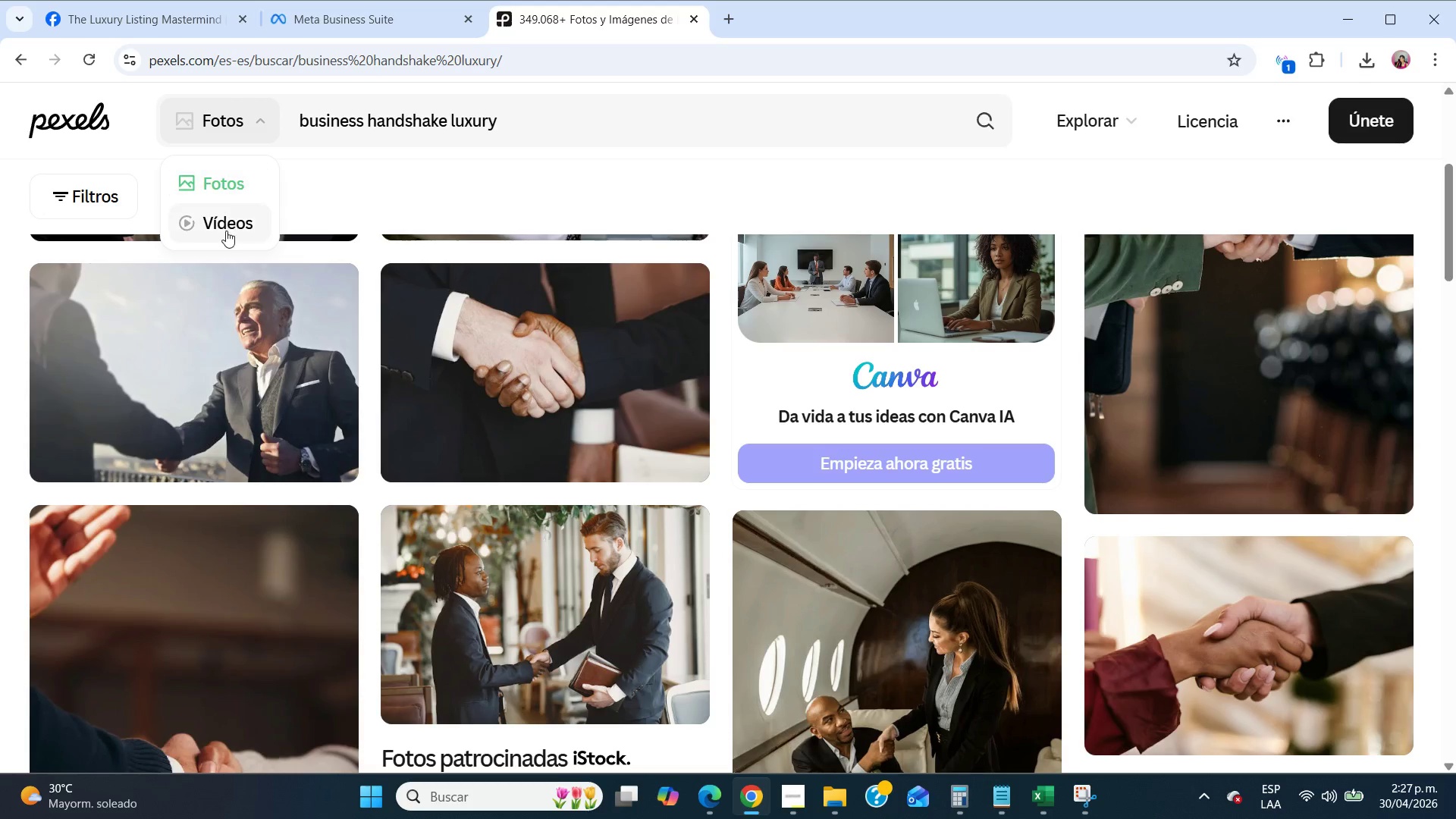 
left_click([226, 231])
 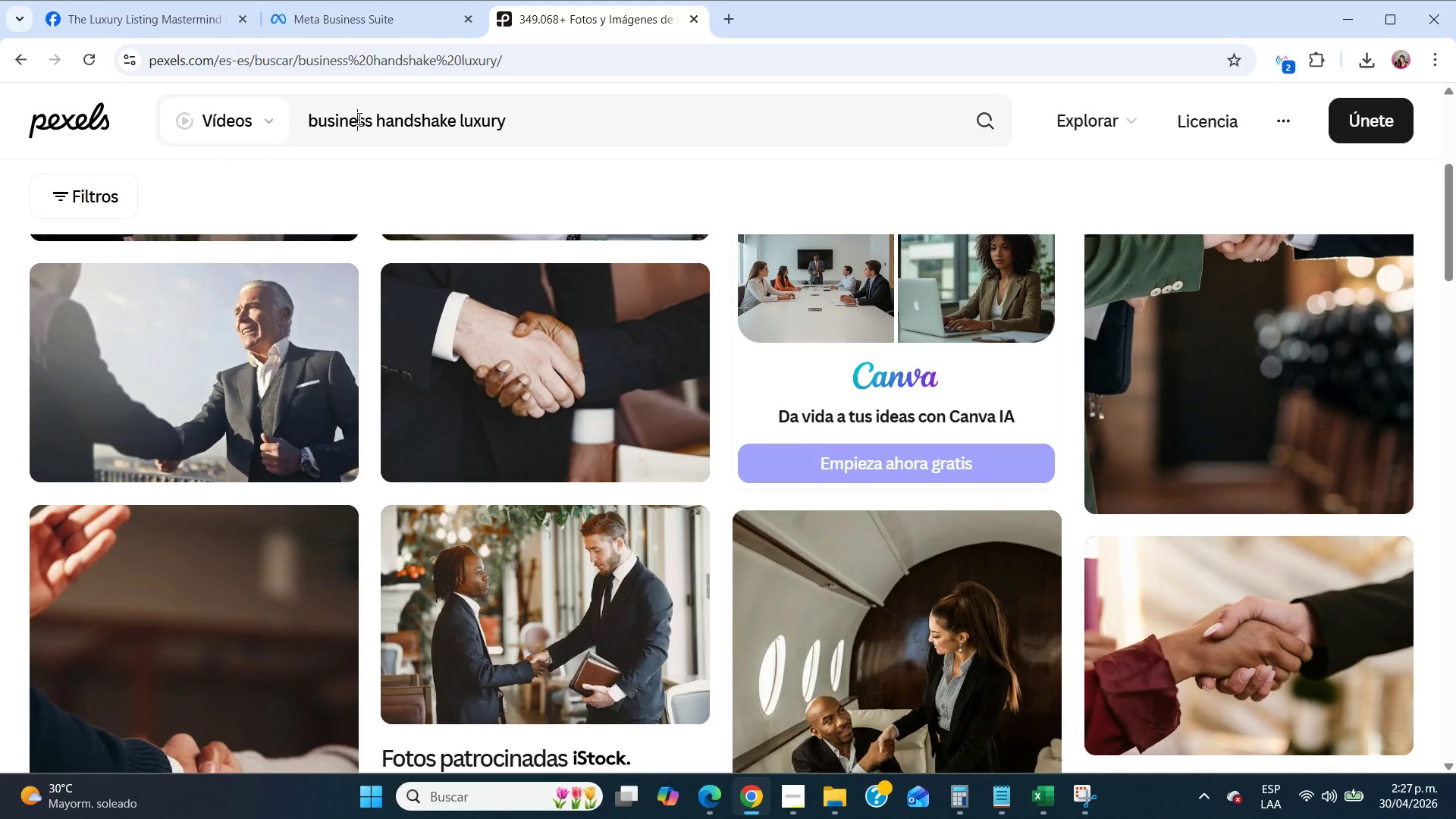 
double_click([358, 118])
 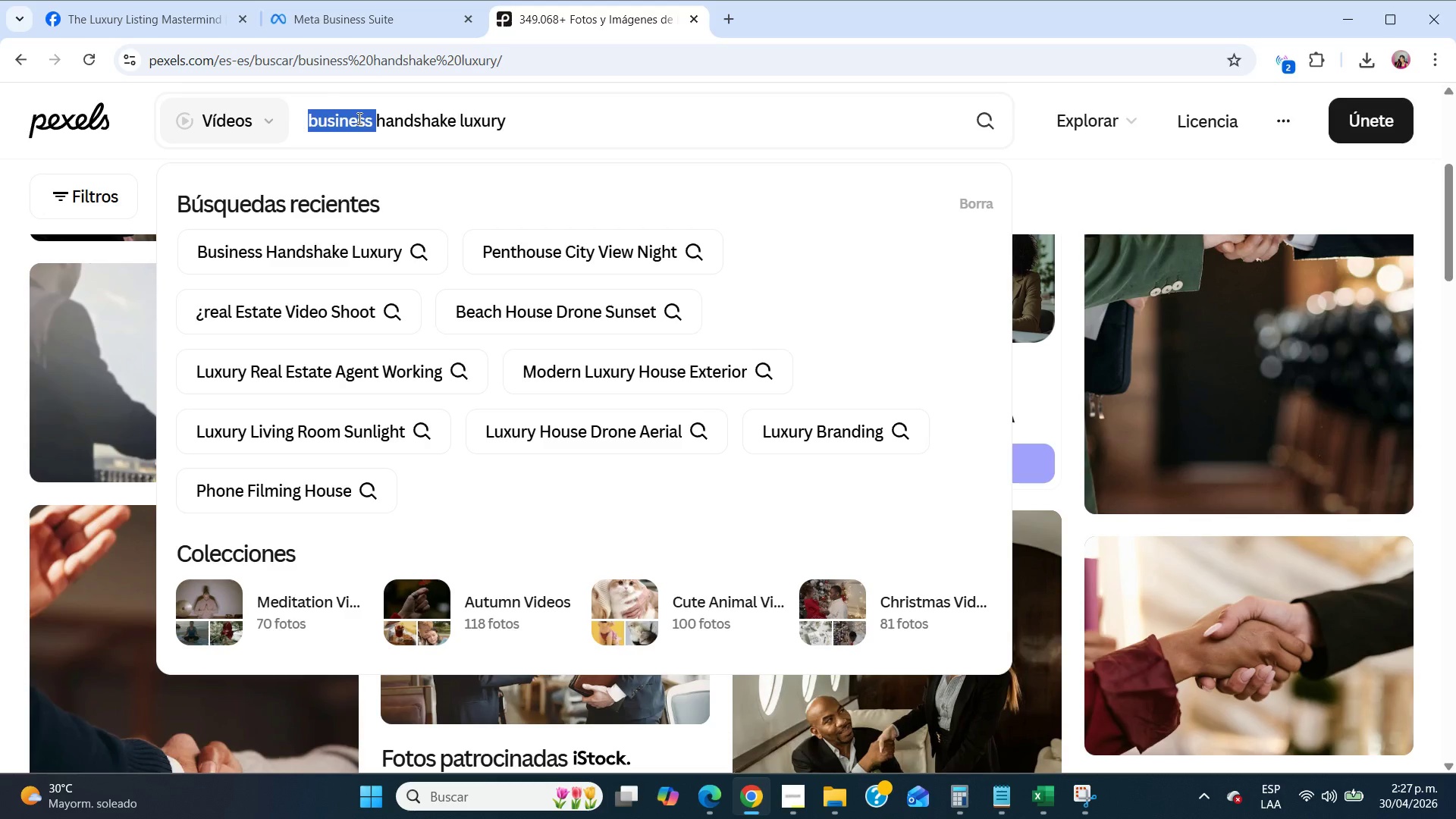 
triple_click([358, 118])
 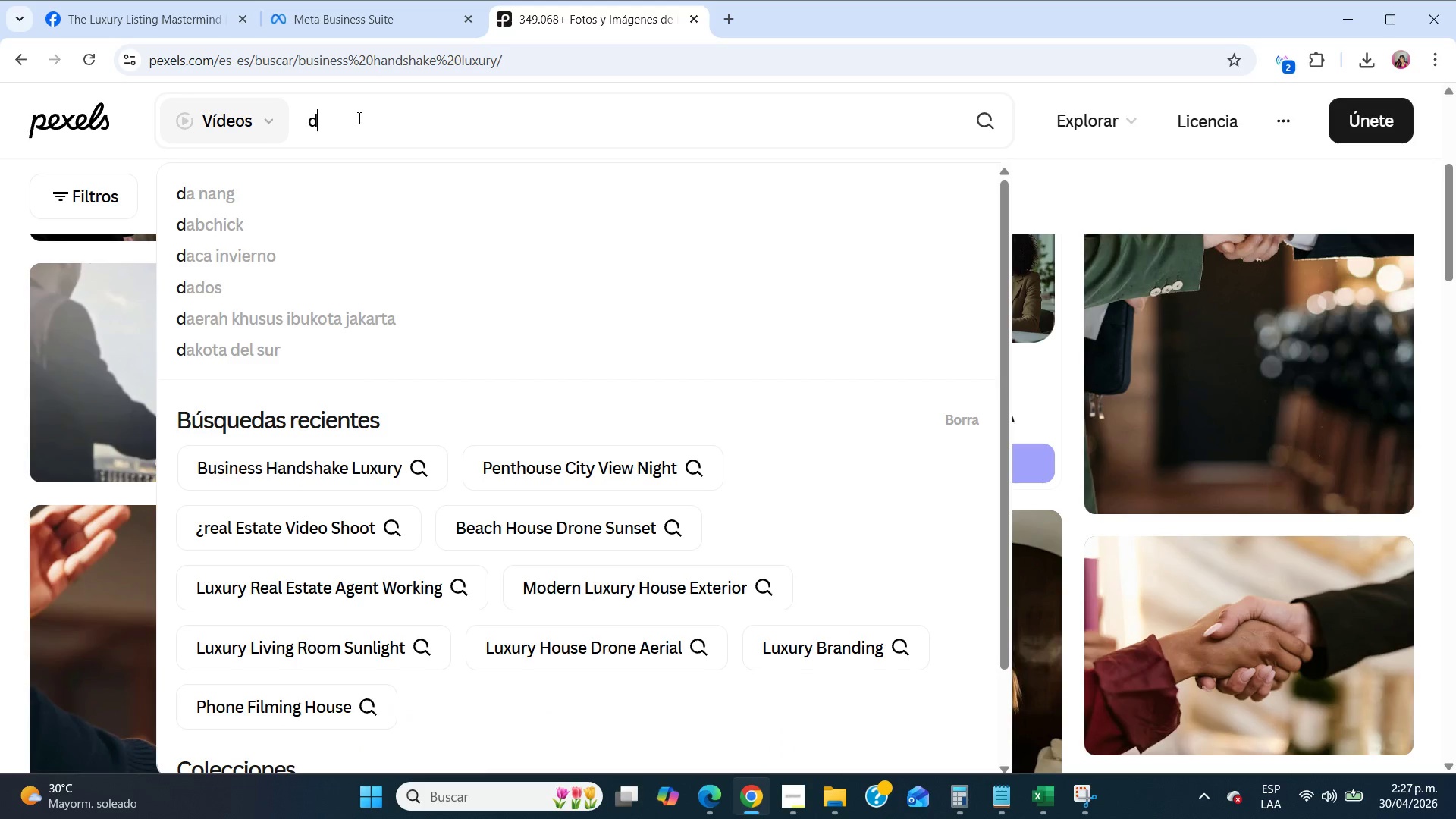 
type(drone city skyline sunset)
 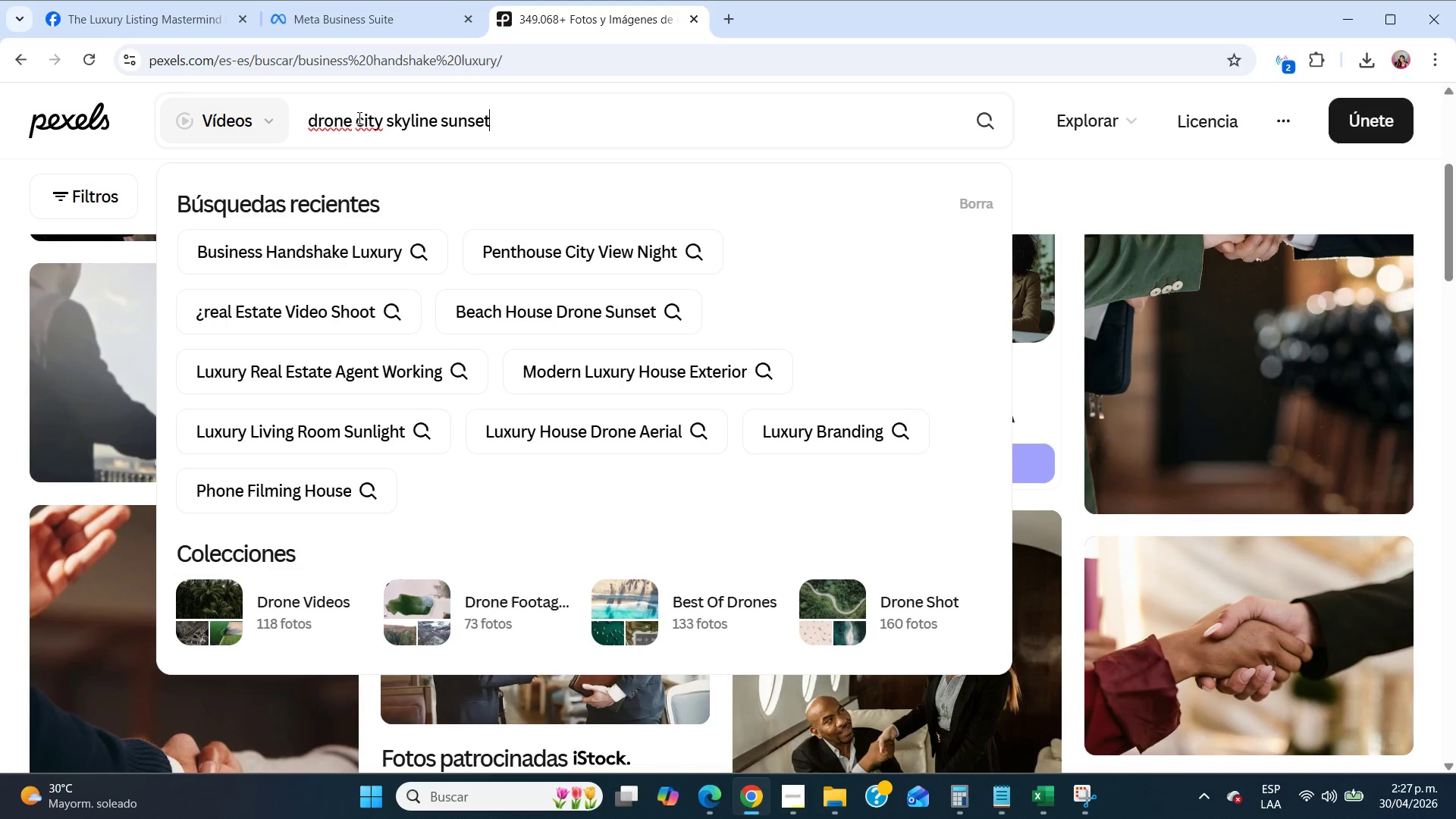 
key(Enter)
 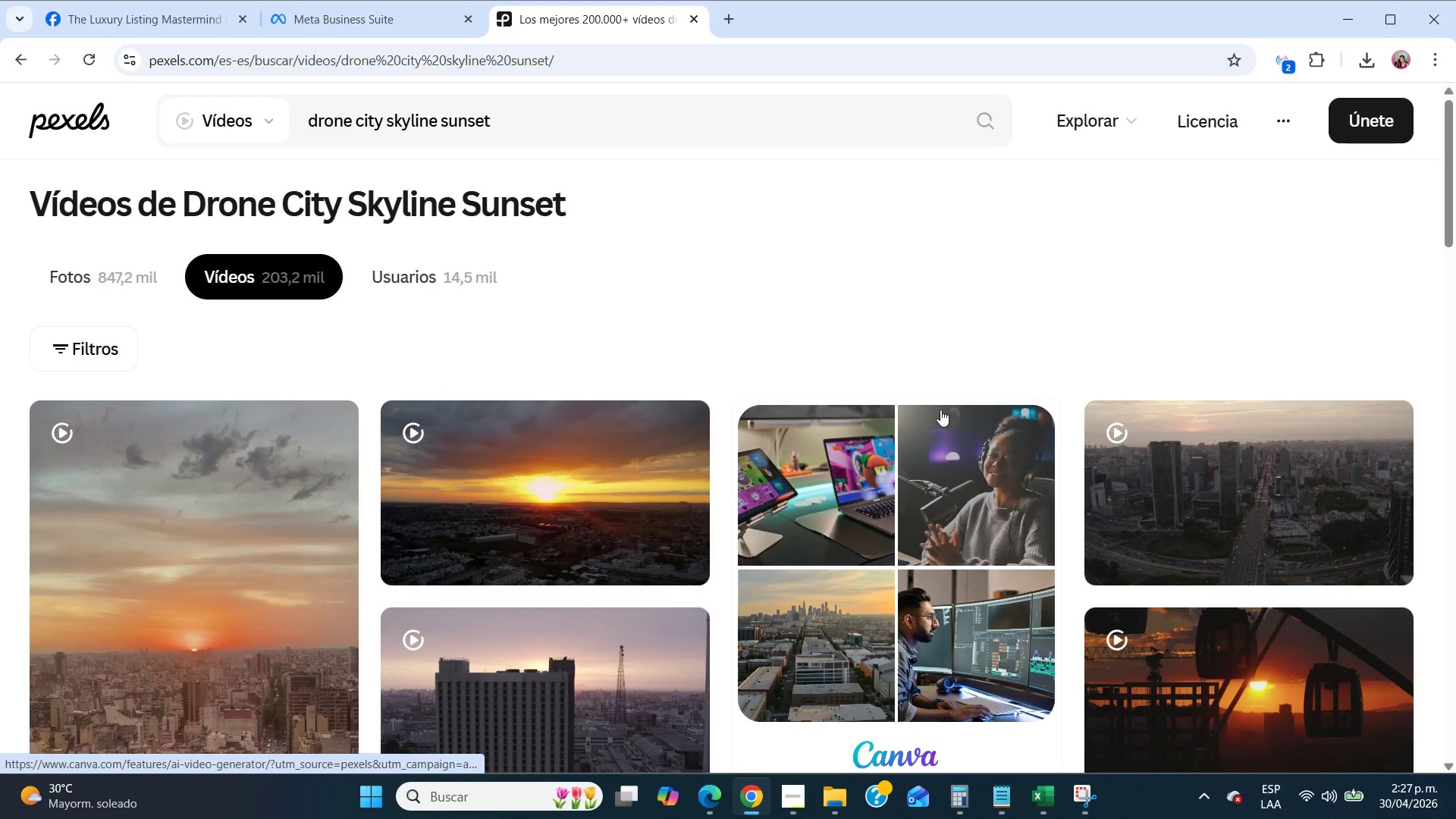 
scroll: coordinate [940, 406], scroll_direction: down, amount: 2.0
 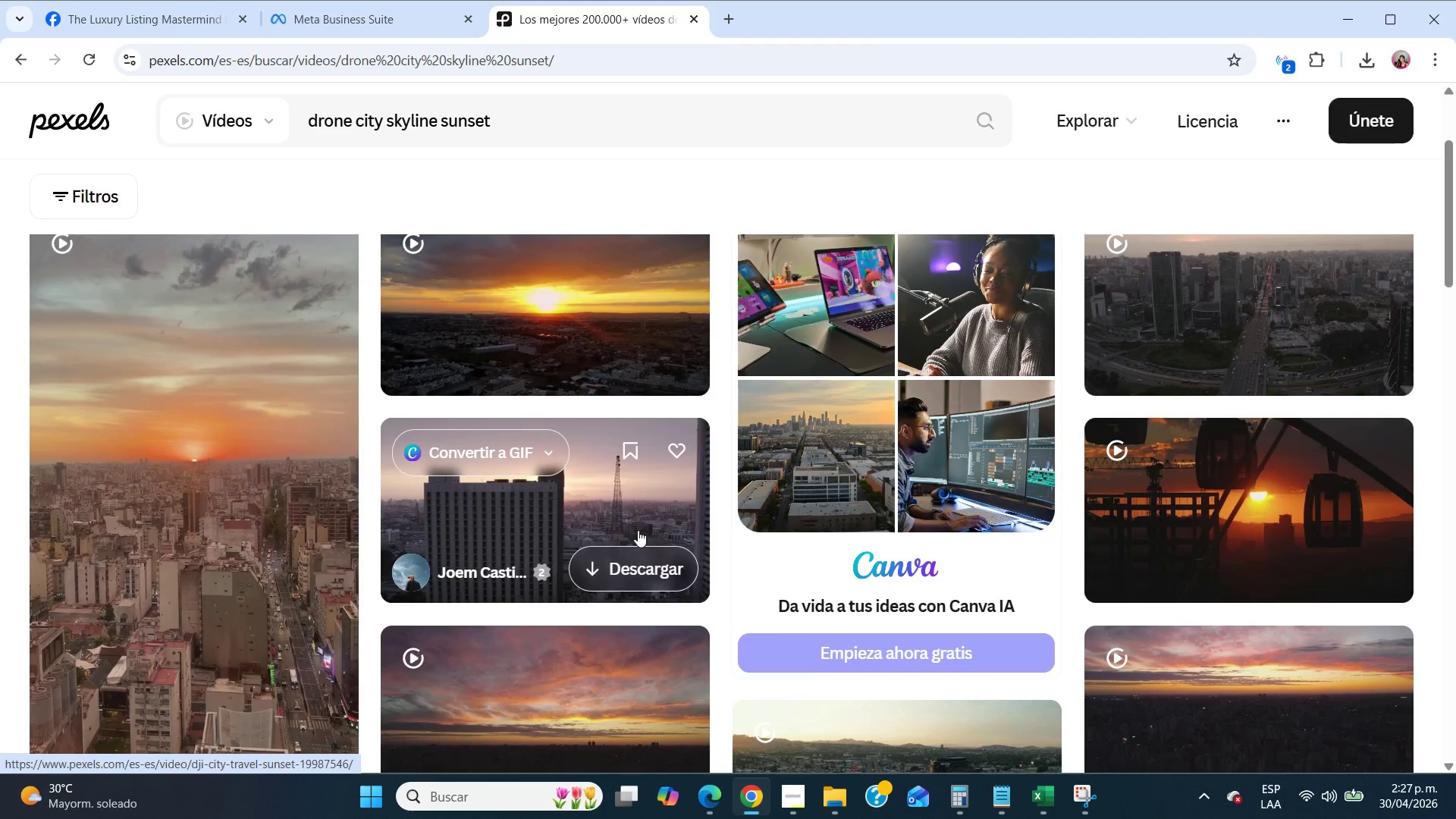 
left_click([633, 565])
 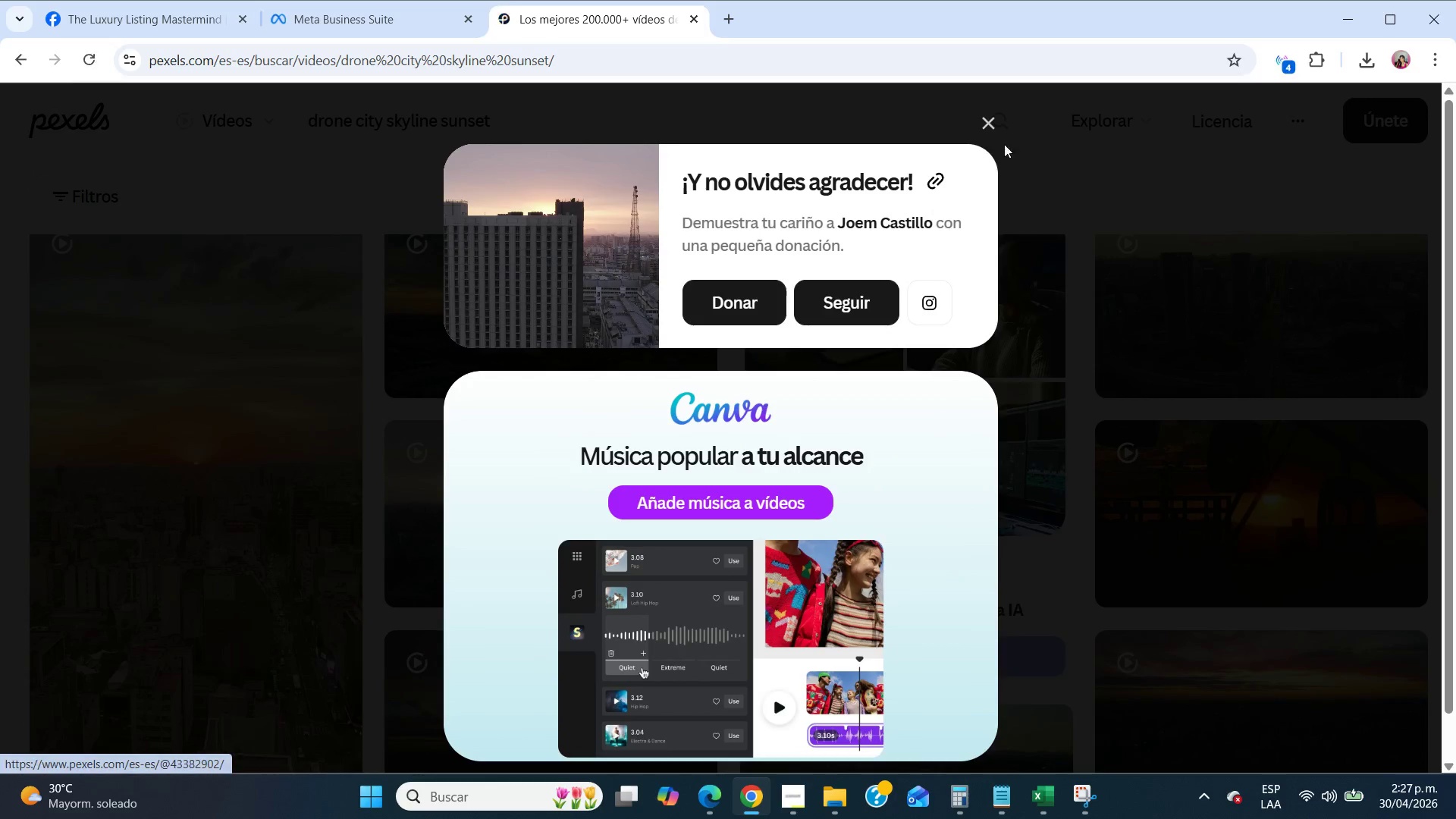 
left_click([992, 119])
 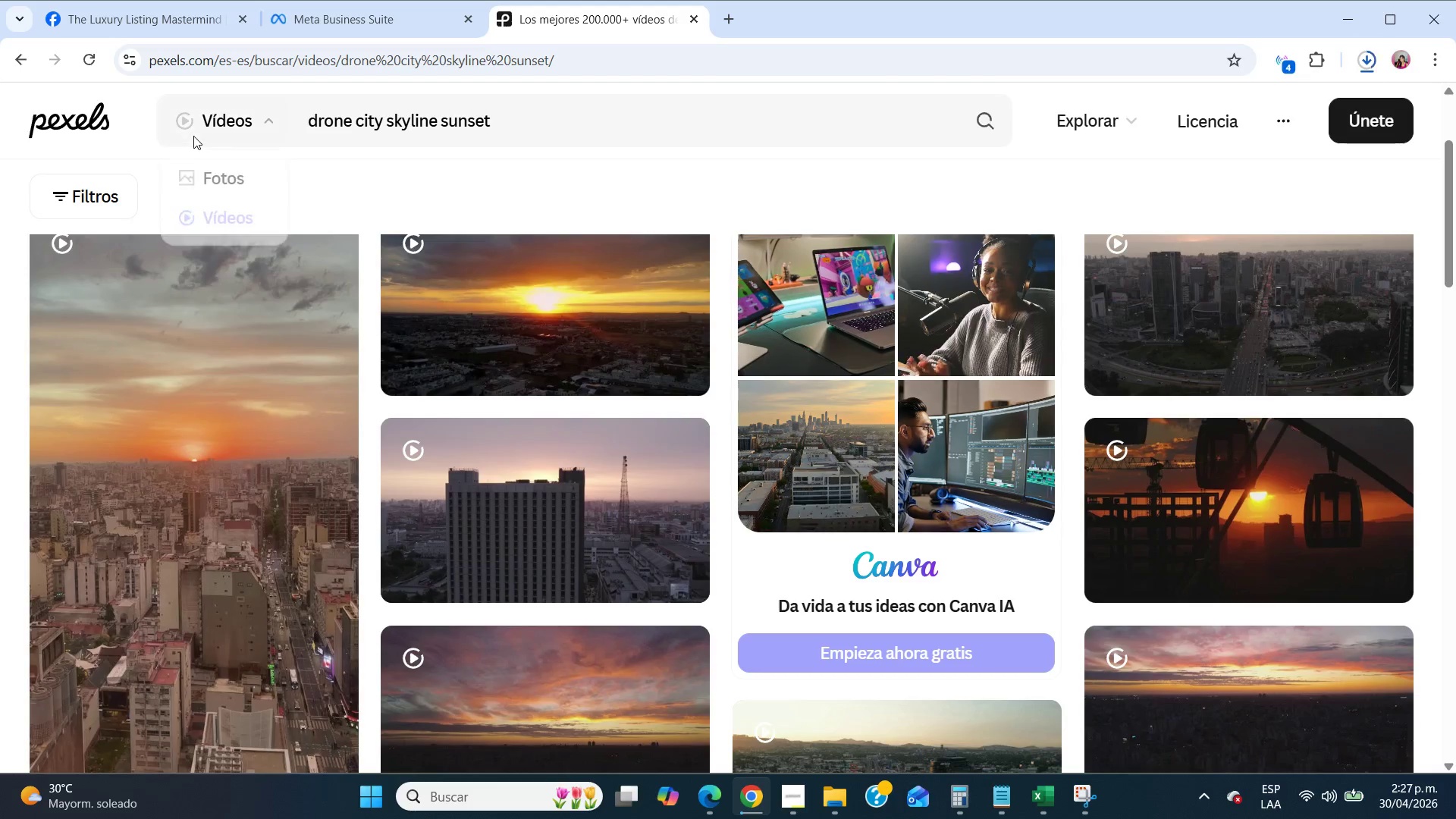 
left_click([199, 123])
 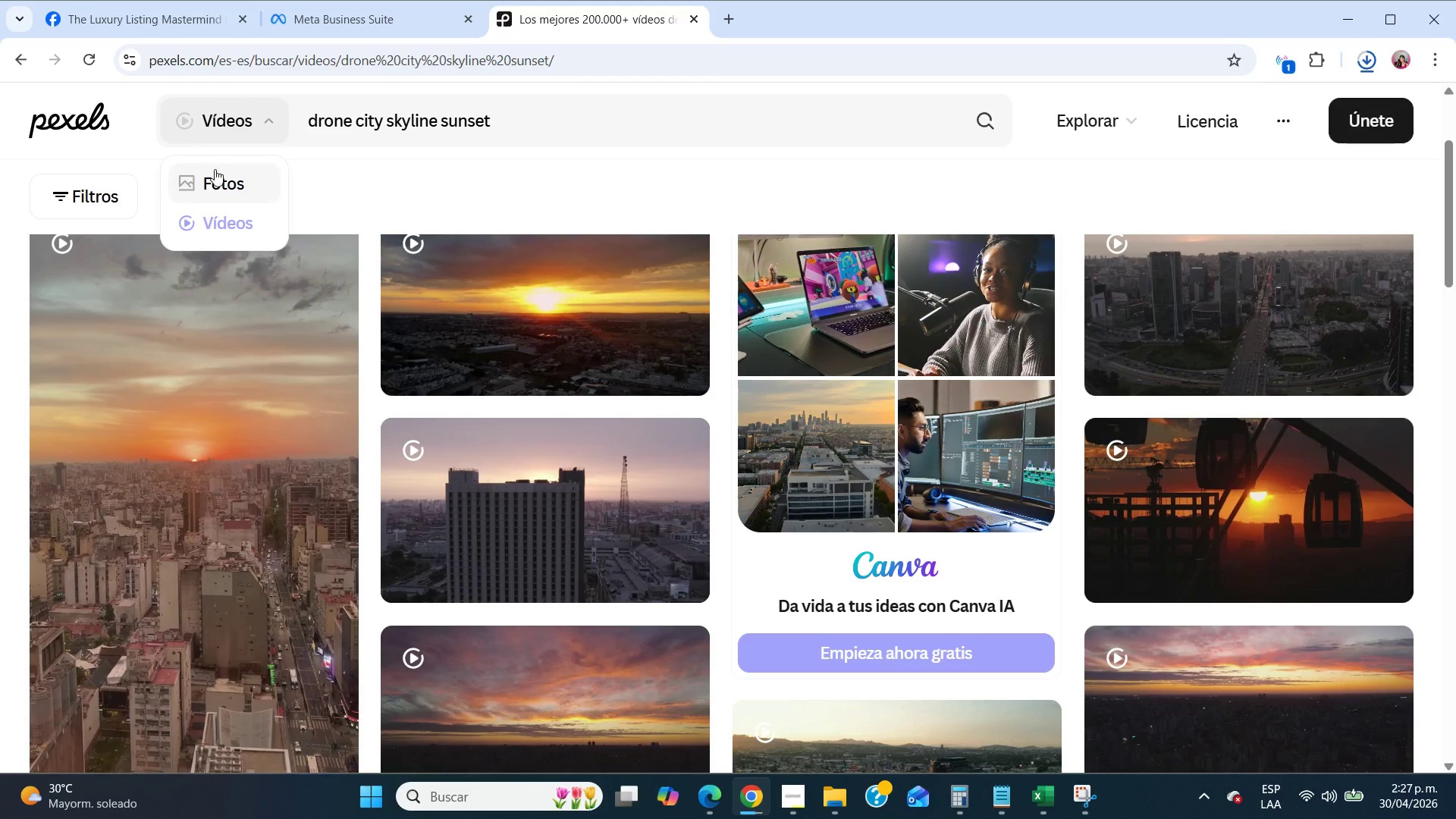 
left_click([217, 171])
 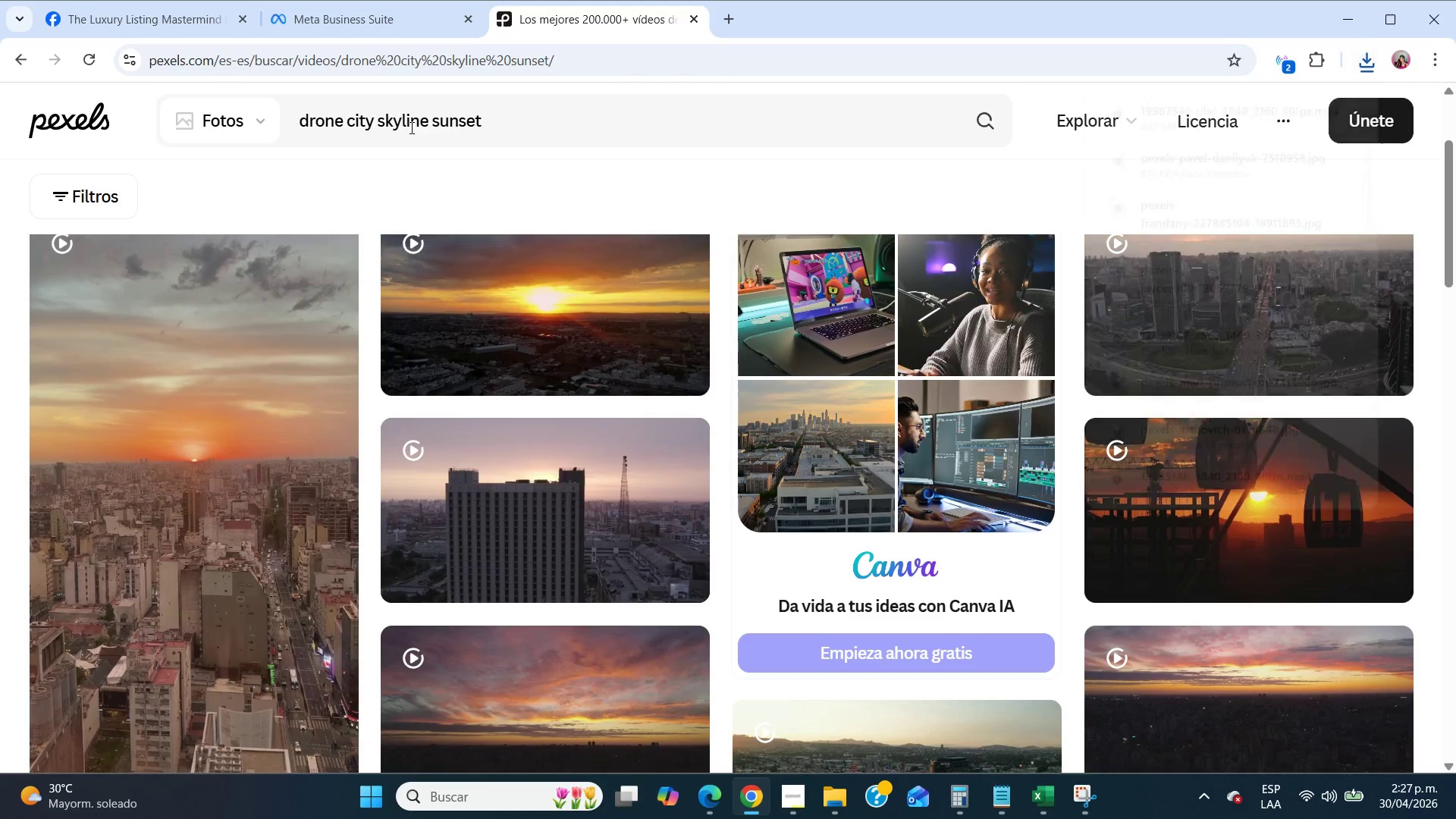 
double_click([410, 127])
 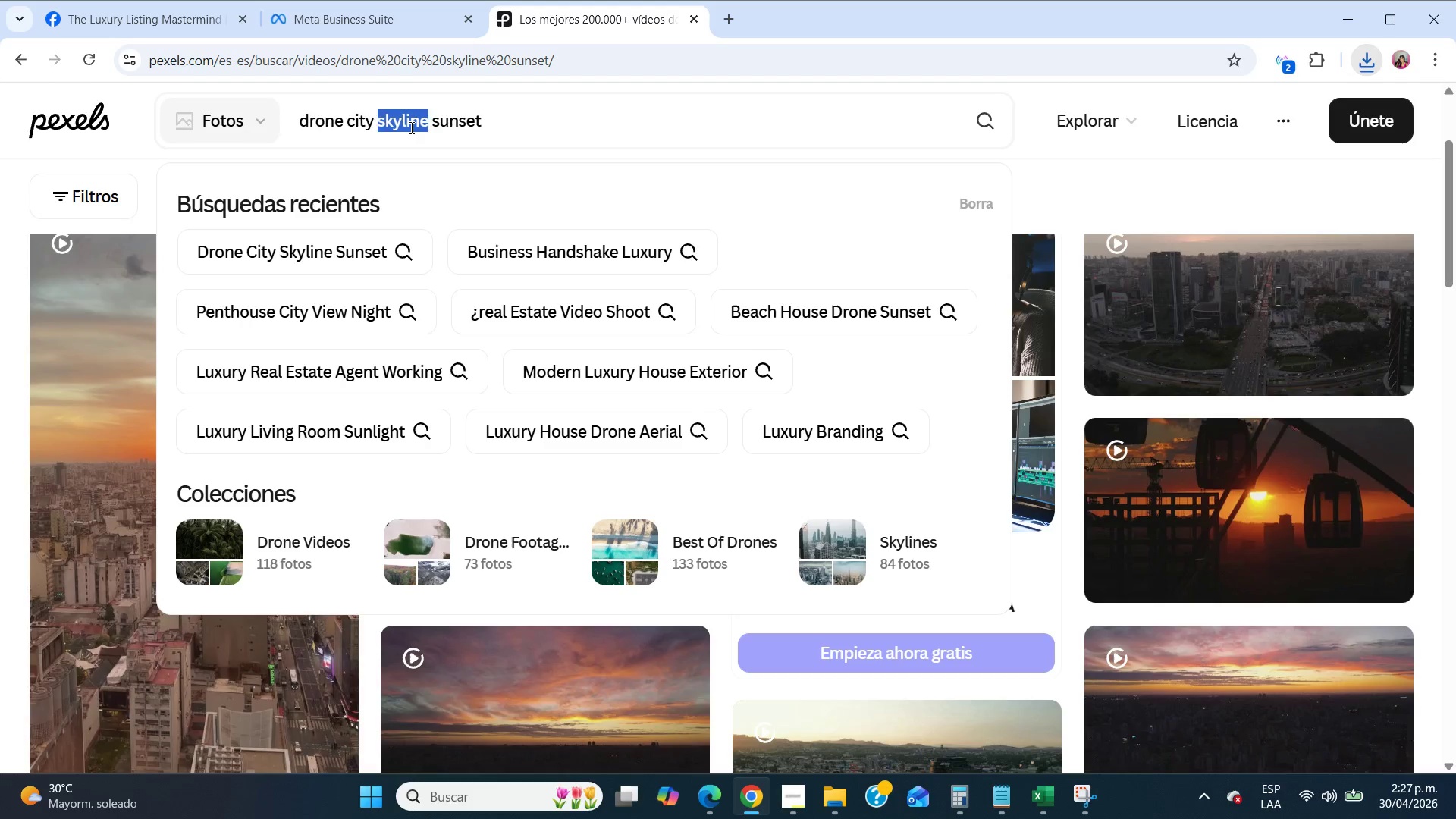 
triple_click([410, 127])
 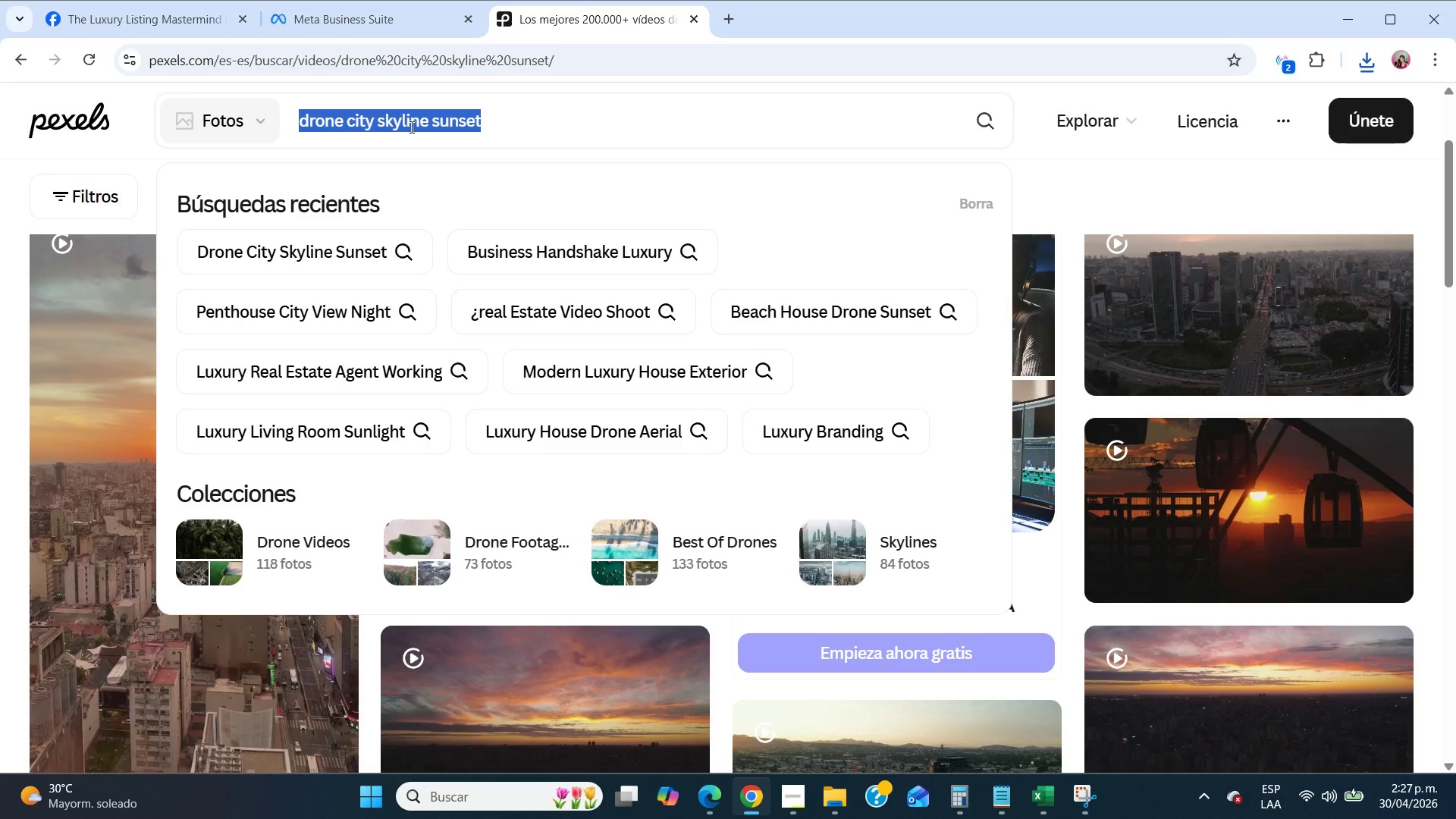 
key(Backspace)
type(home staging luxury interior)
 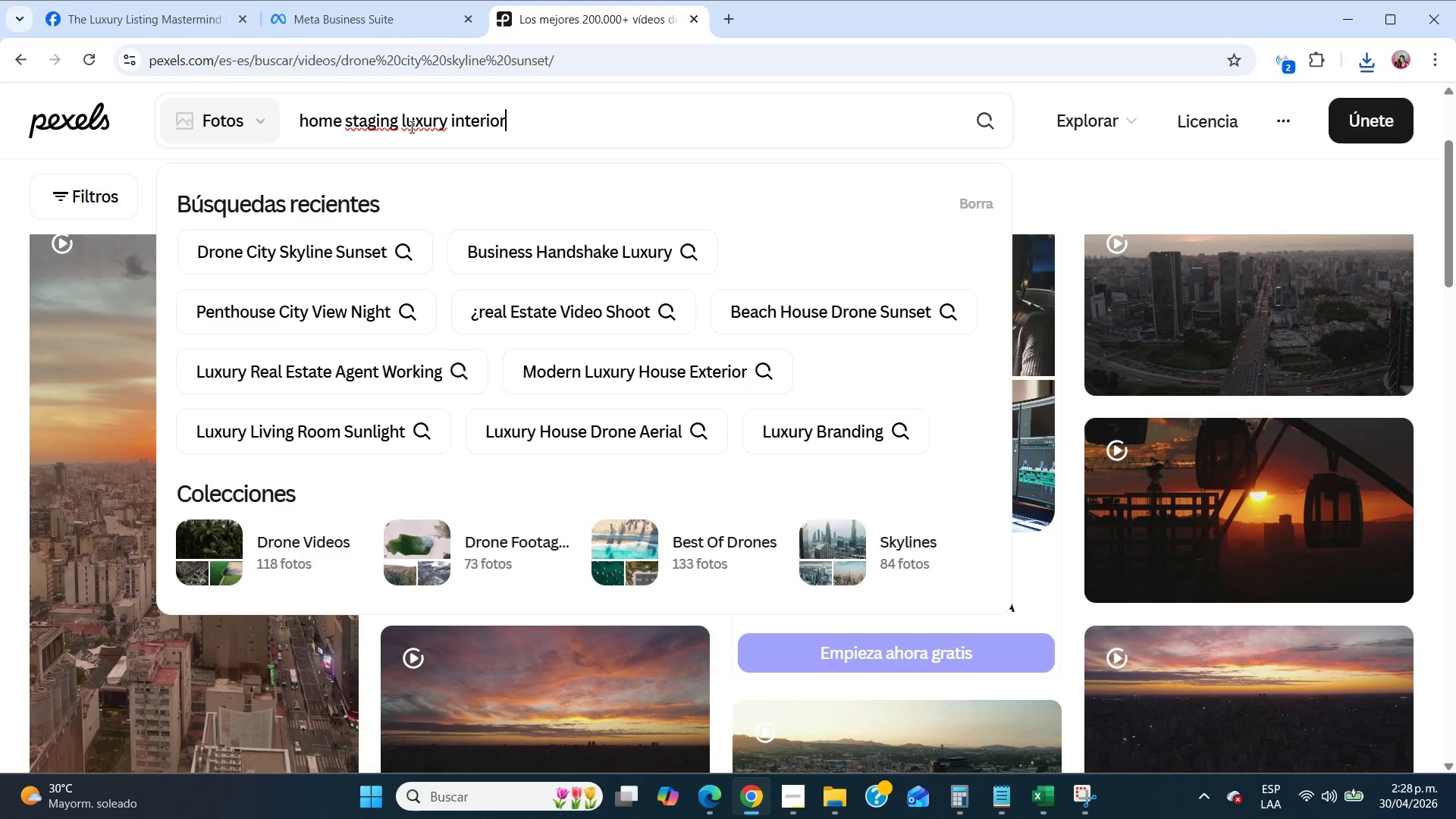 
key(Enter)
 